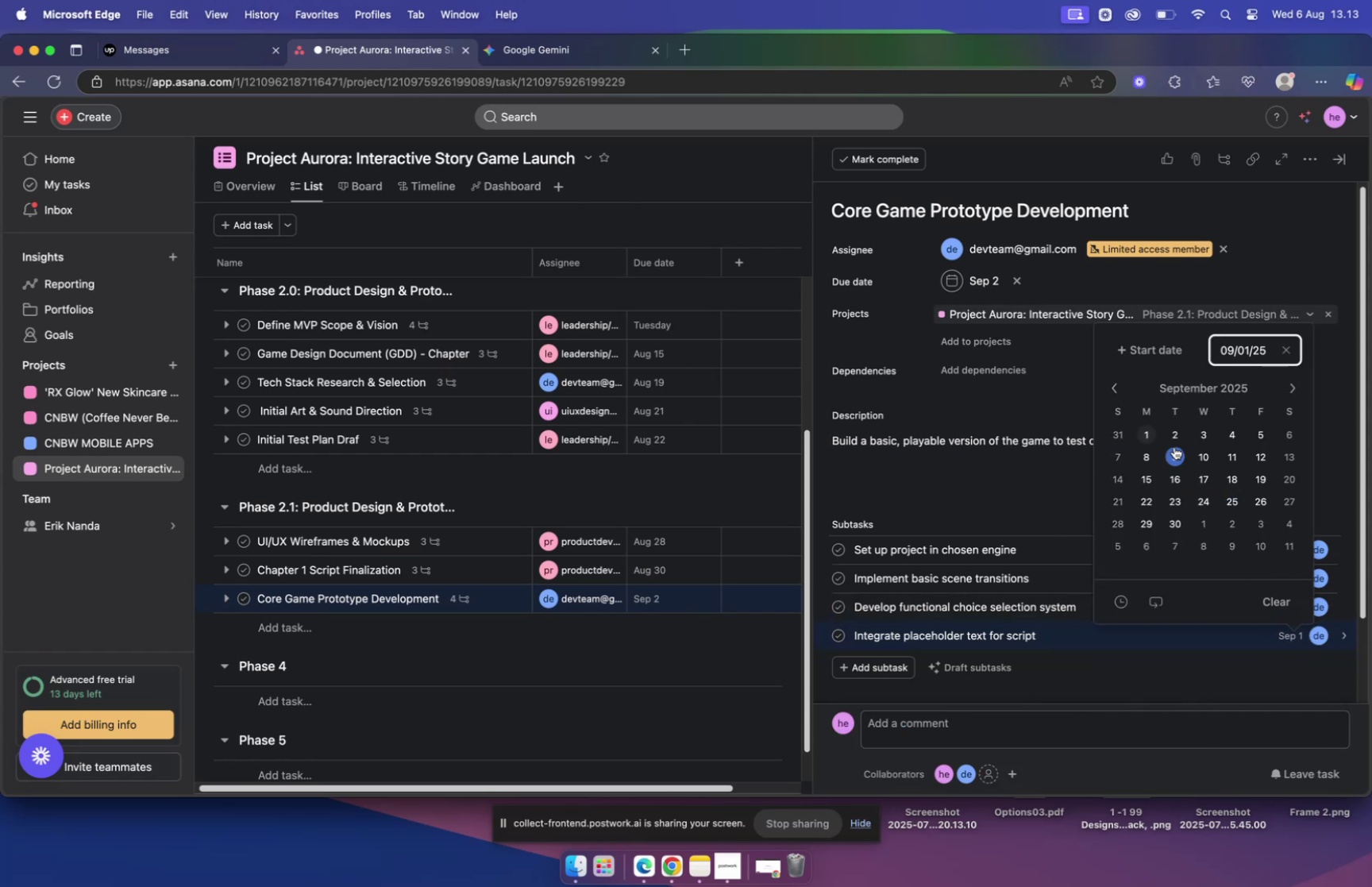 
left_click([1176, 435])
 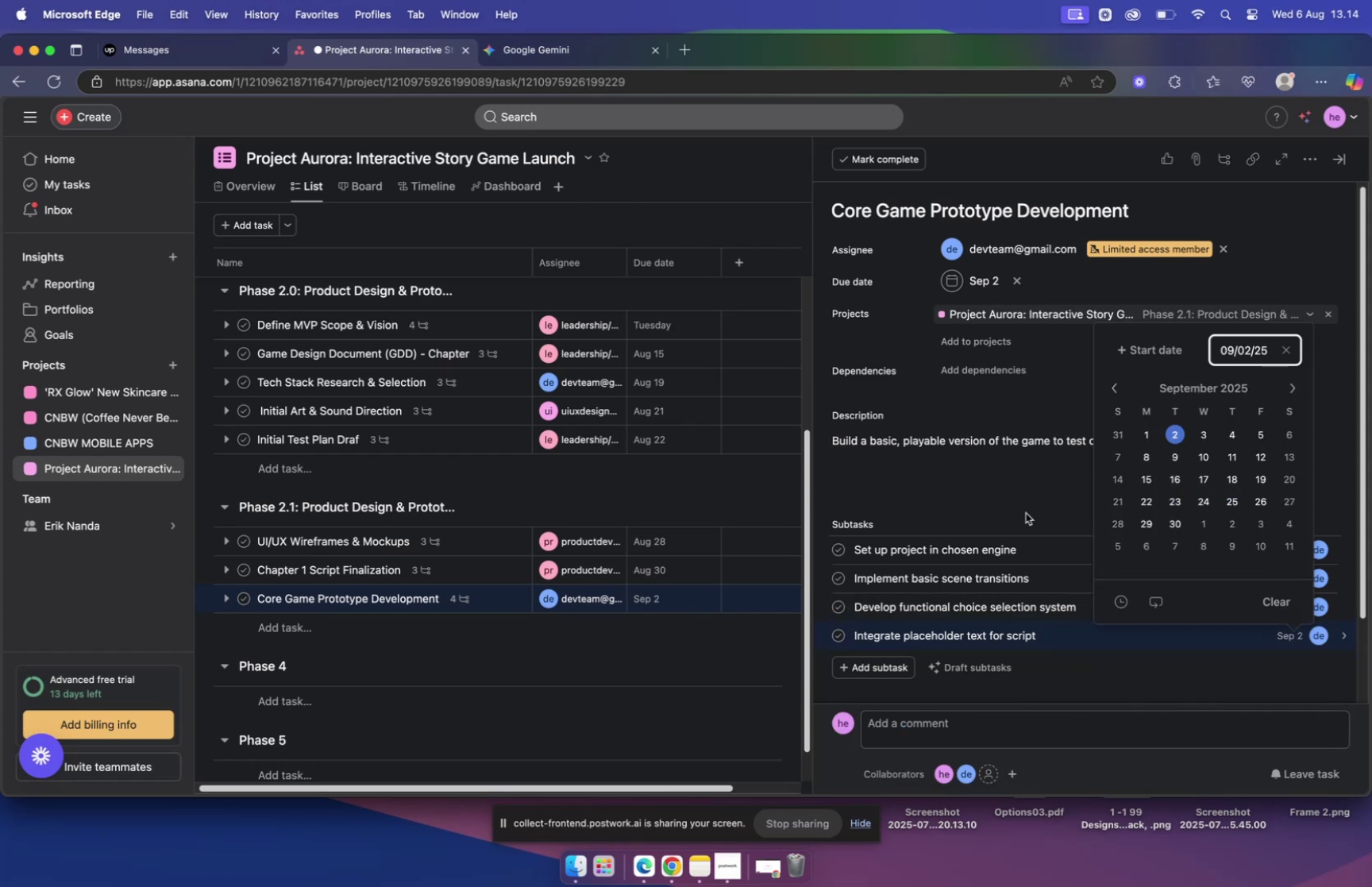 
left_click([1023, 496])
 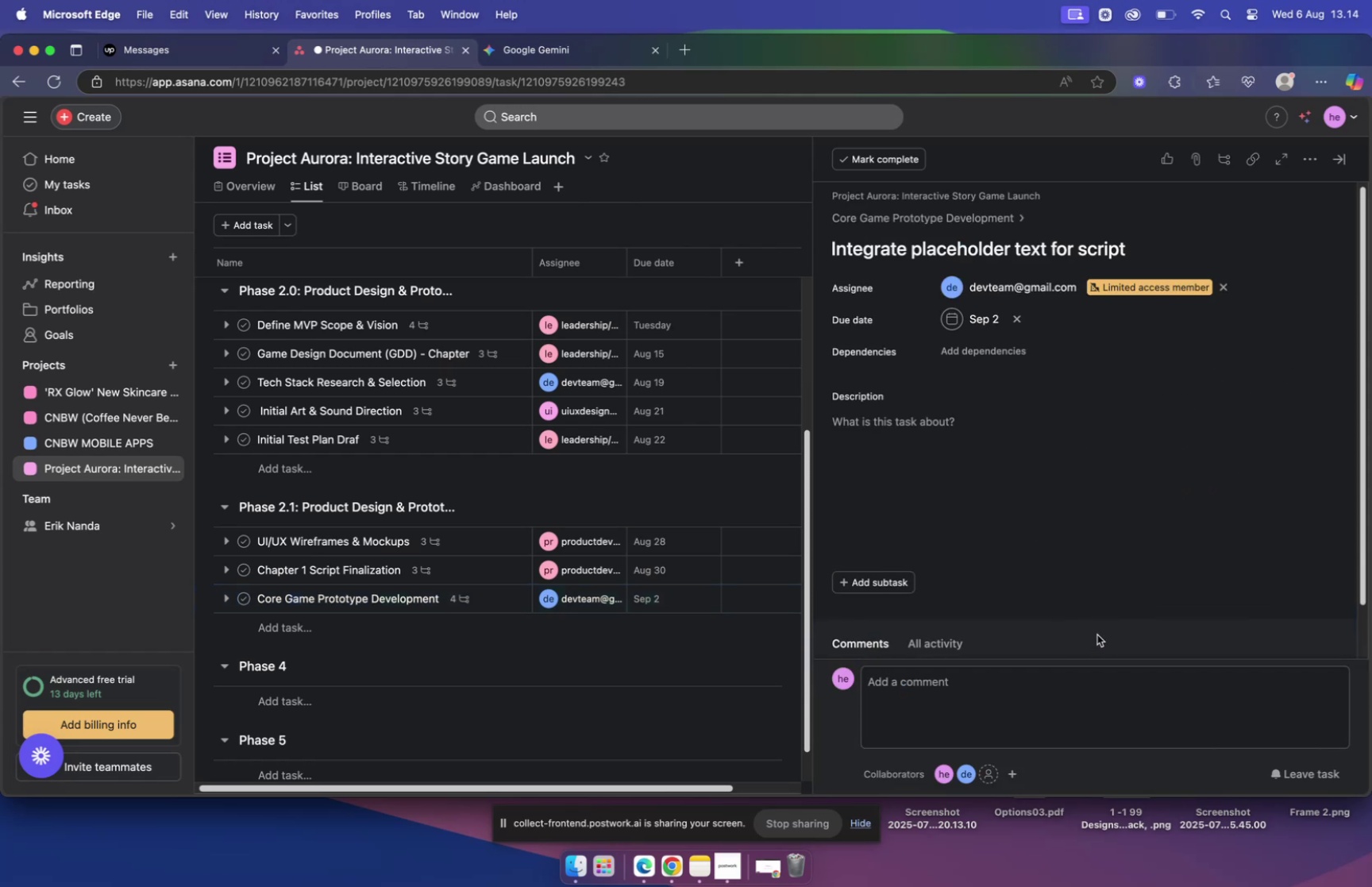 
left_click([535, 44])
 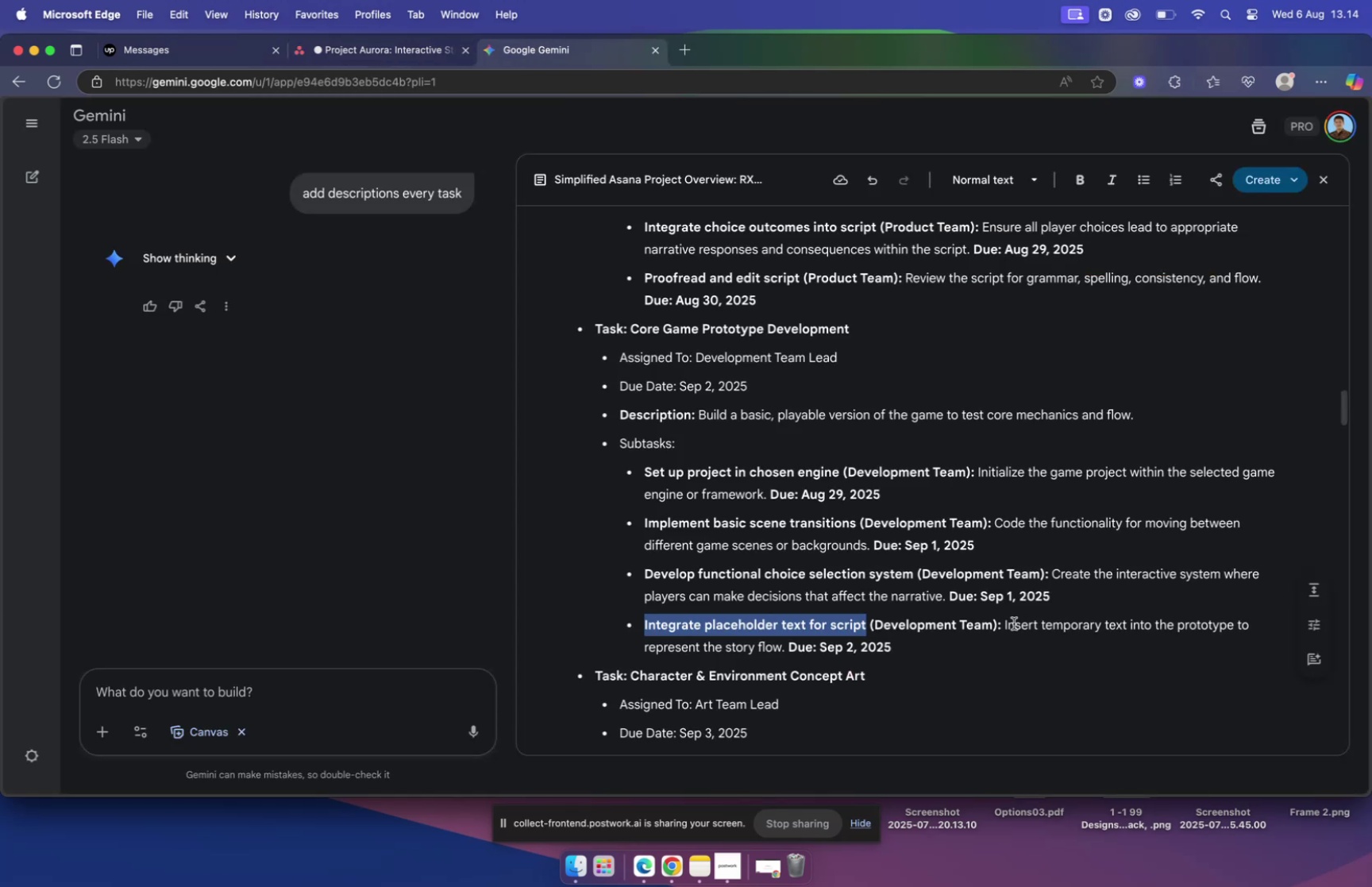 
left_click_drag(start_coordinate=[1005, 623], to_coordinate=[781, 637])
 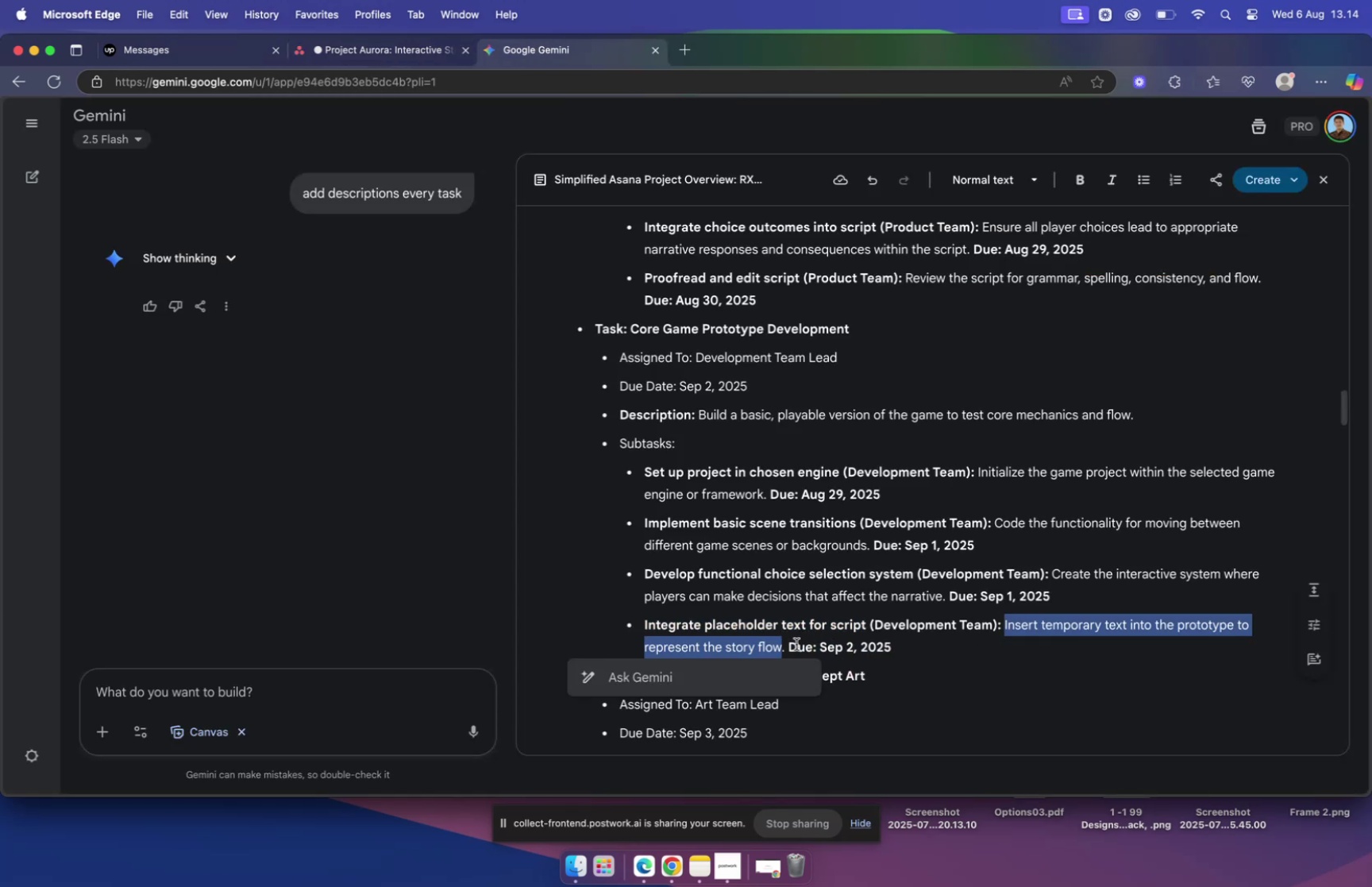 
key(Meta+C)
 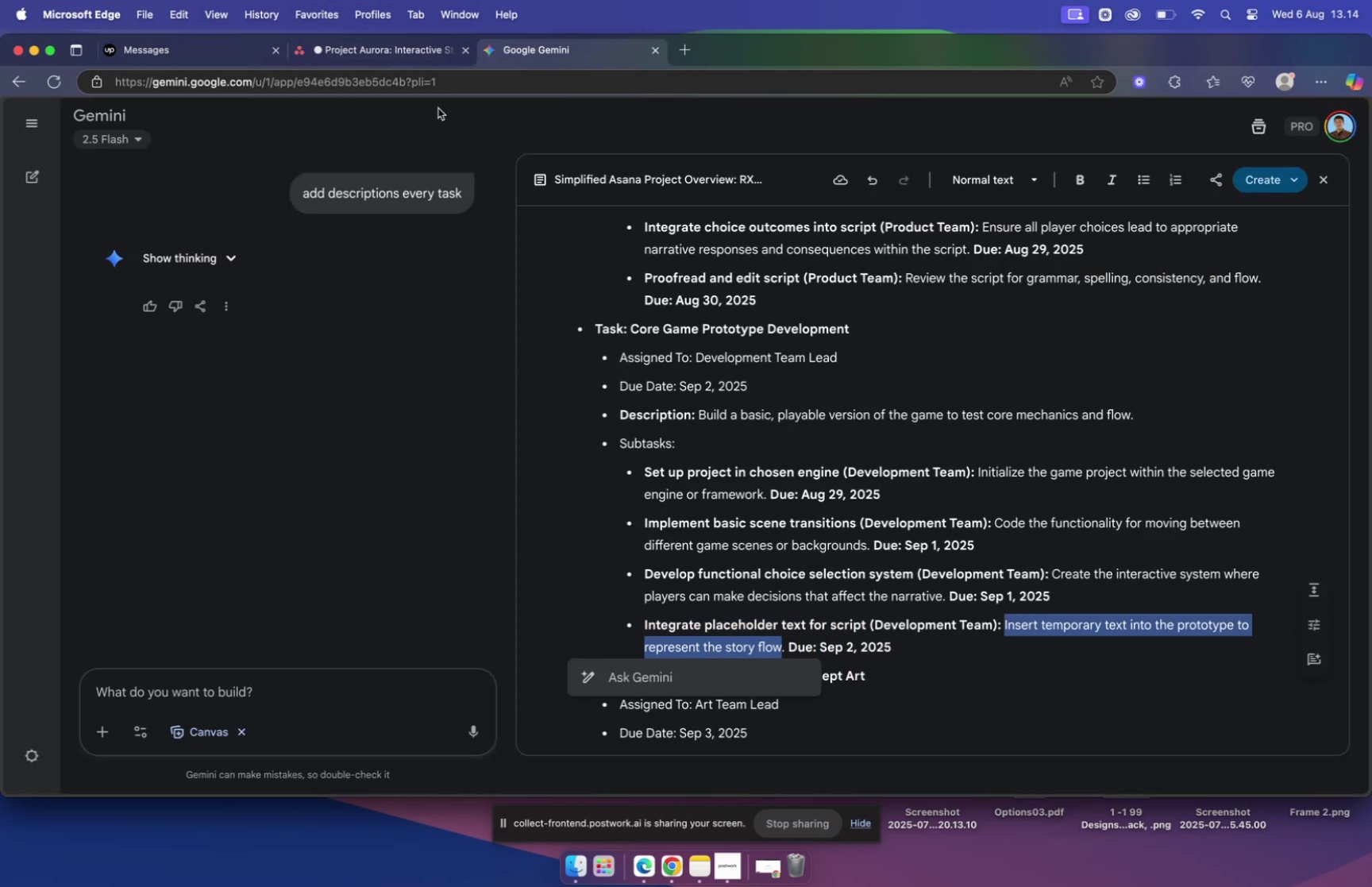 
left_click([405, 56])
 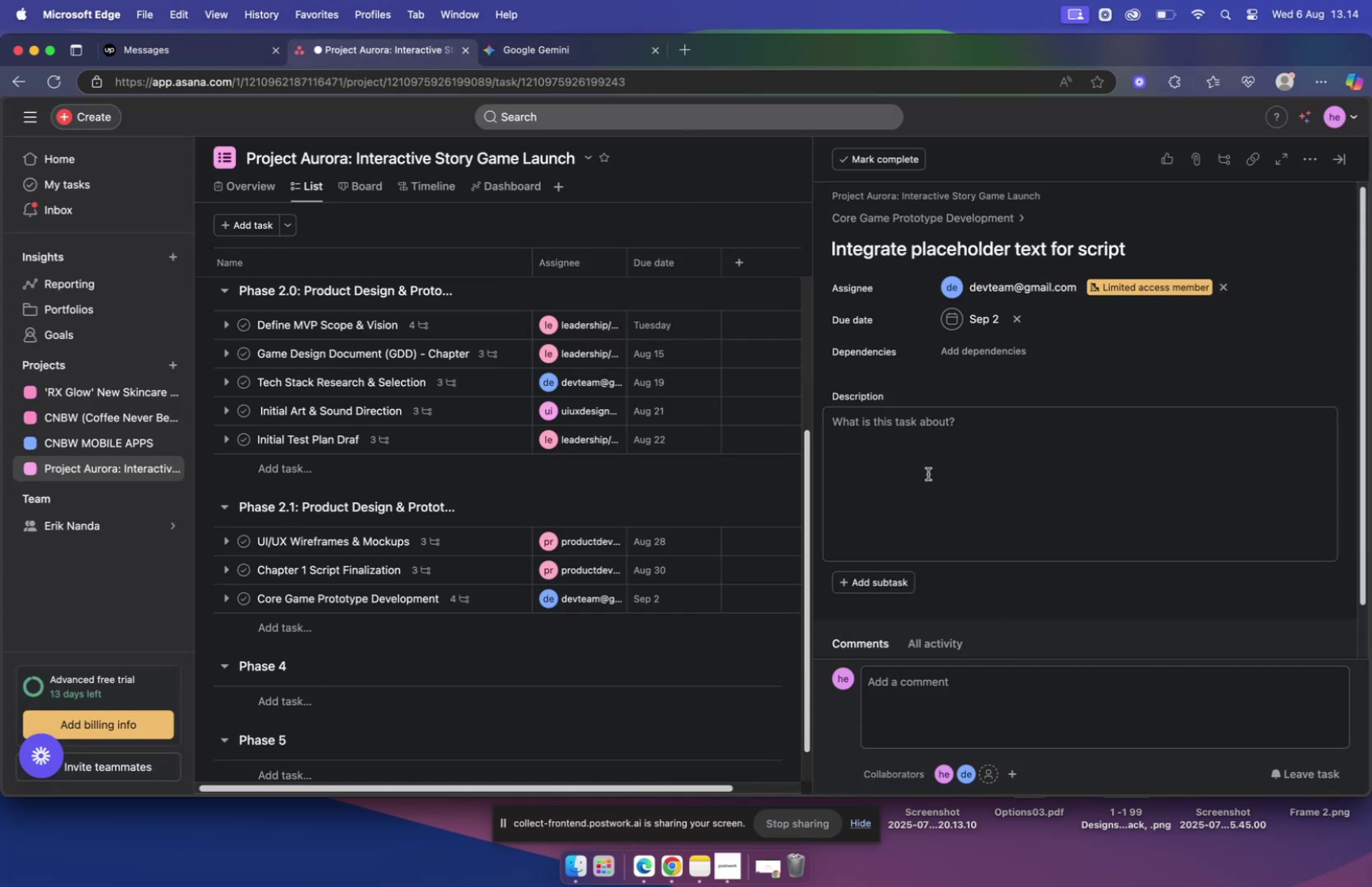 
left_click([913, 434])
 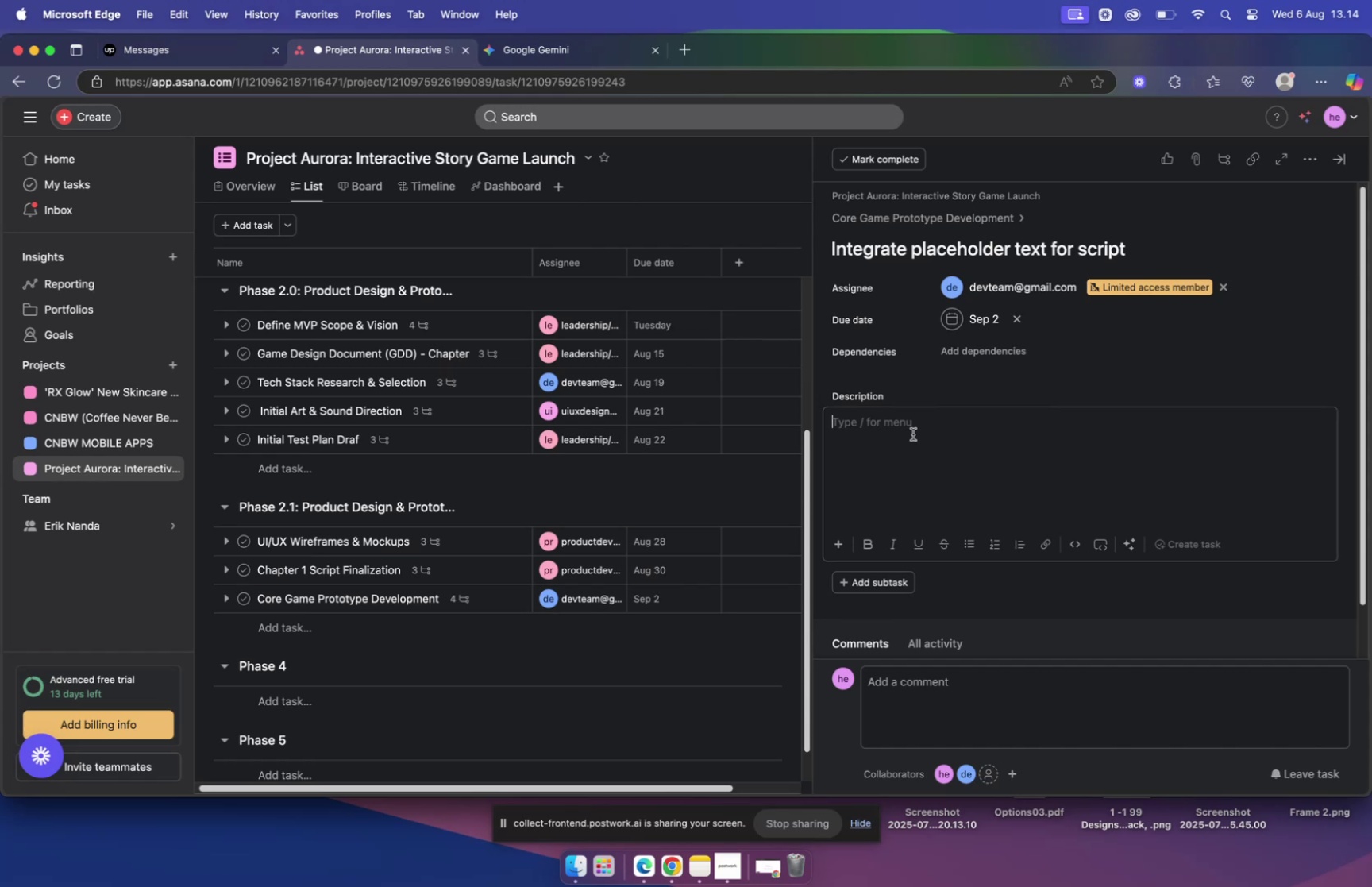 
key(Meta+V)
 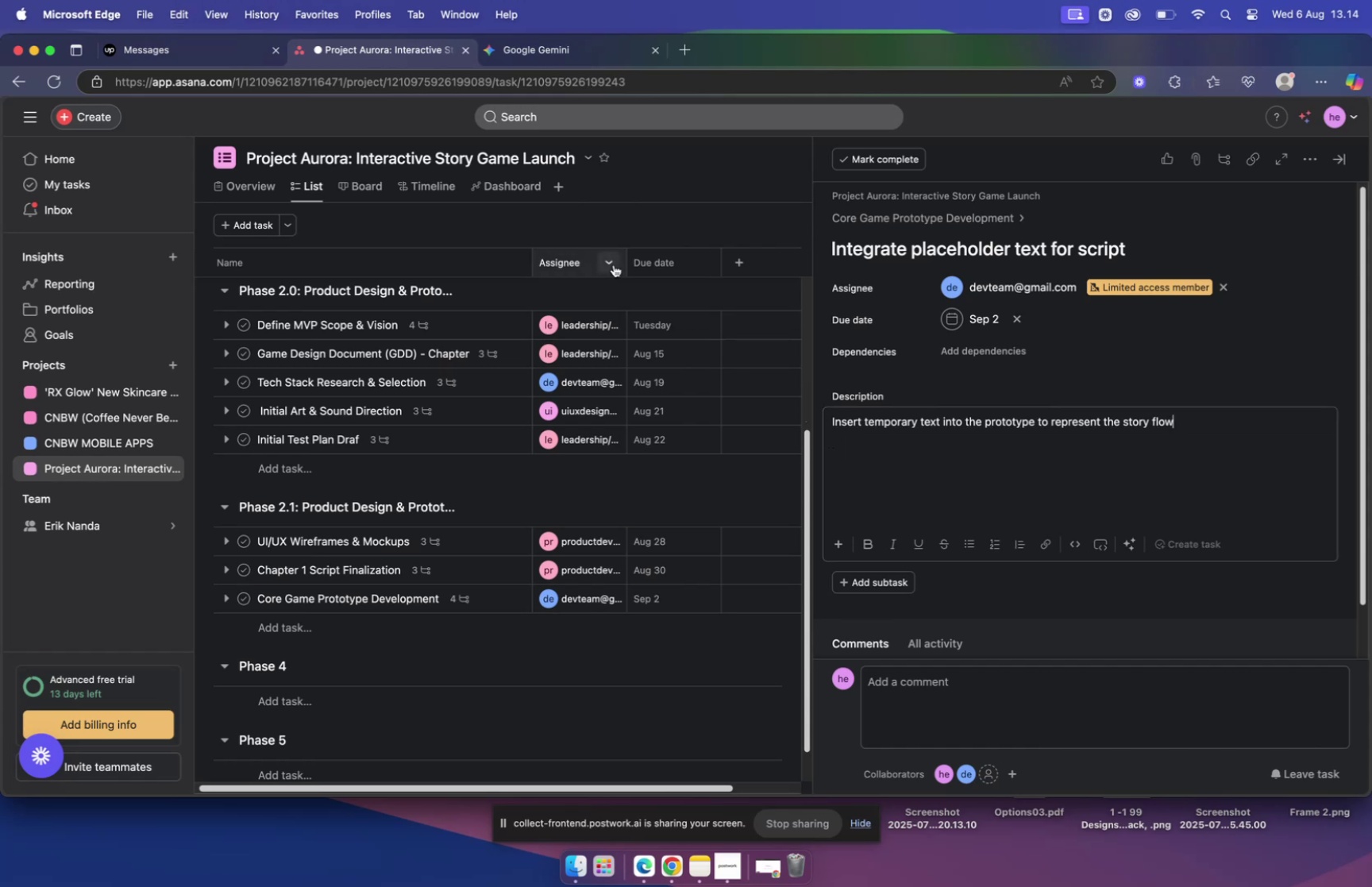 
wait(7.05)
 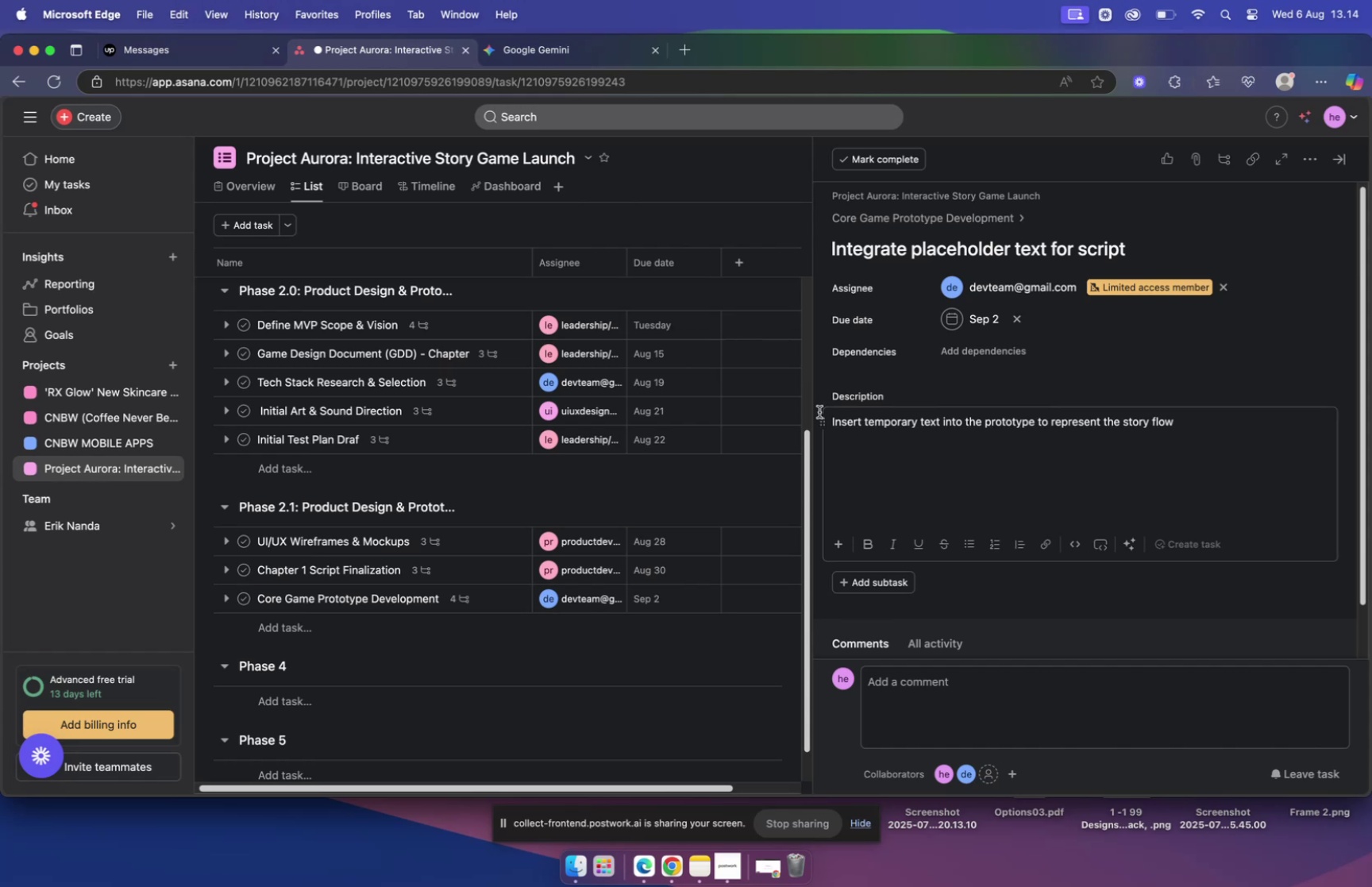 
left_click([779, 216])
 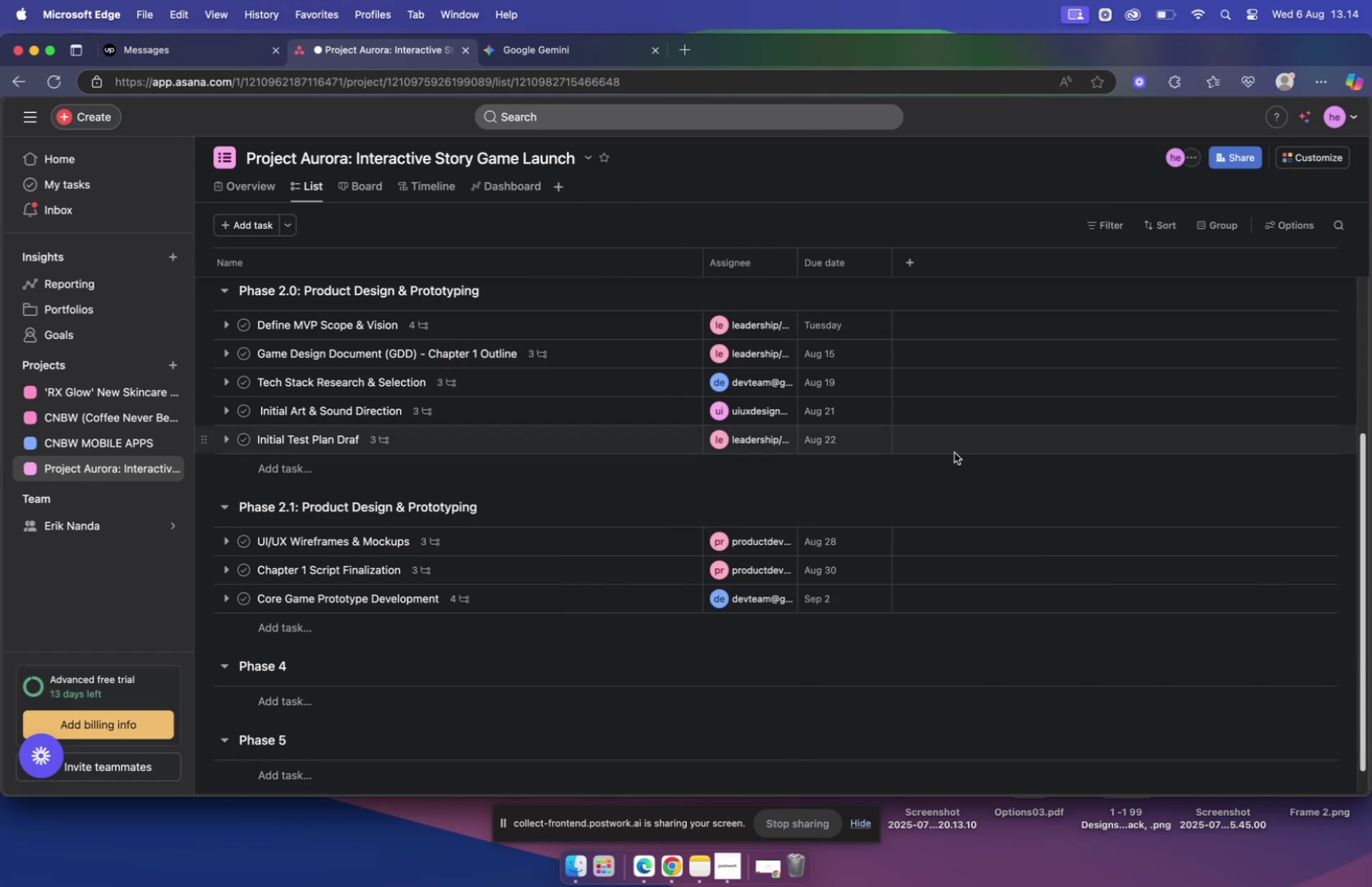 
scroll: coordinate [506, 482], scroll_direction: down, amount: 6.0
 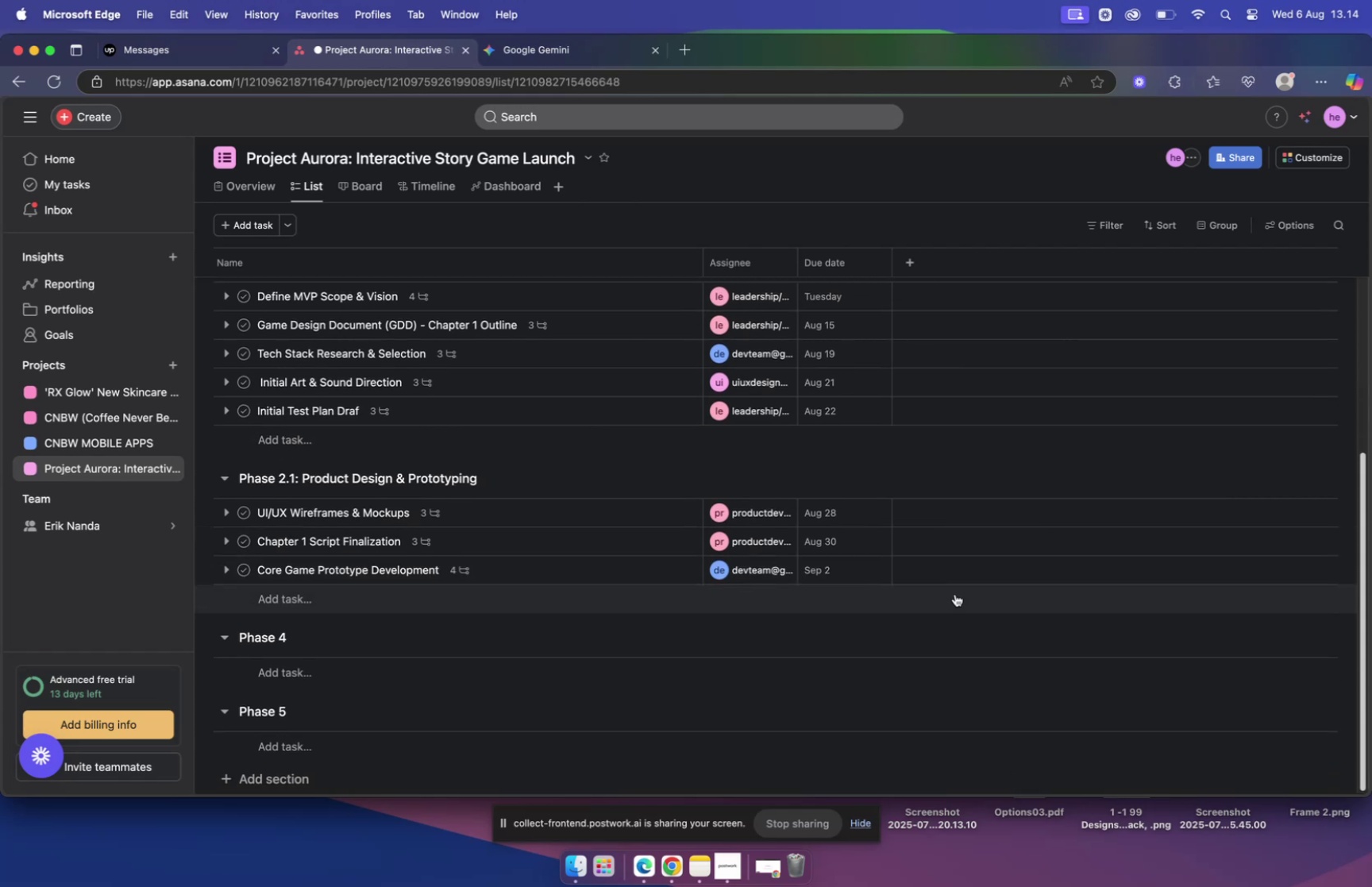 
scroll: coordinate [922, 515], scroll_direction: up, amount: 20.0
 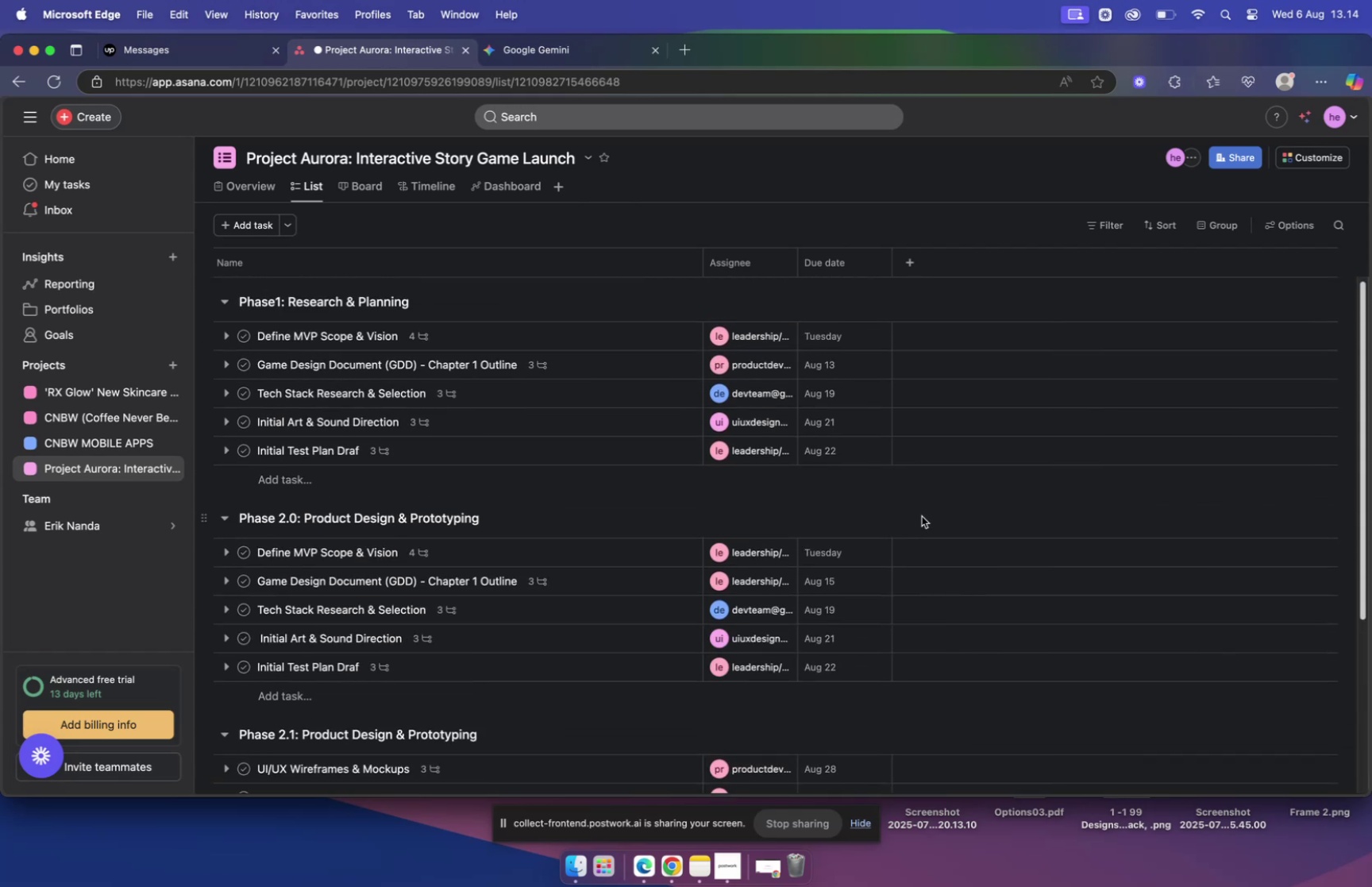 
scroll: coordinate [922, 515], scroll_direction: down, amount: 10.0
 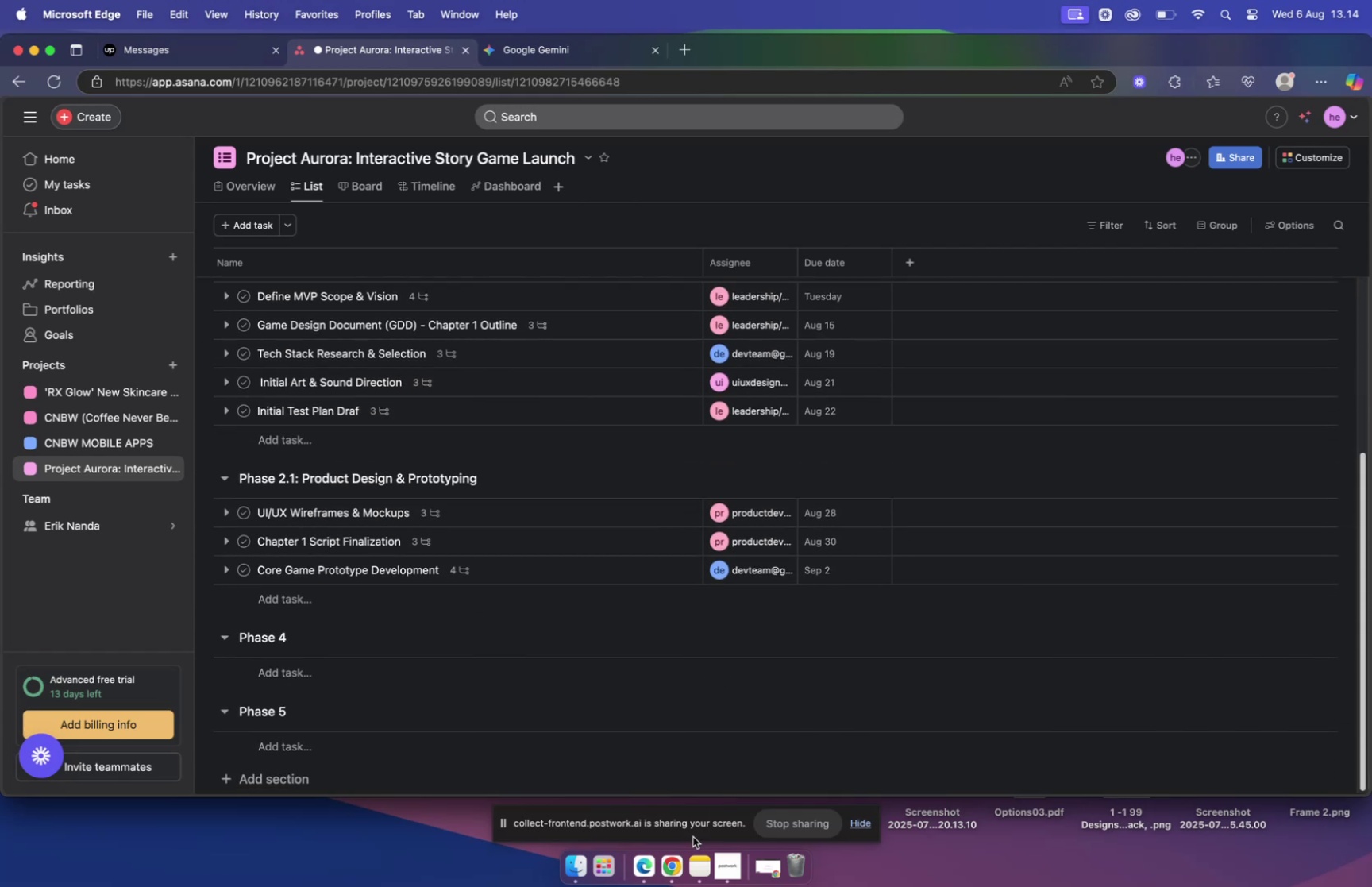 
wait(6.19)
 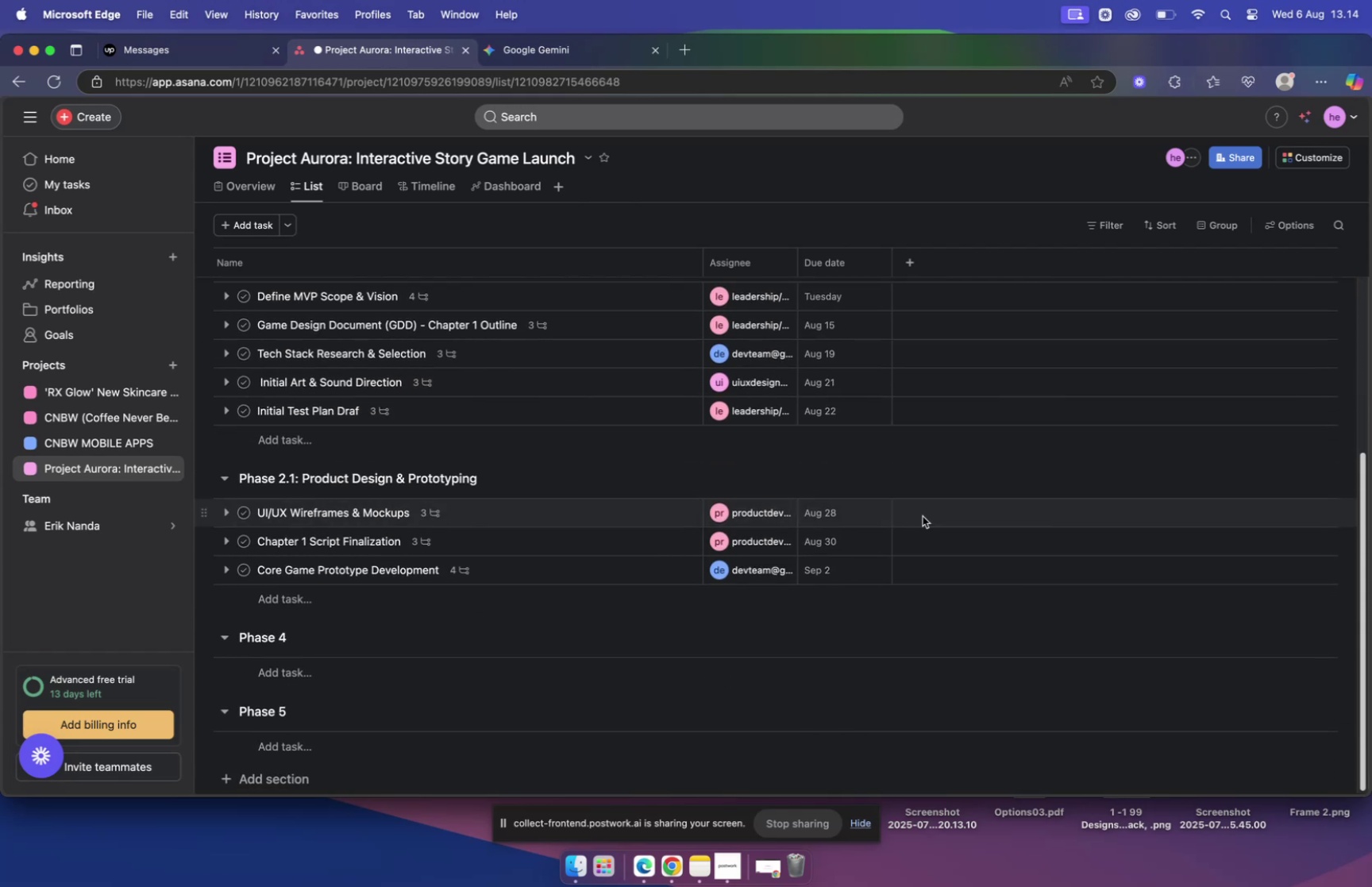 
left_click([669, 866])
 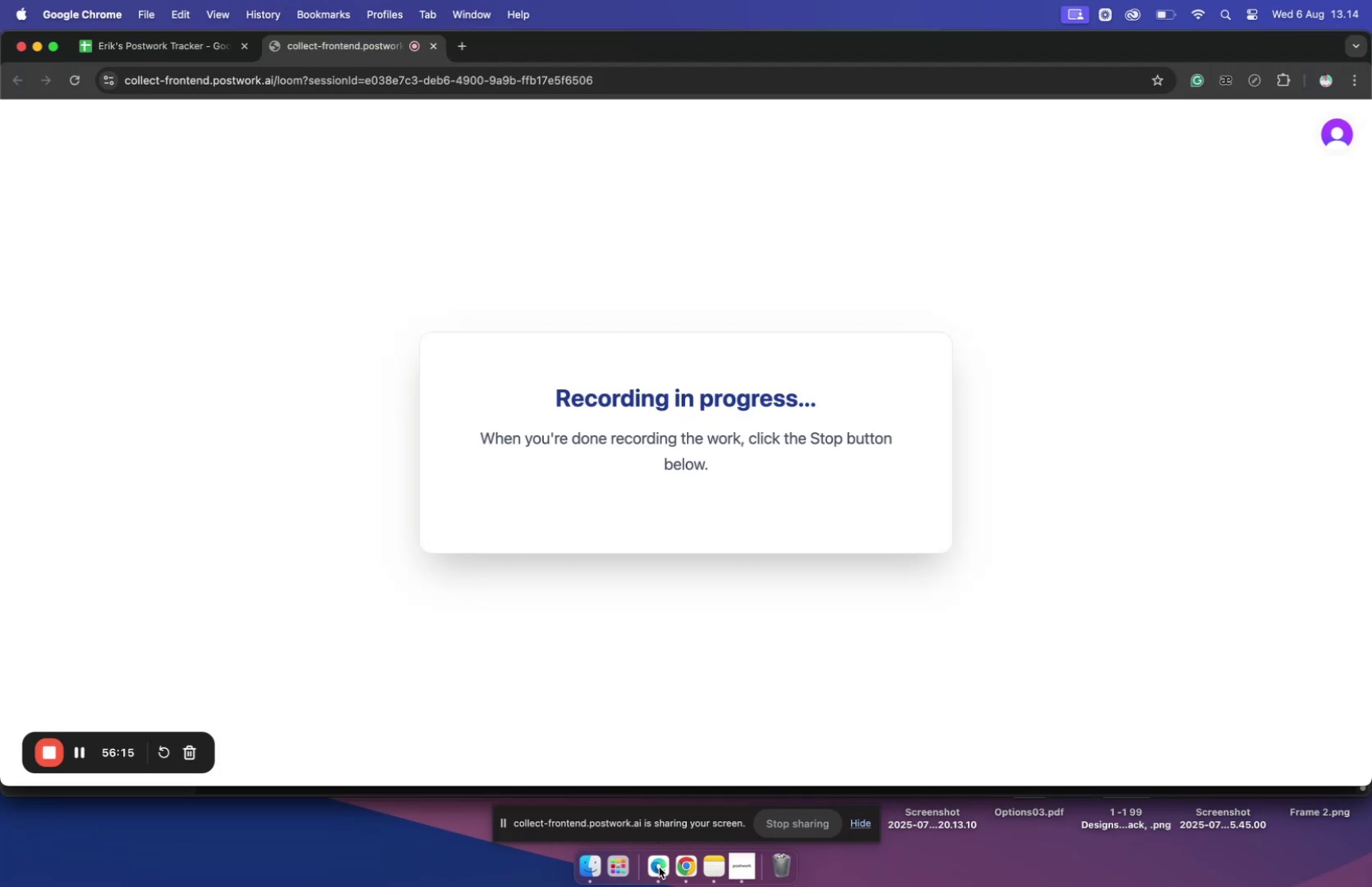 
wait(7.82)
 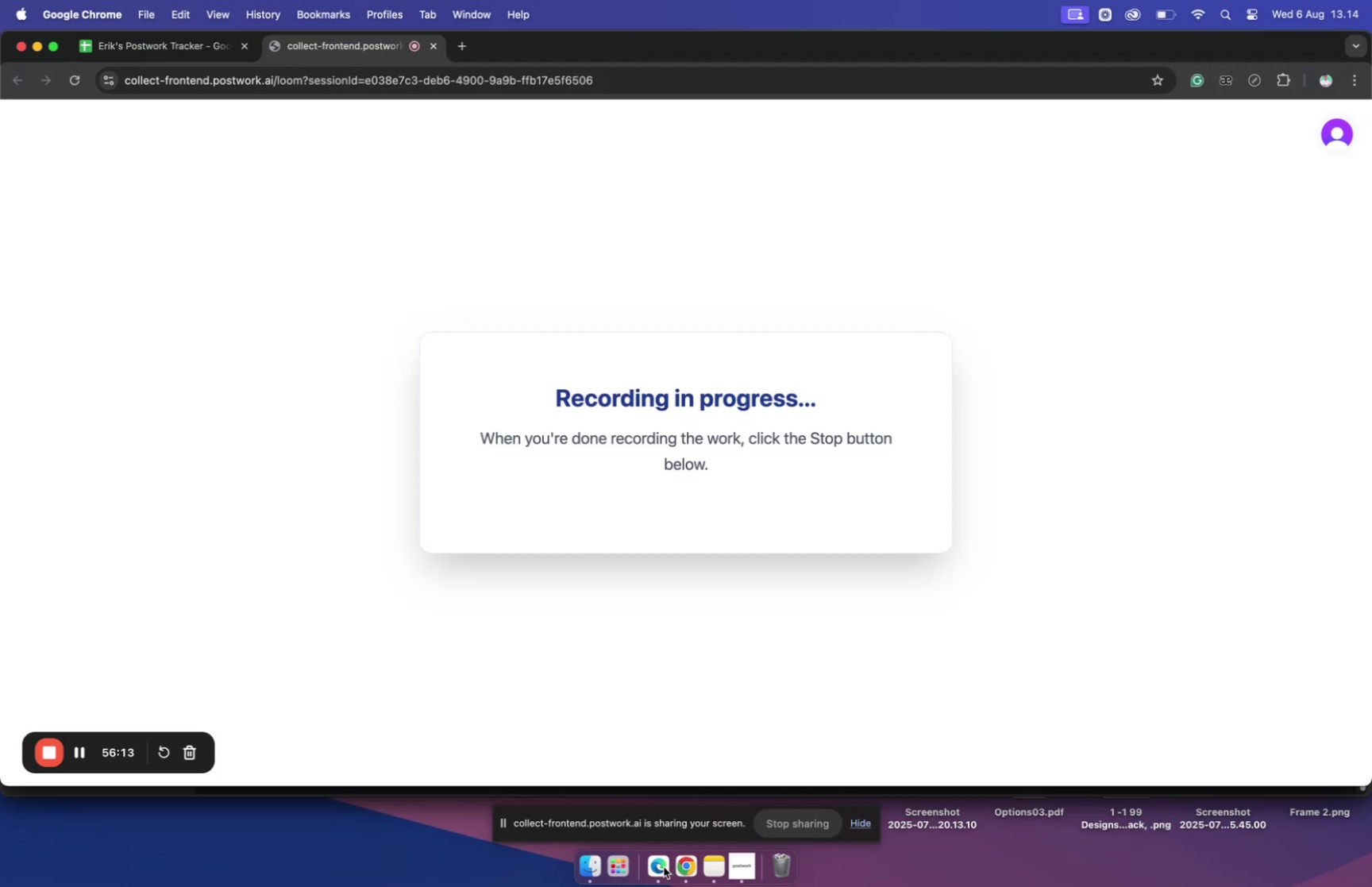 
left_click([665, 866])
 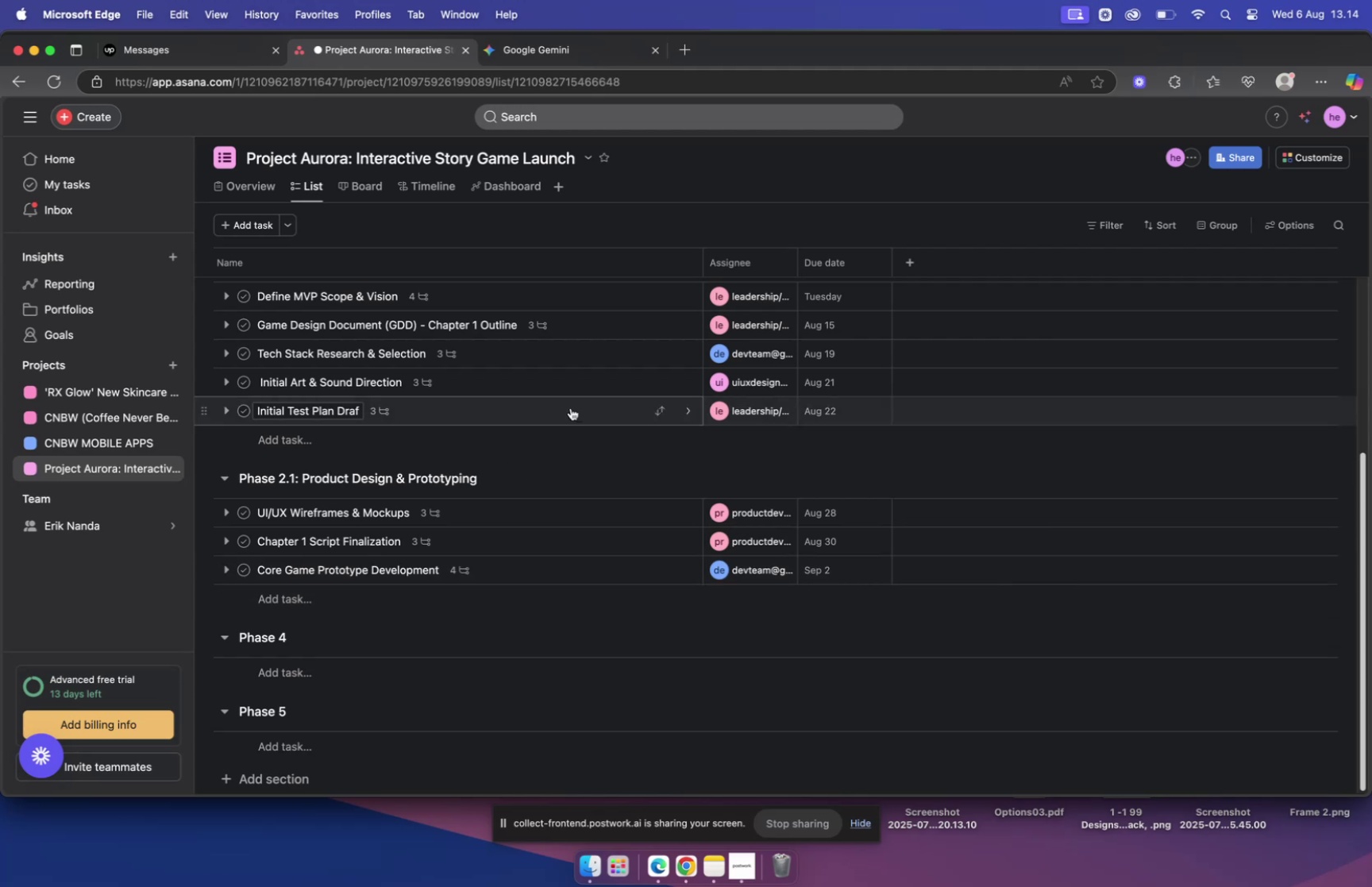 
wait(7.02)
 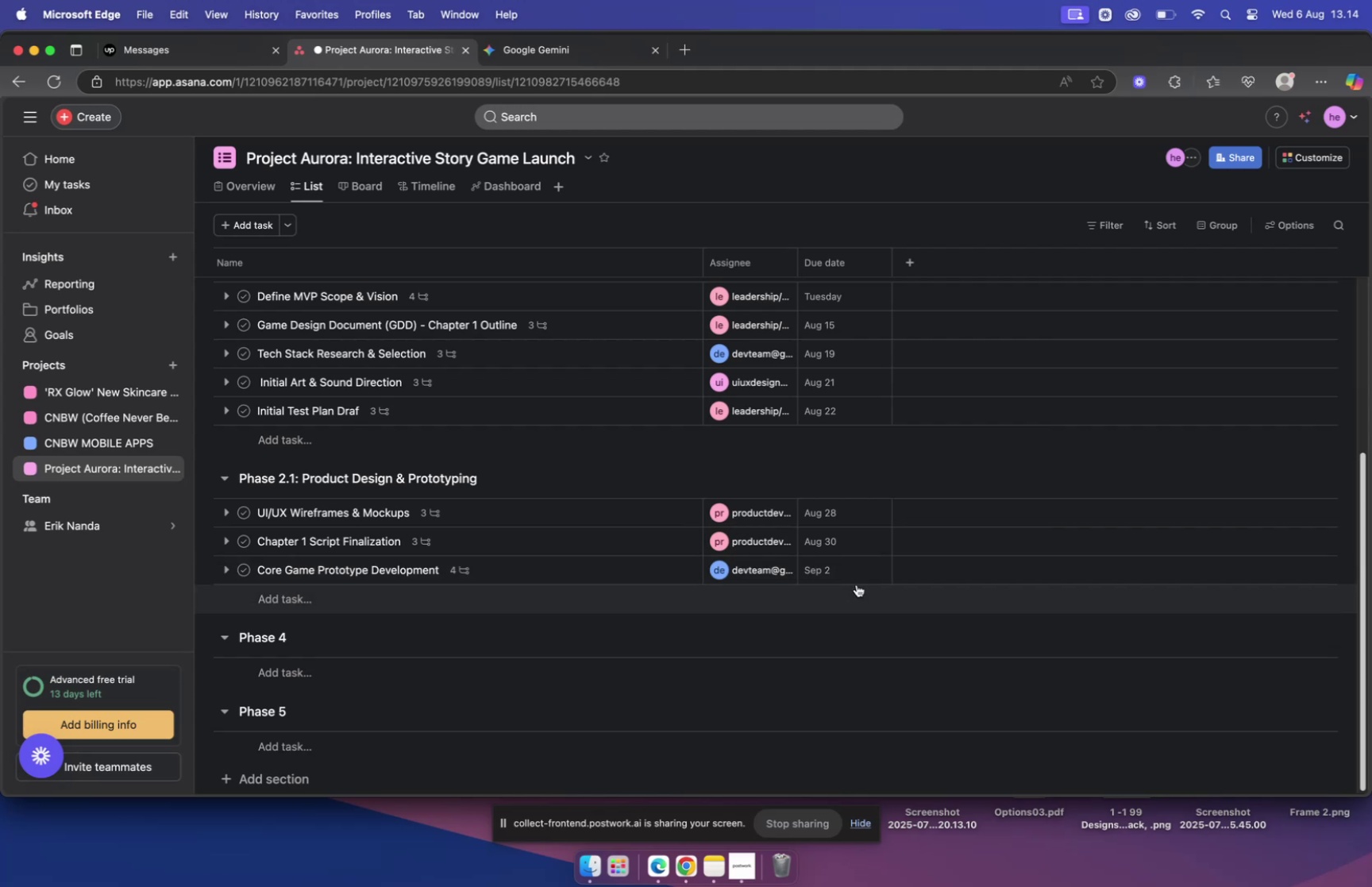 
left_click([213, 55])
 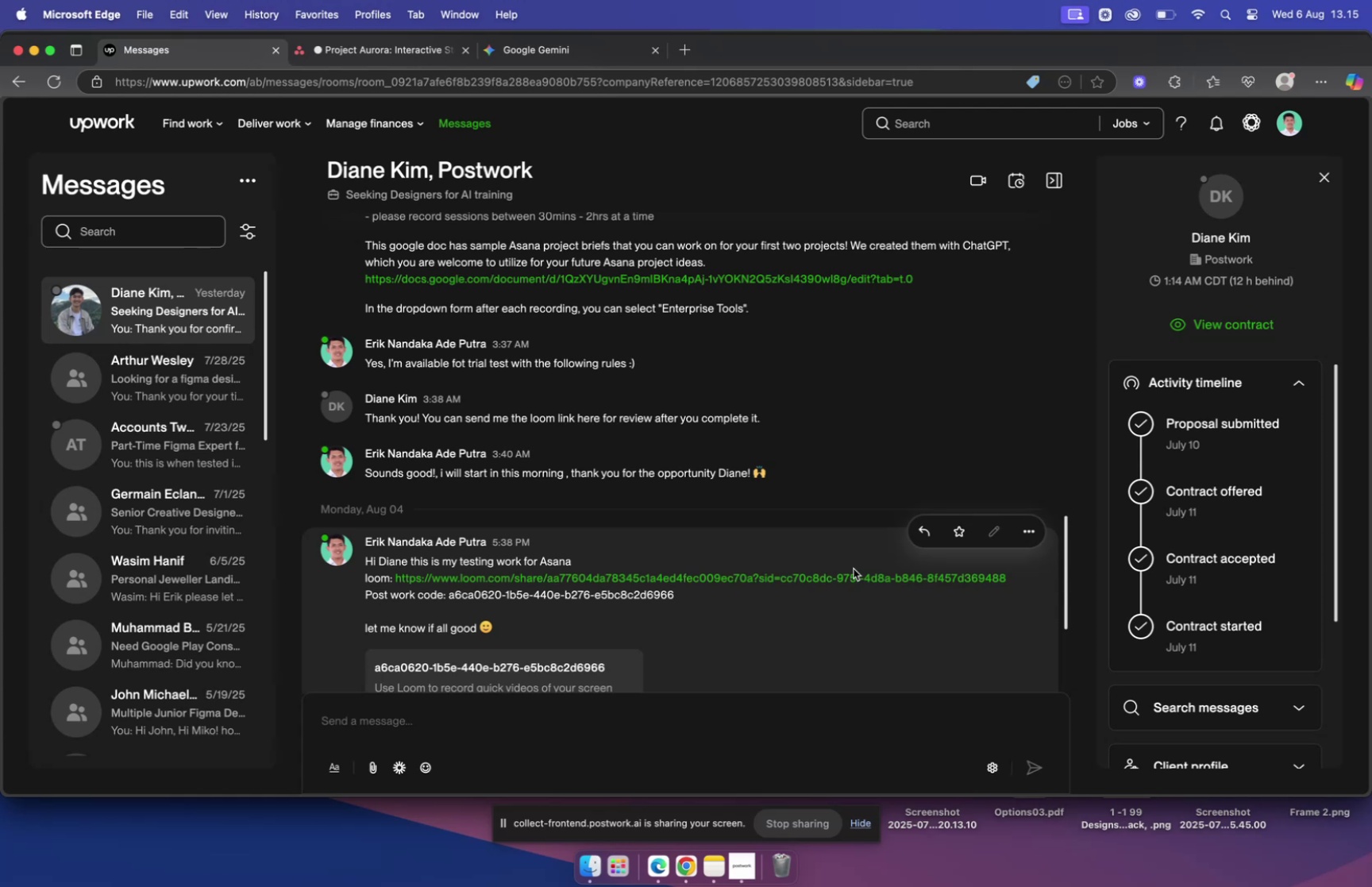 
wait(21.28)
 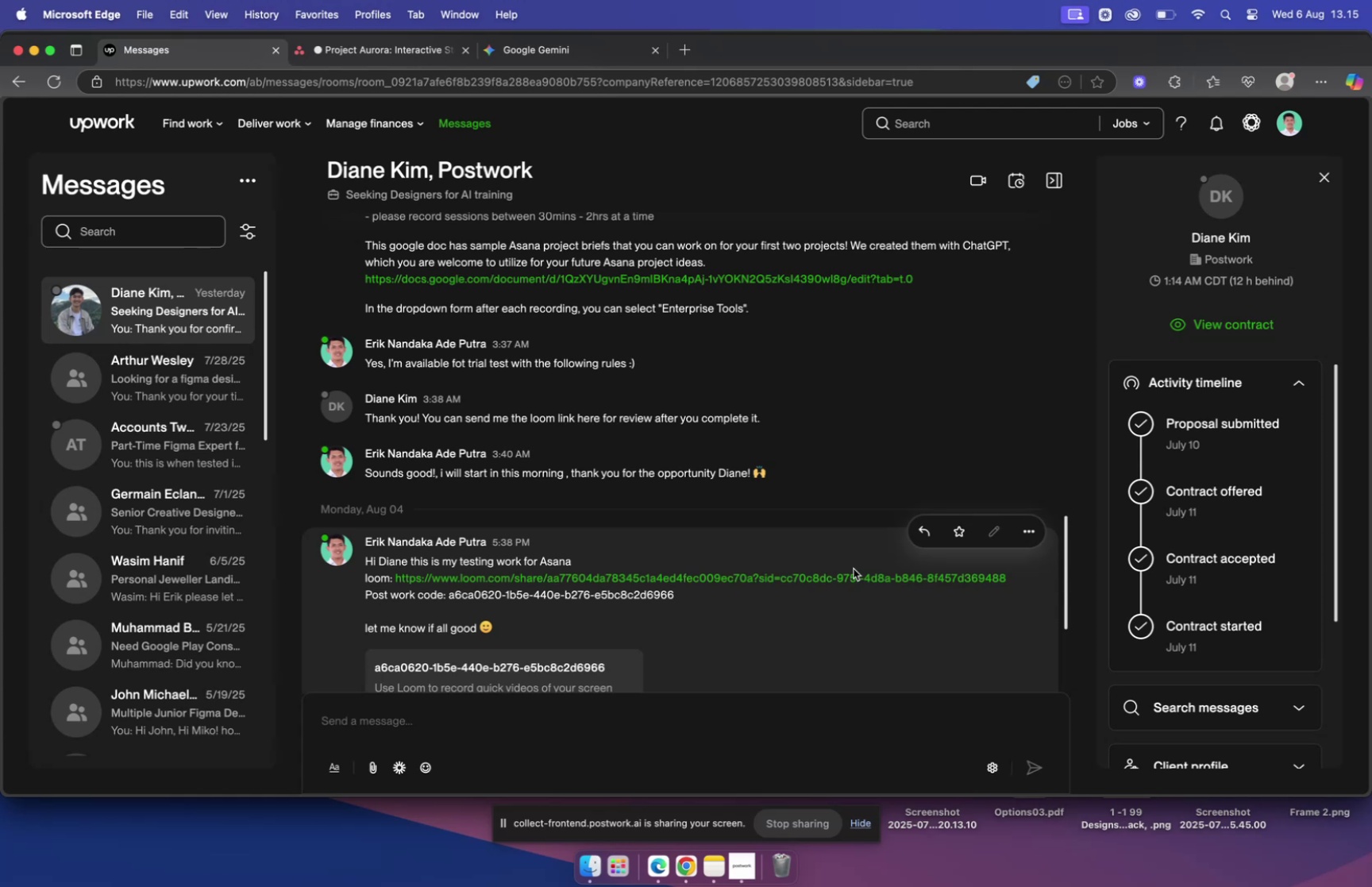 
scroll: coordinate [853, 568], scroll_direction: down, amount: 12.0
 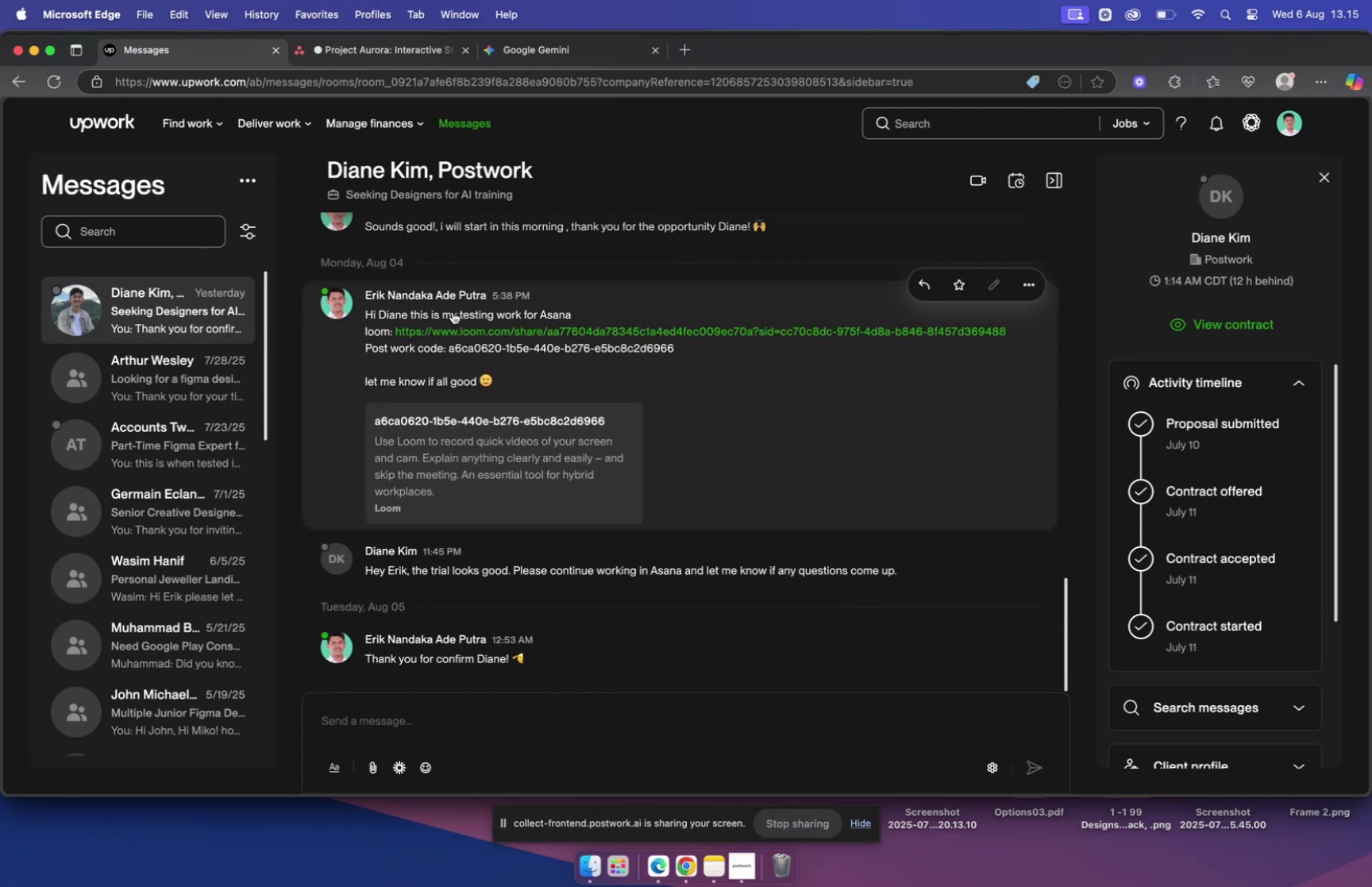 
left_click([518, 55])
 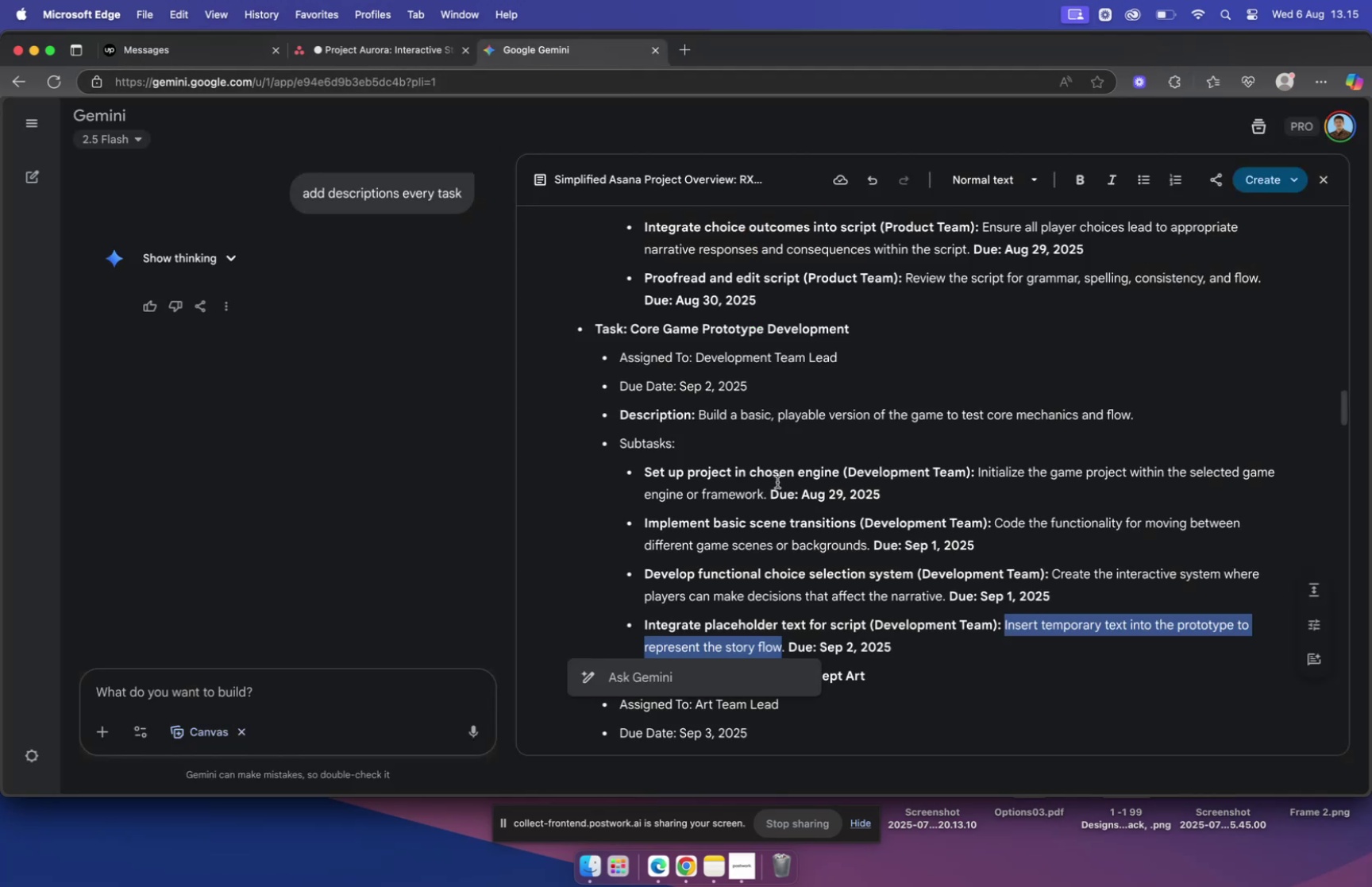 
scroll: coordinate [777, 475], scroll_direction: down, amount: 5.0
 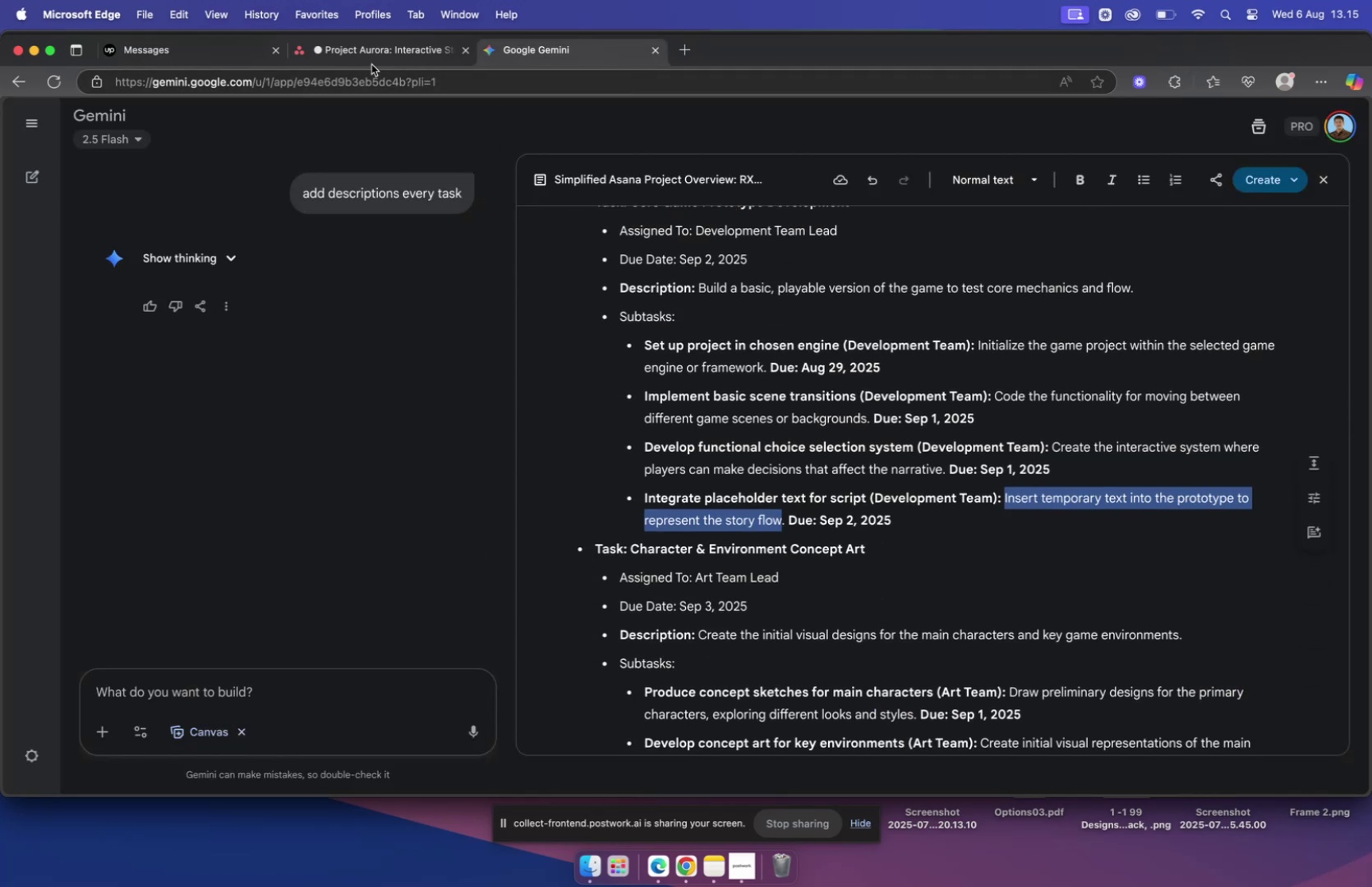 
left_click([366, 52])
 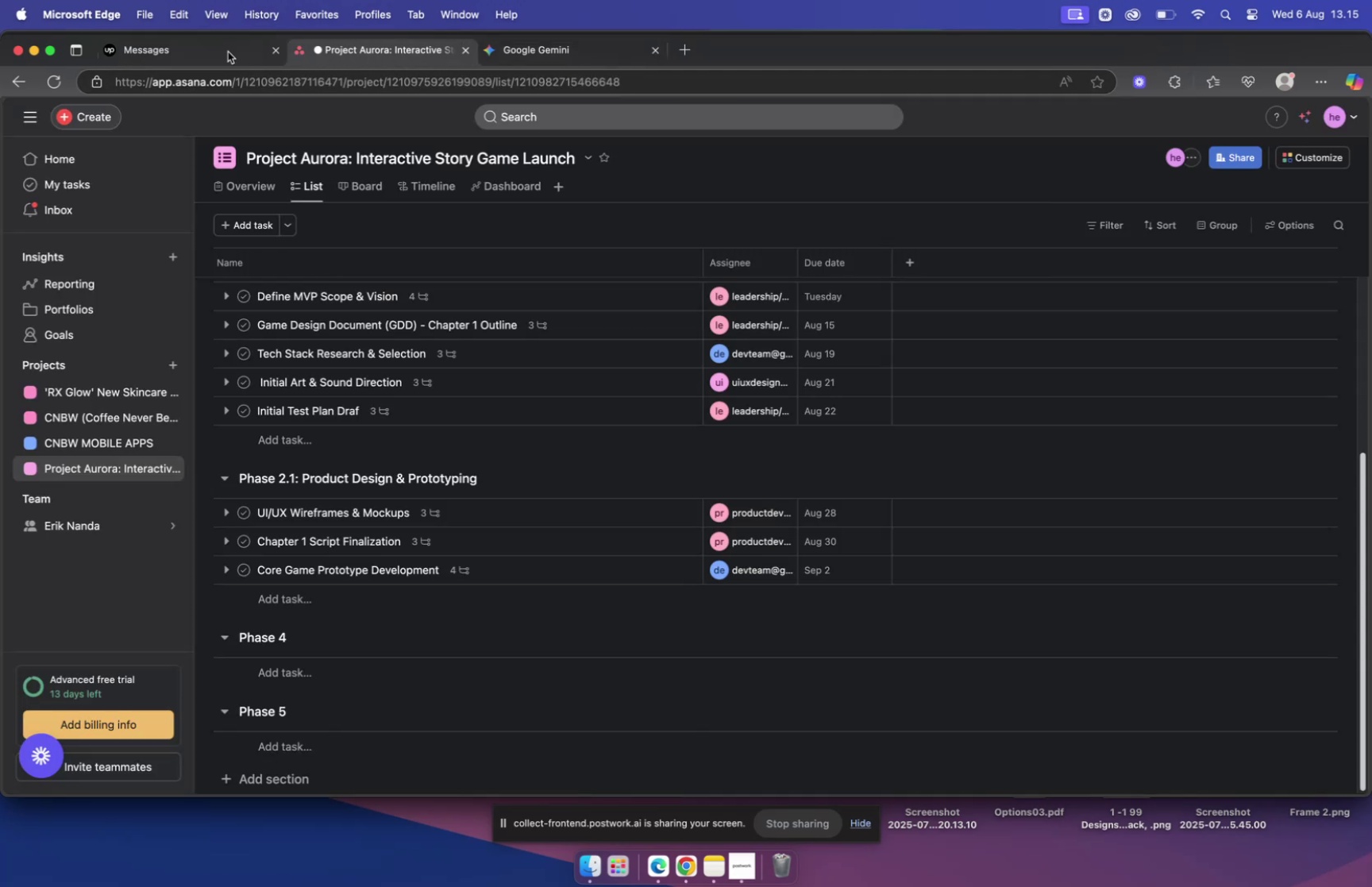 
left_click([201, 43])
 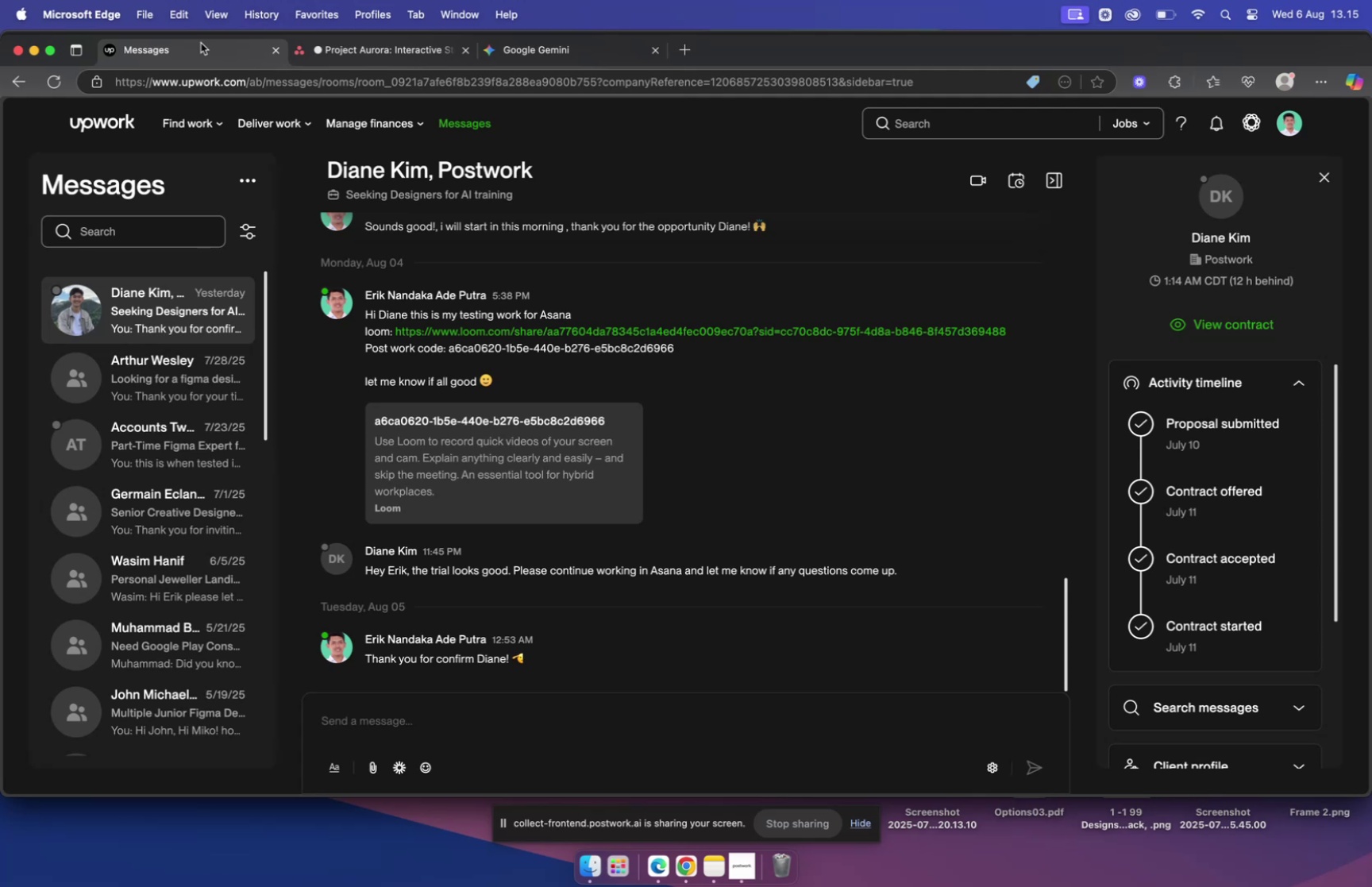 
wait(8.64)
 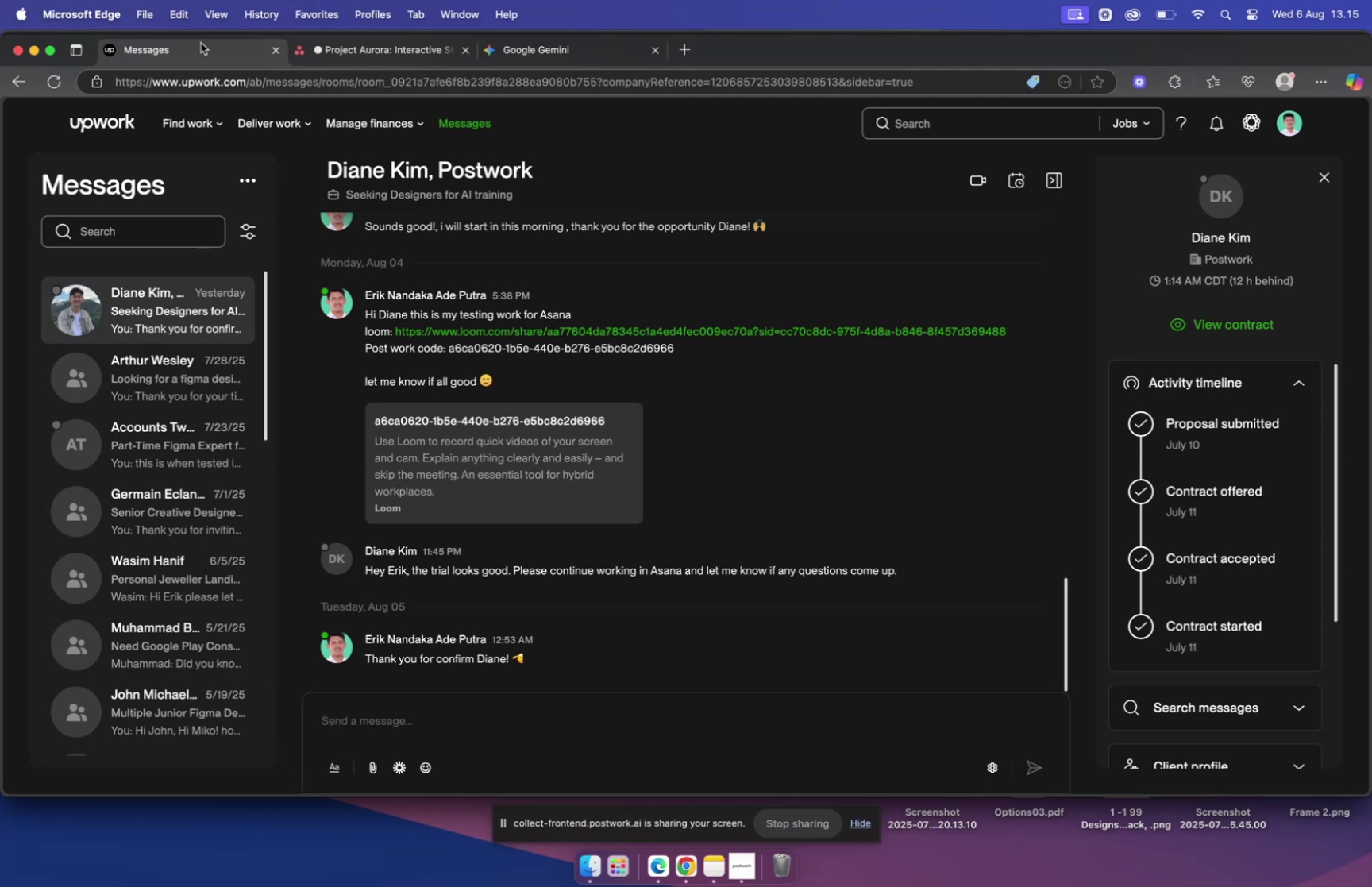 
left_click([583, 52])
 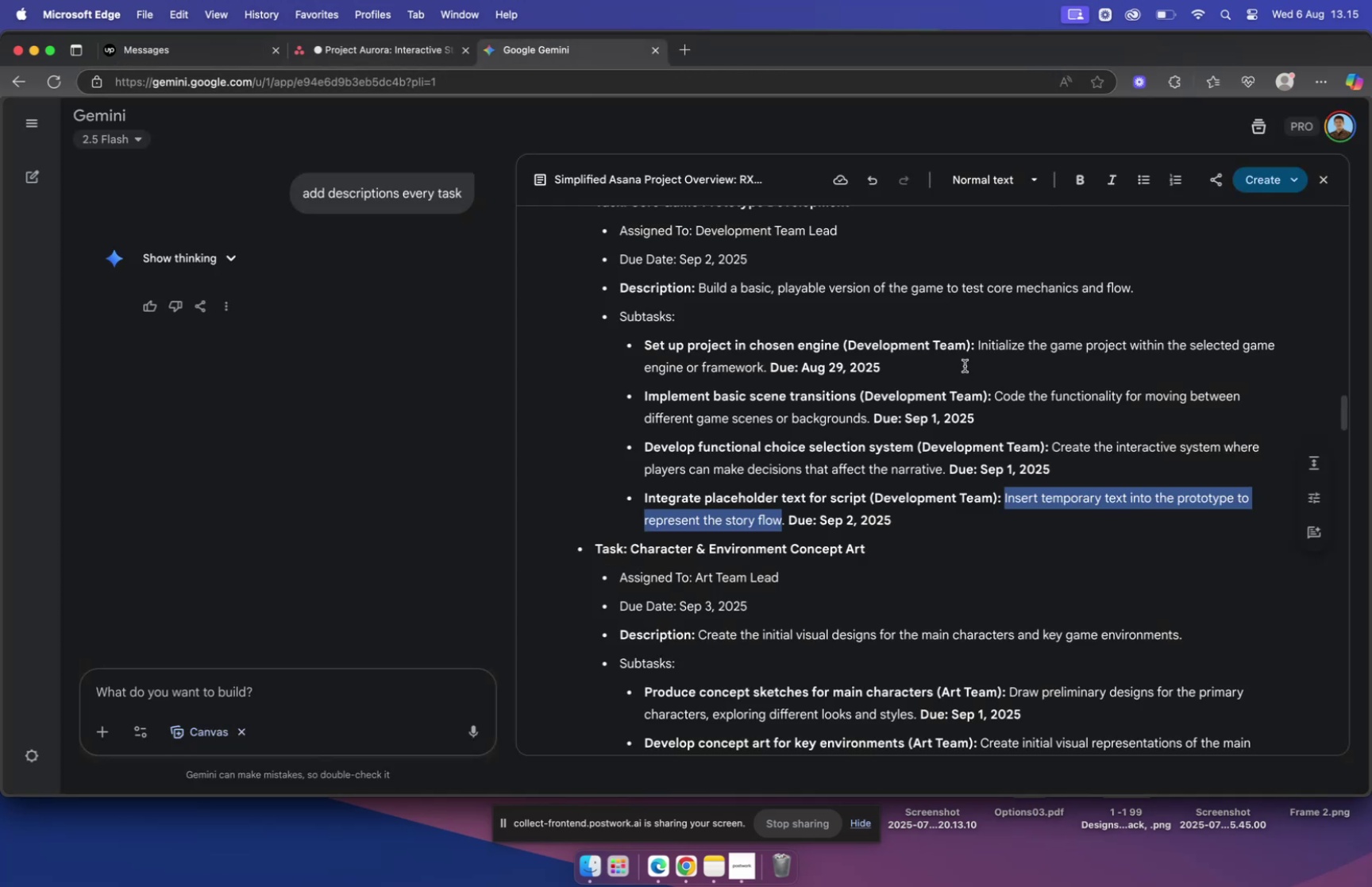 
scroll: coordinate [967, 364], scroll_direction: down, amount: 3.0
 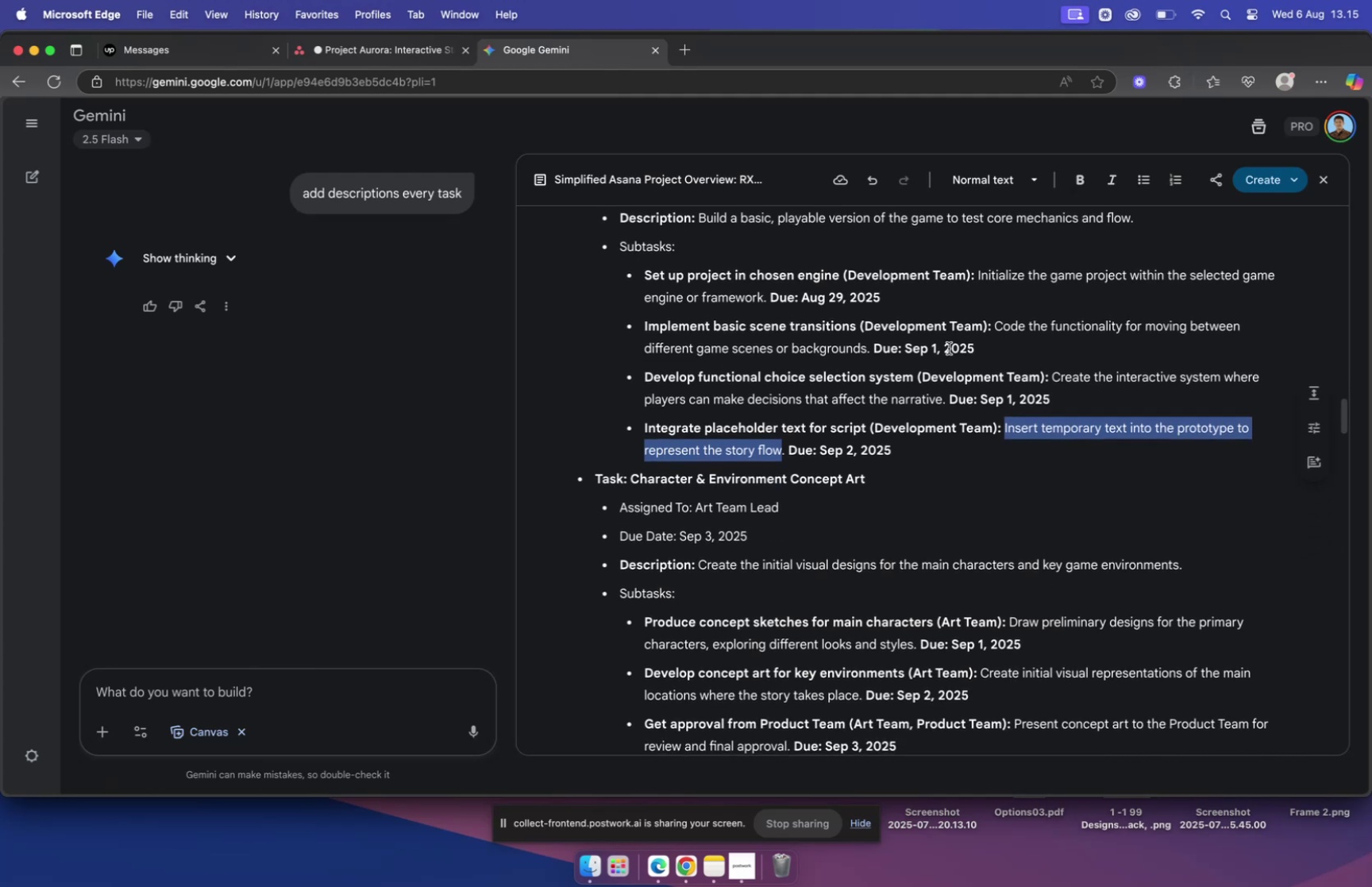 
mouse_move([422, 77])
 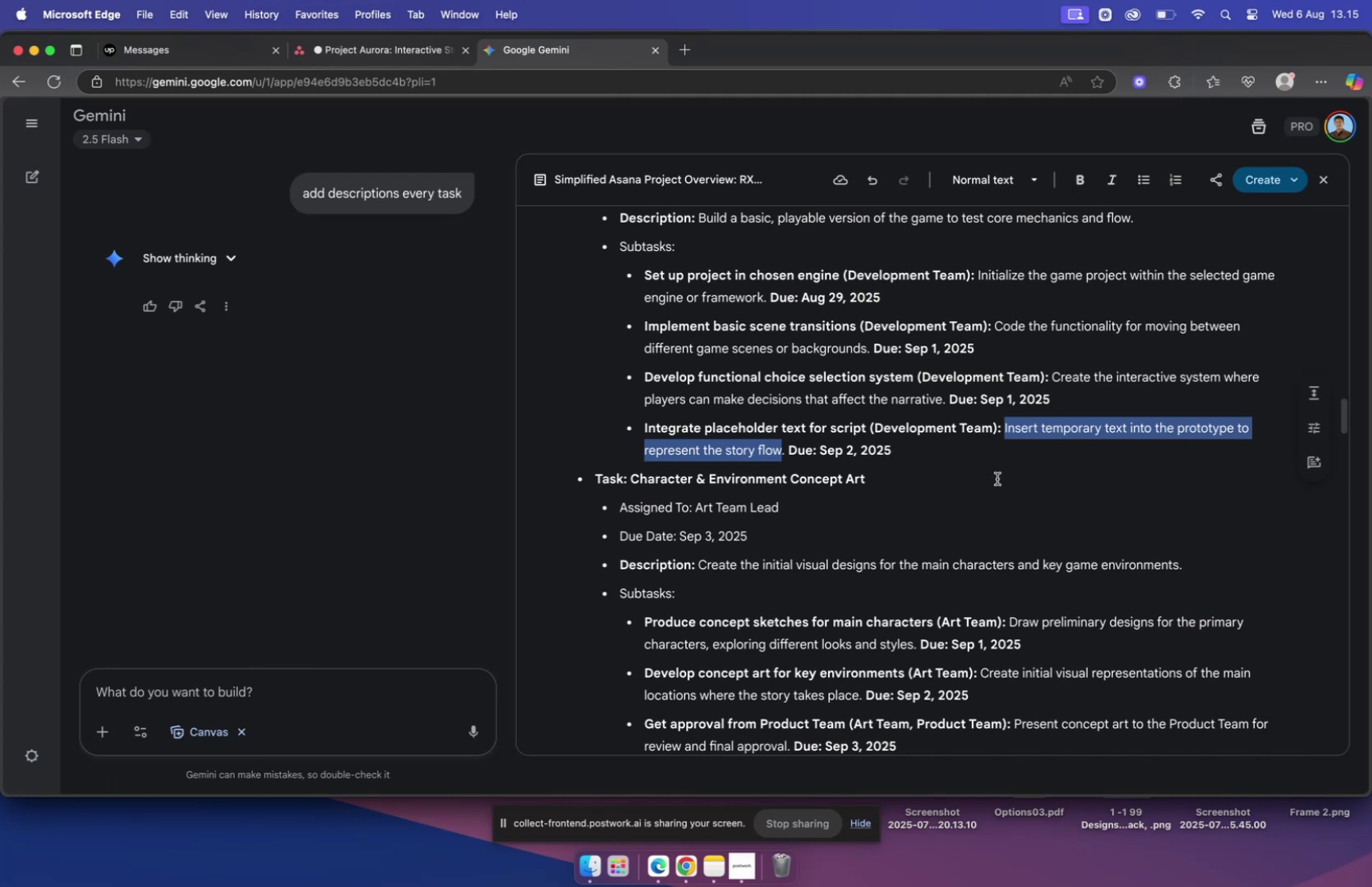 
wait(6.55)
 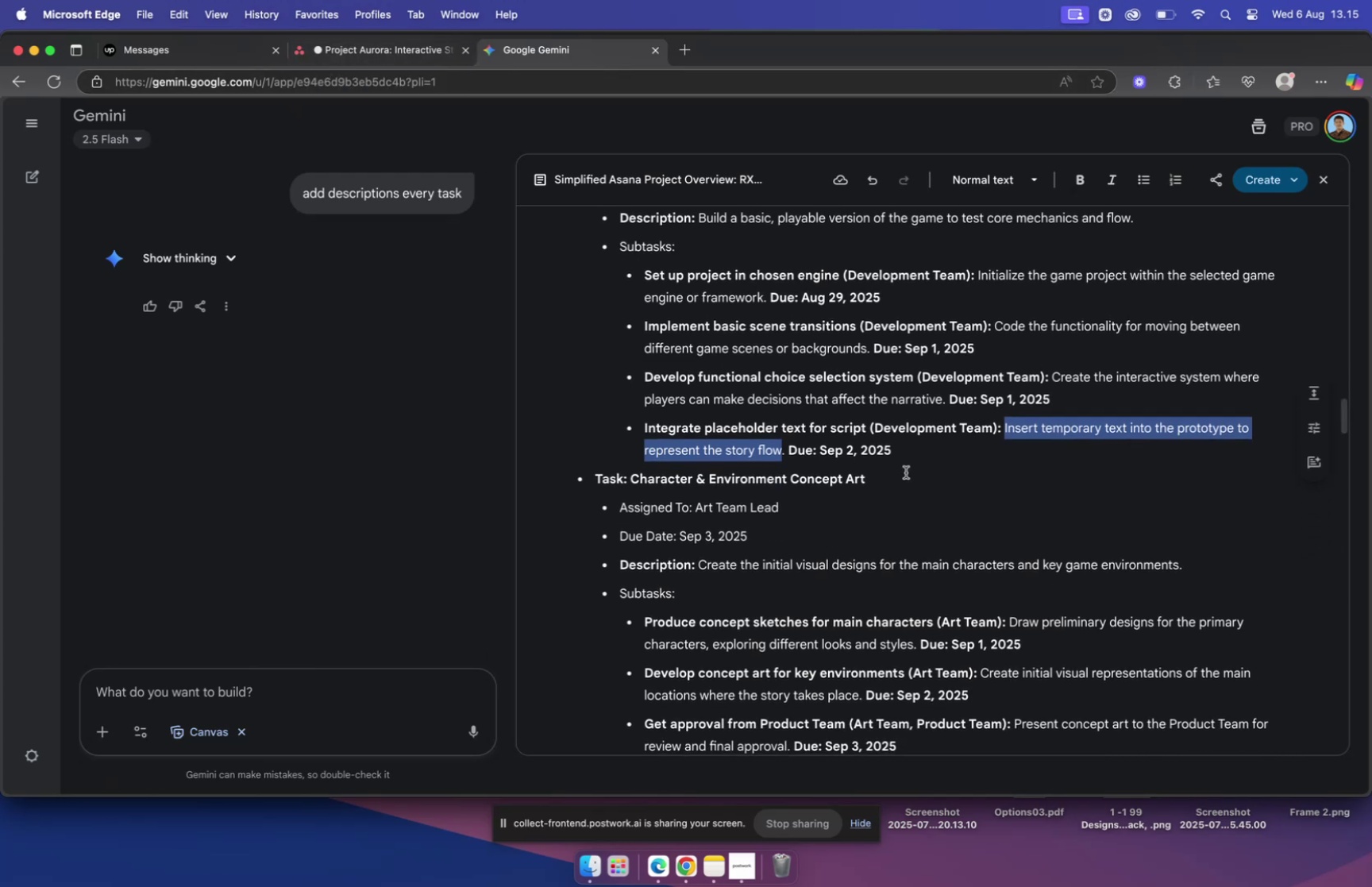 
left_click([333, 53])
 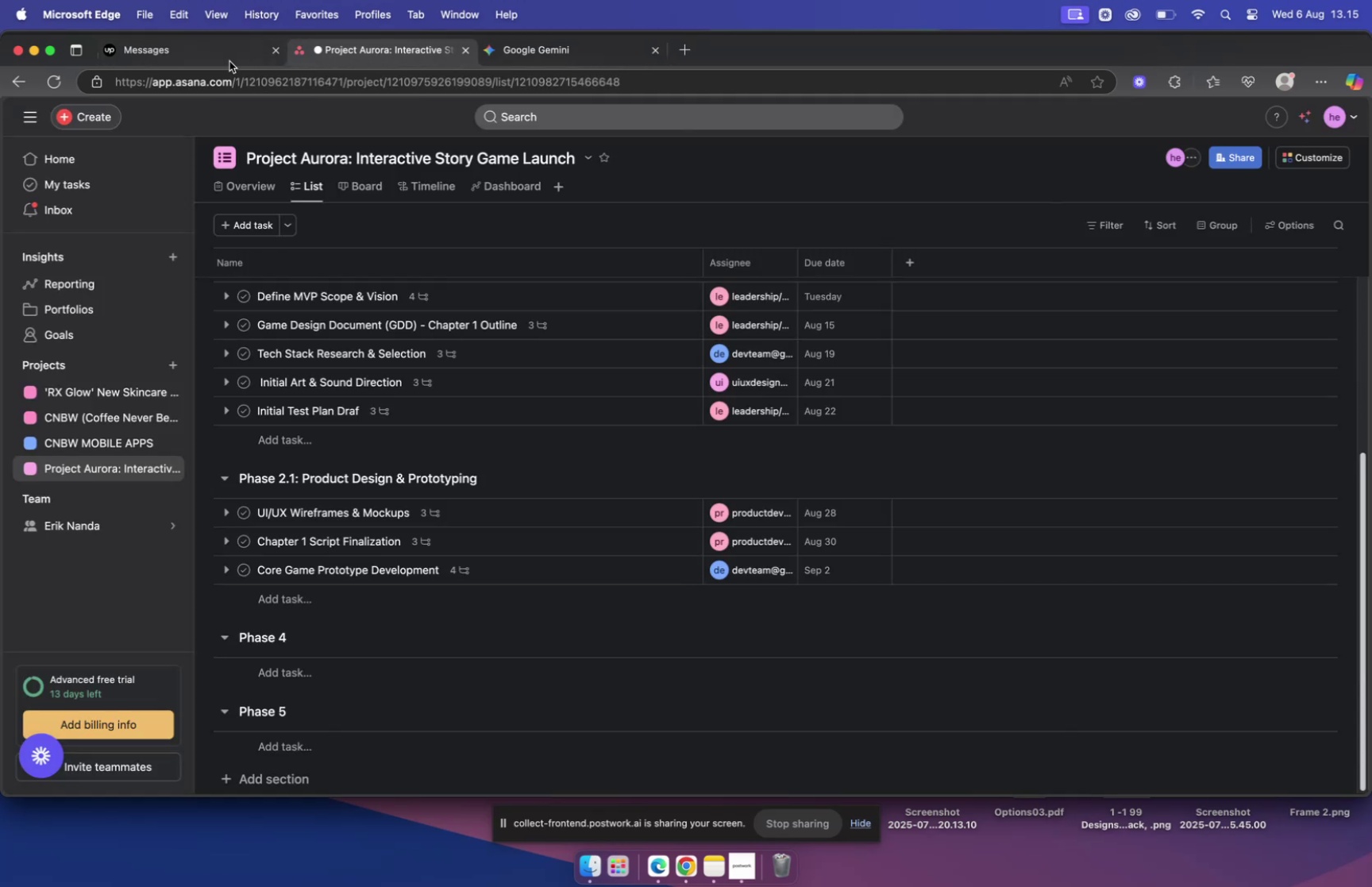 
left_click([185, 53])
 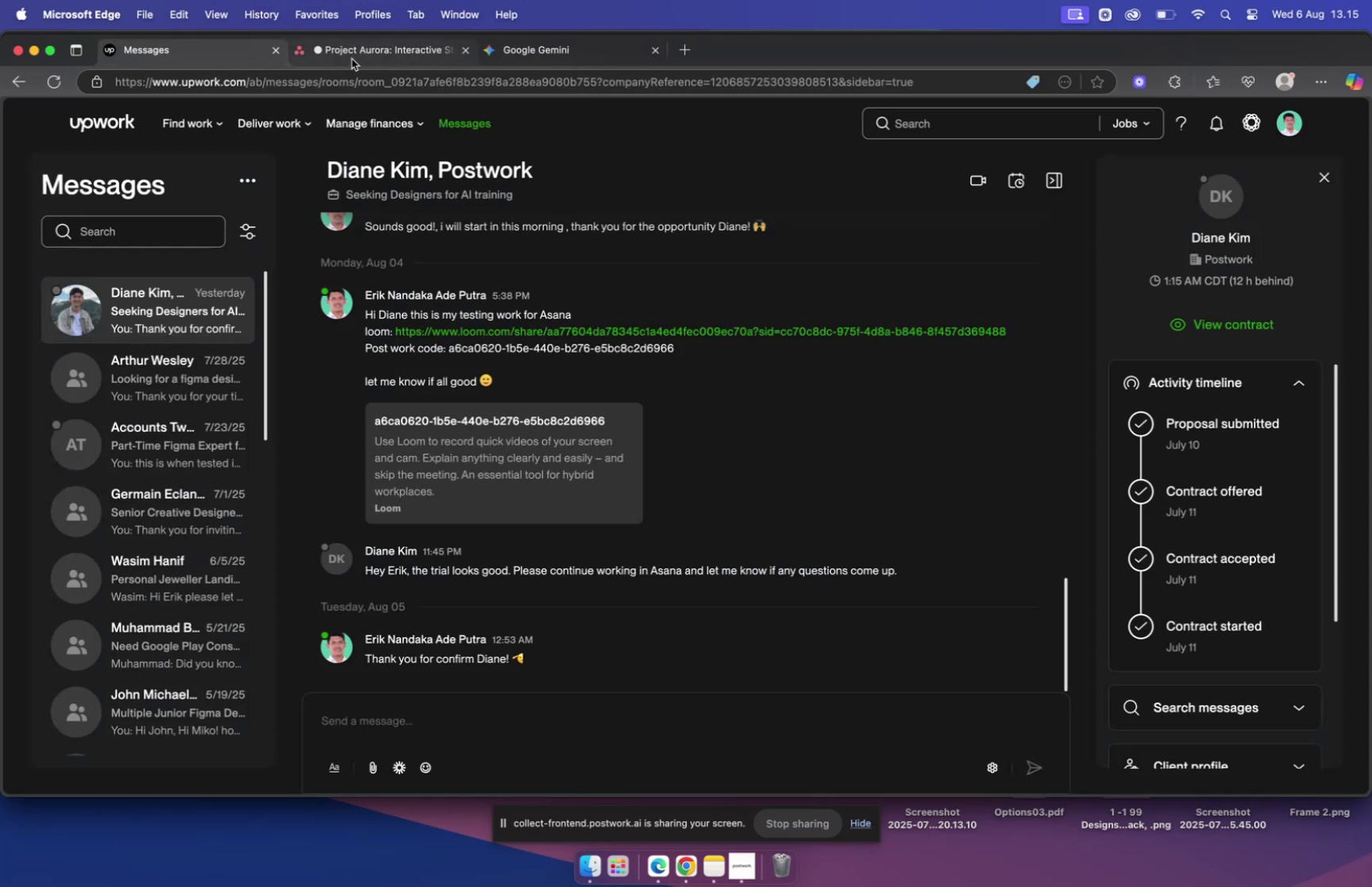 
left_click([356, 54])
 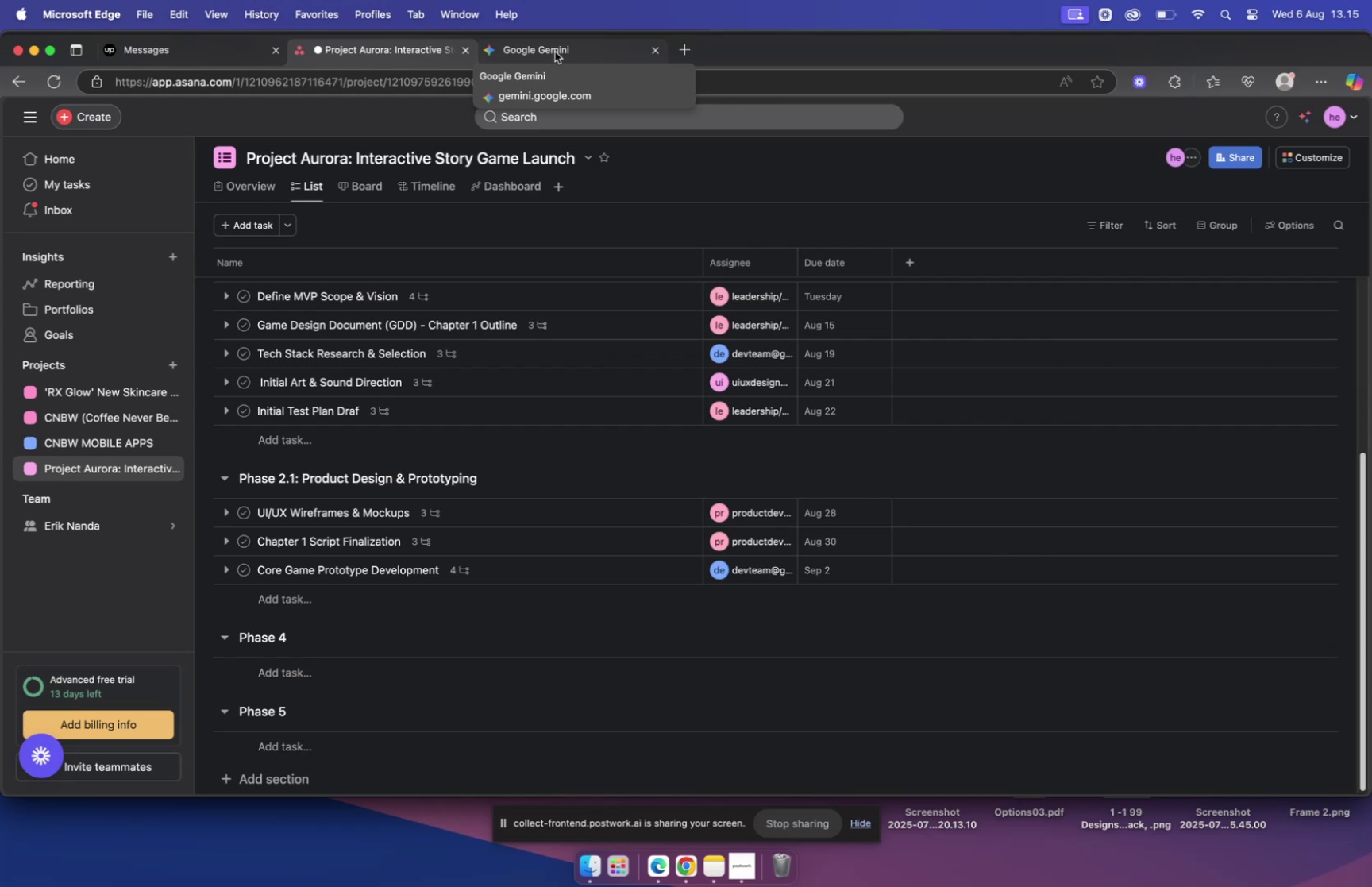 
wait(8.15)
 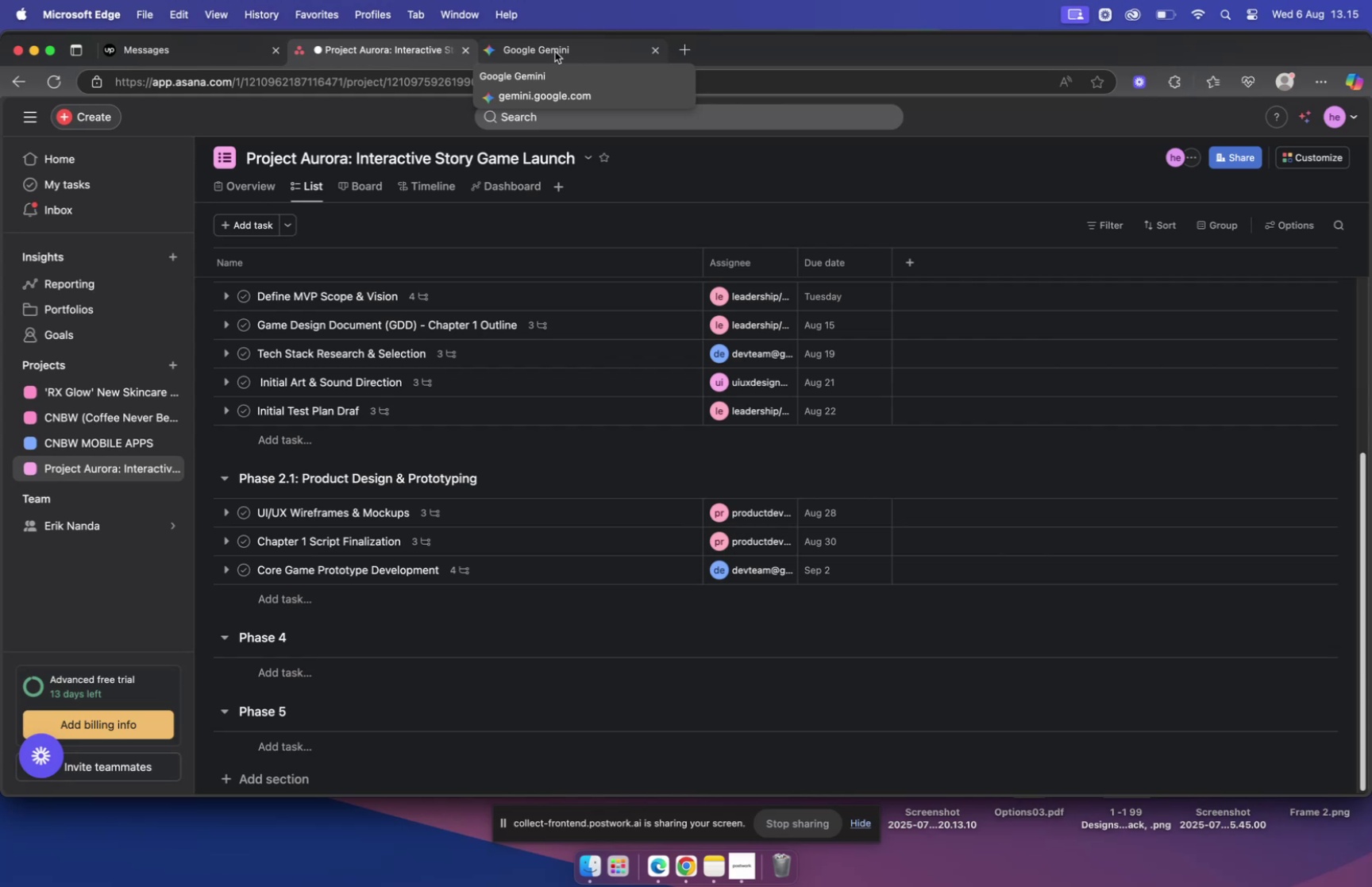 
left_click([555, 52])
 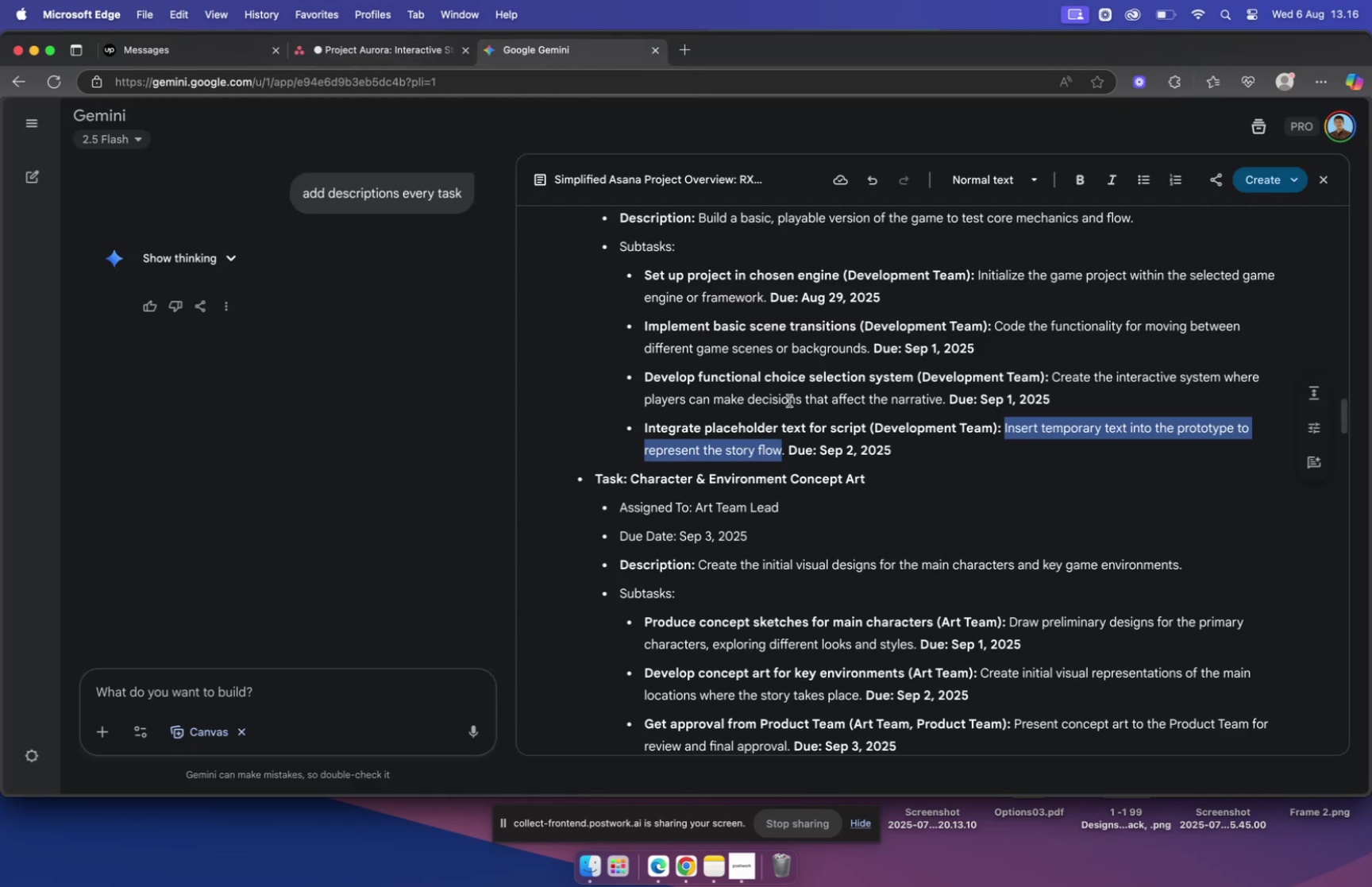 
scroll: coordinate [787, 381], scroll_direction: down, amount: 15.0
 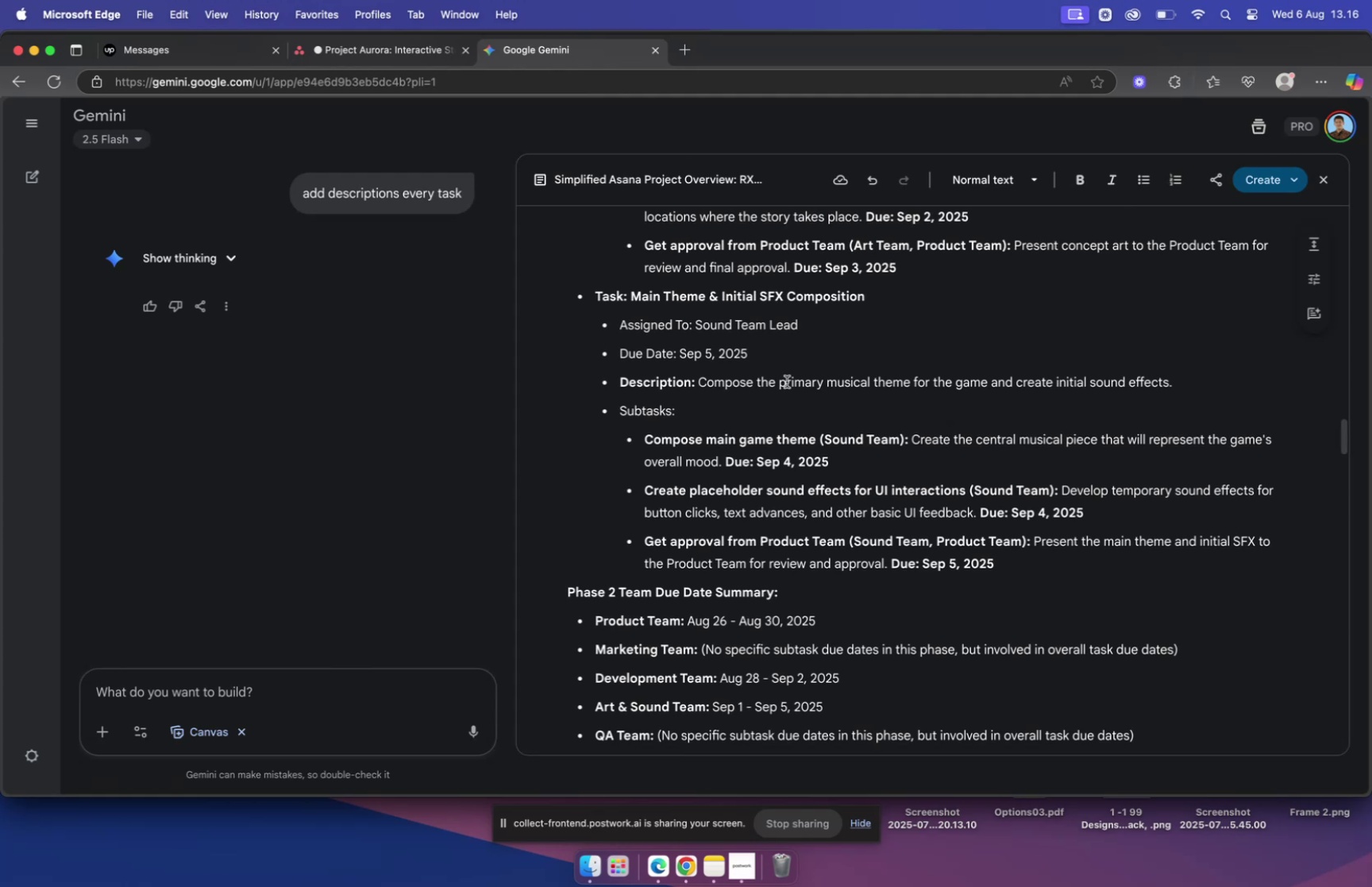 
scroll: coordinate [787, 381], scroll_direction: up, amount: 8.0
 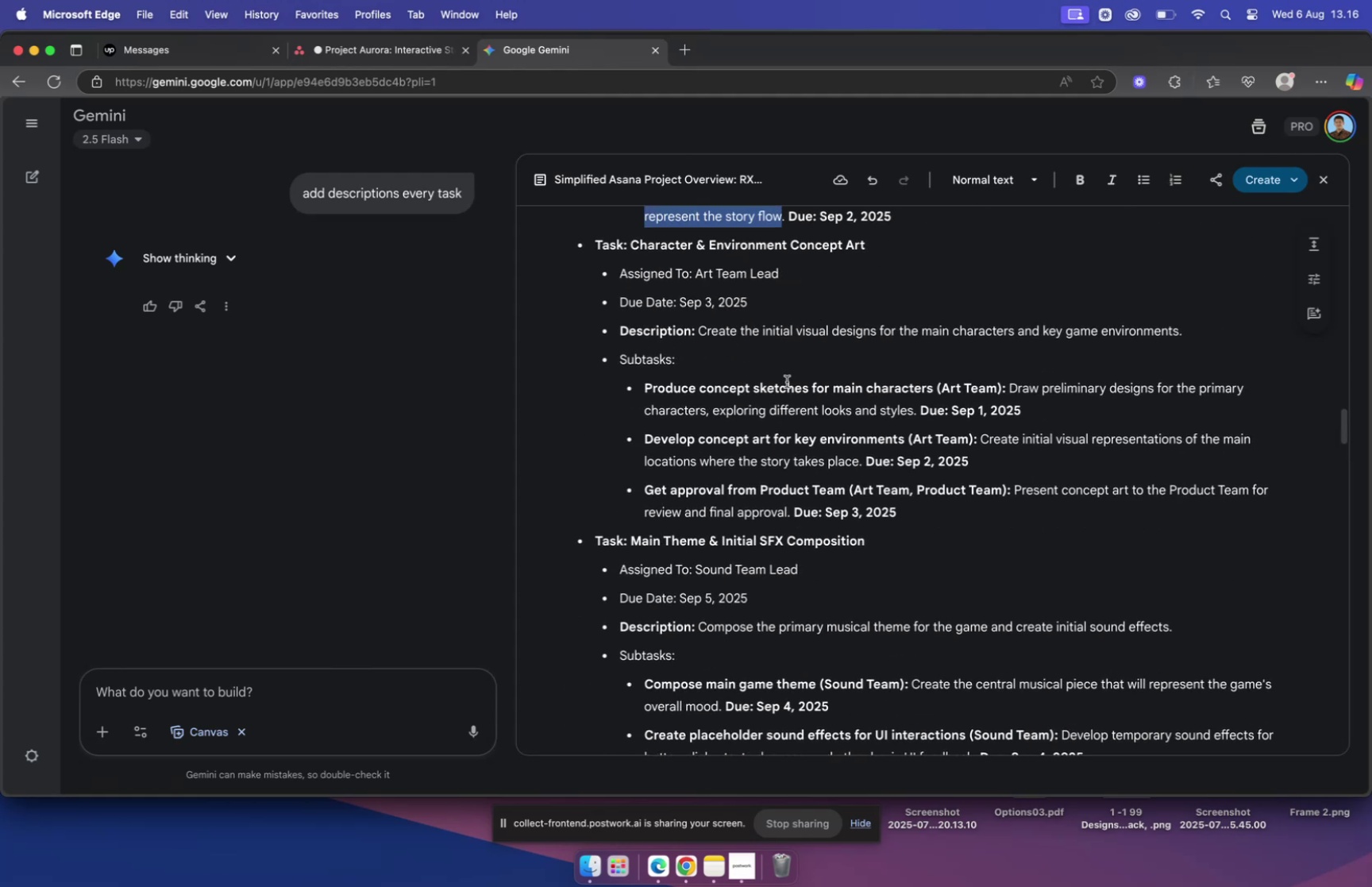 
scroll: coordinate [787, 381], scroll_direction: none, amount: 0.0
 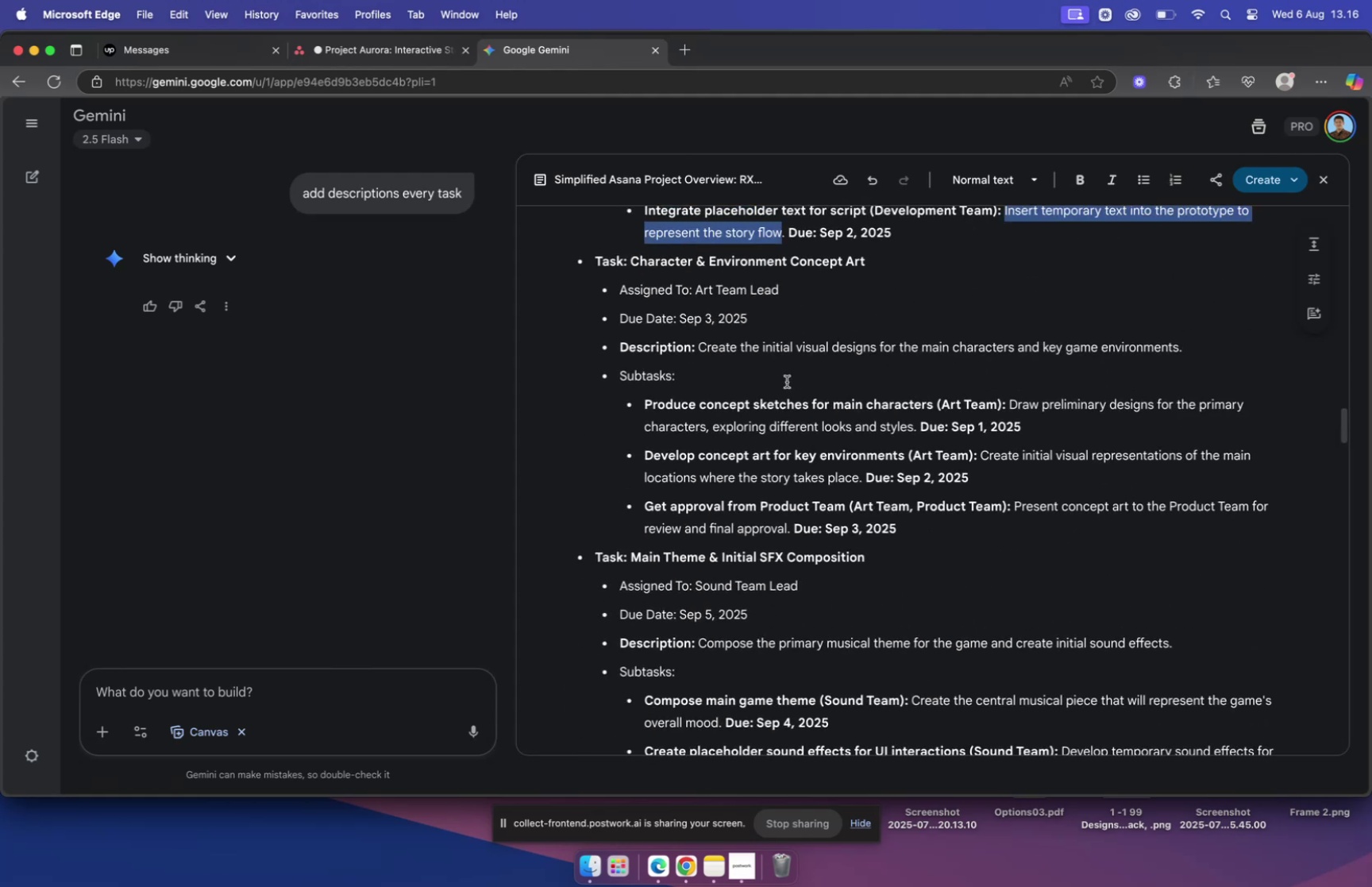 
scroll: coordinate [787, 381], scroll_direction: up, amount: 2.0
 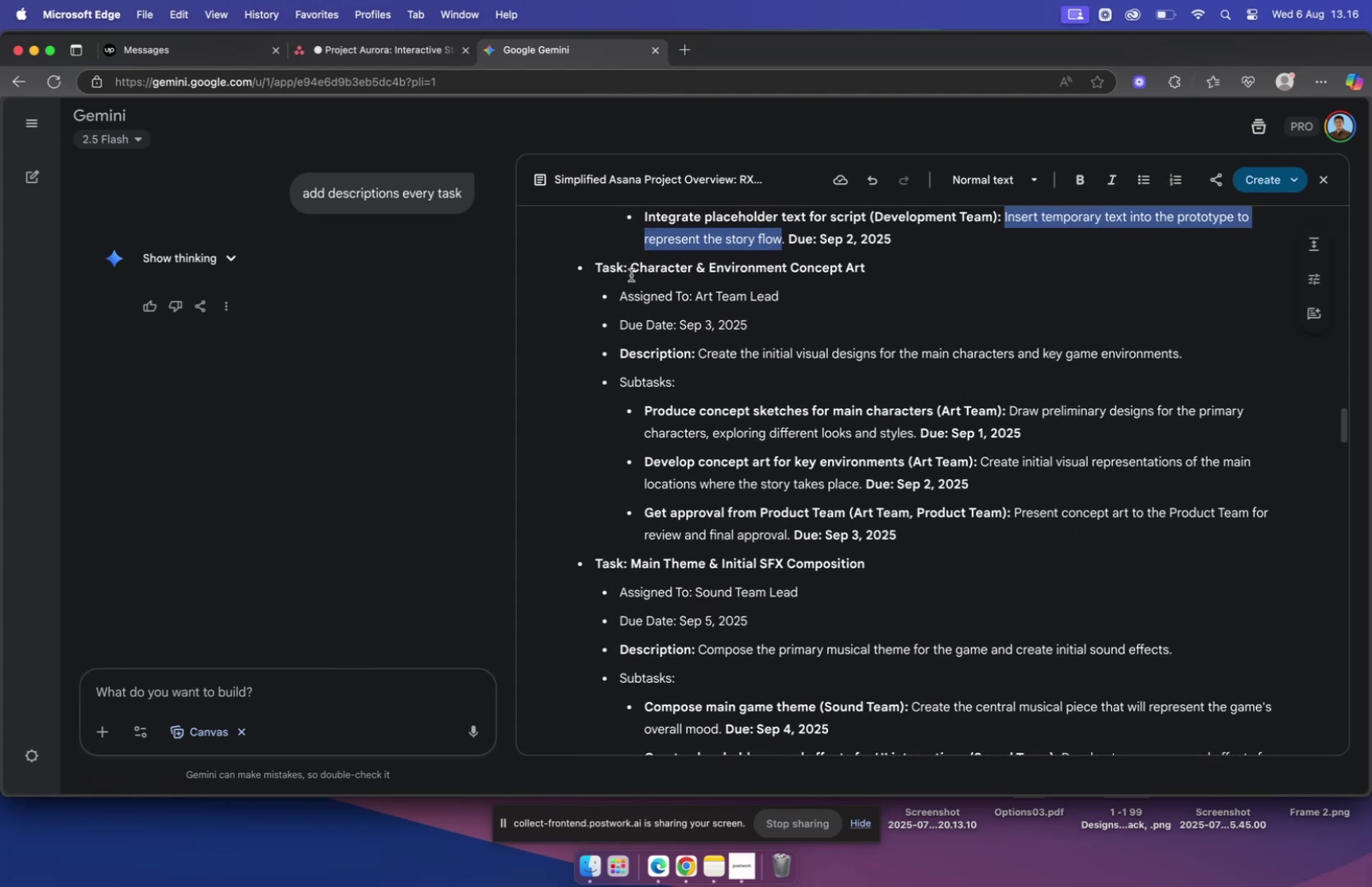 
left_click_drag(start_coordinate=[632, 269], to_coordinate=[870, 272])
 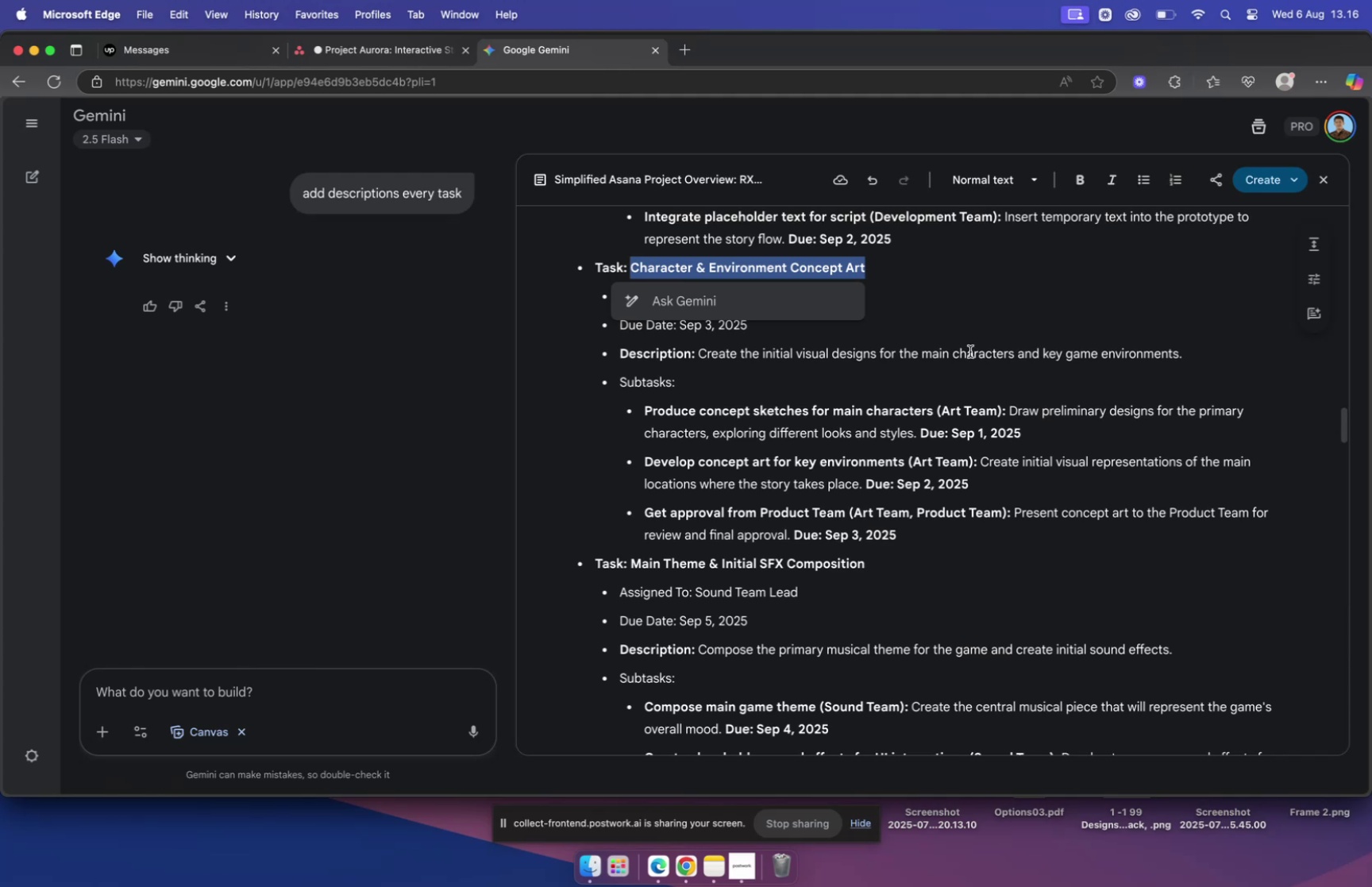 
key(Meta+CommandLeft)
 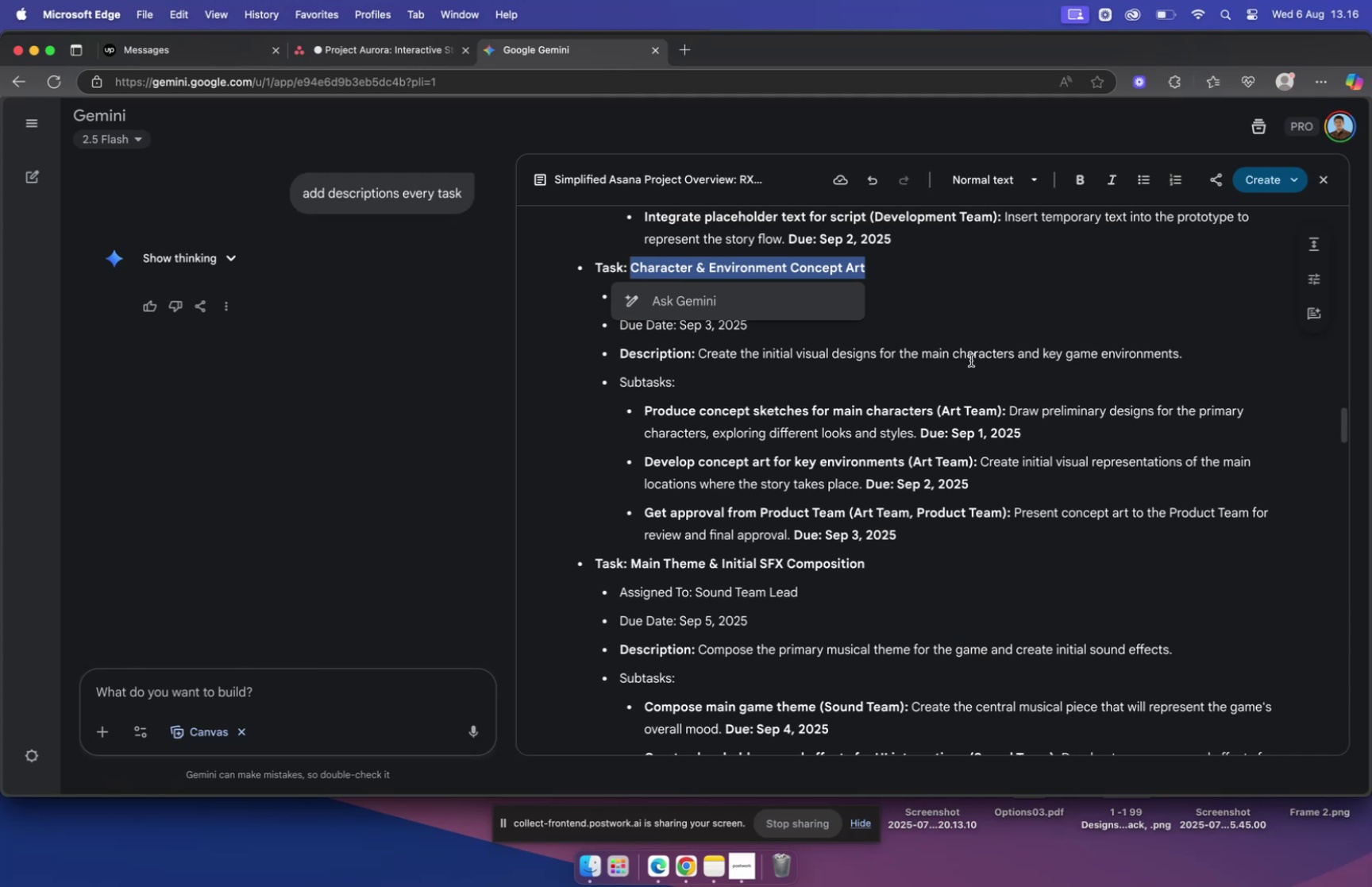 
key(Meta+C)
 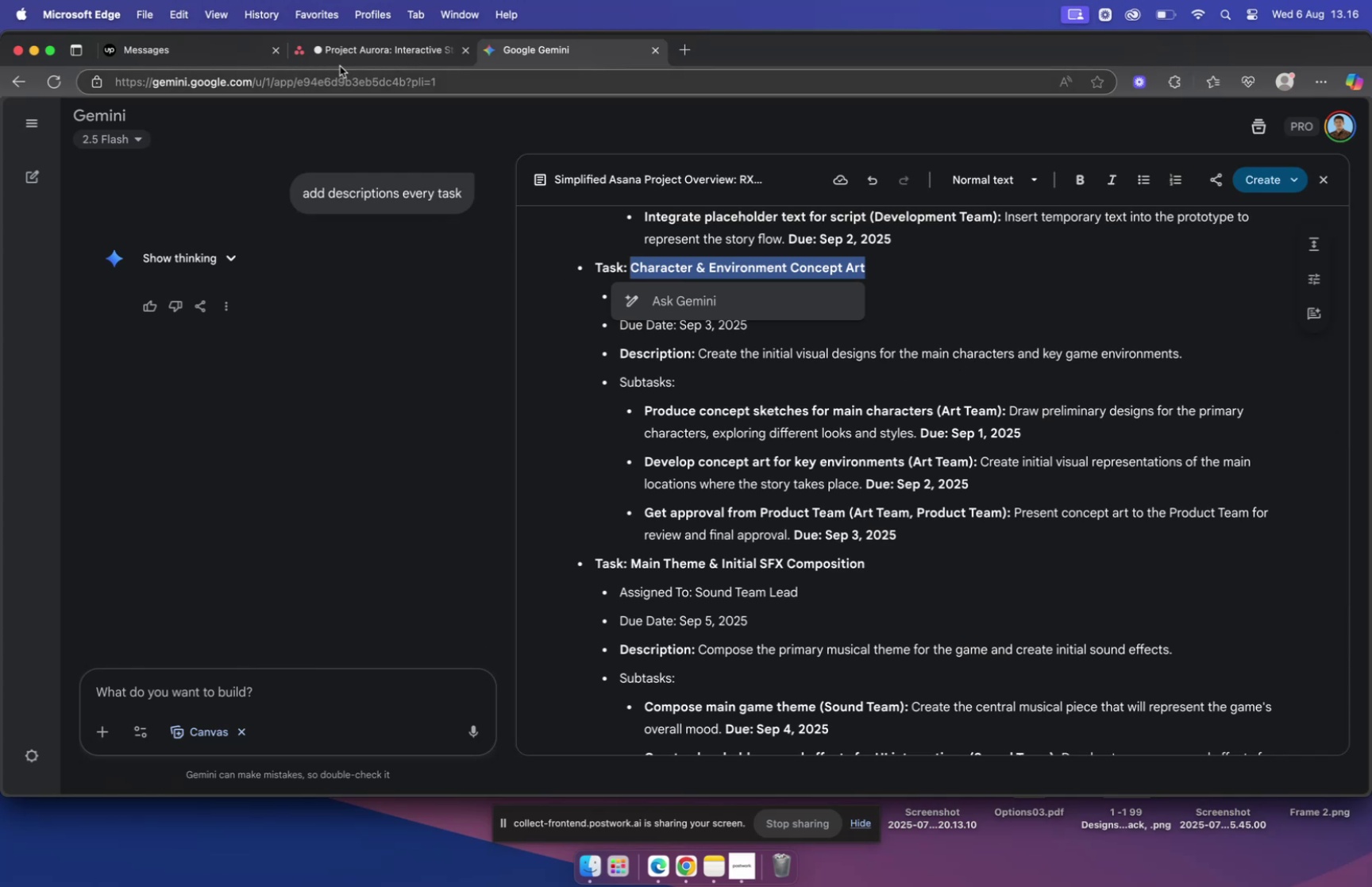 
left_click([346, 52])
 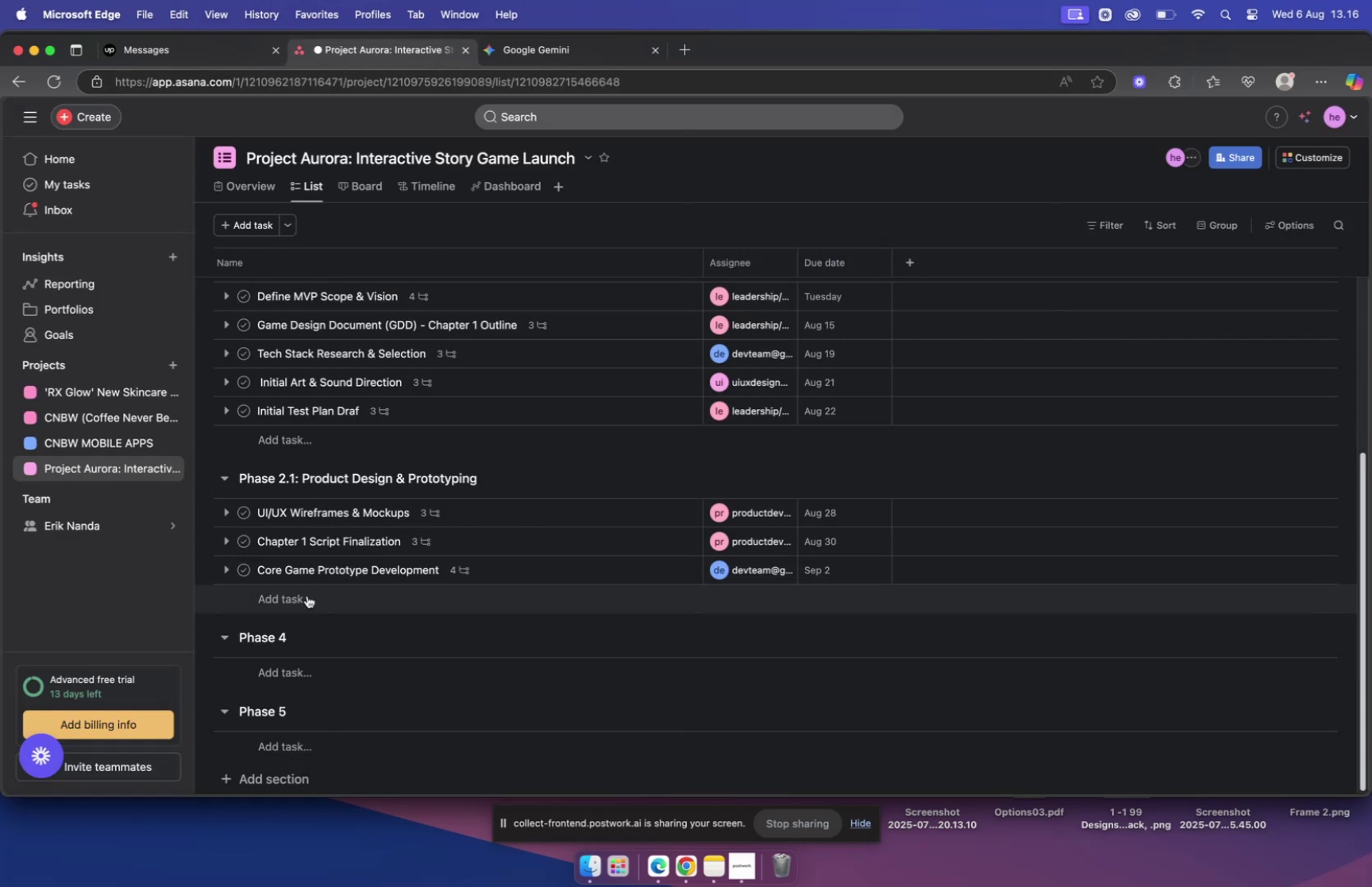 
left_click([307, 595])
 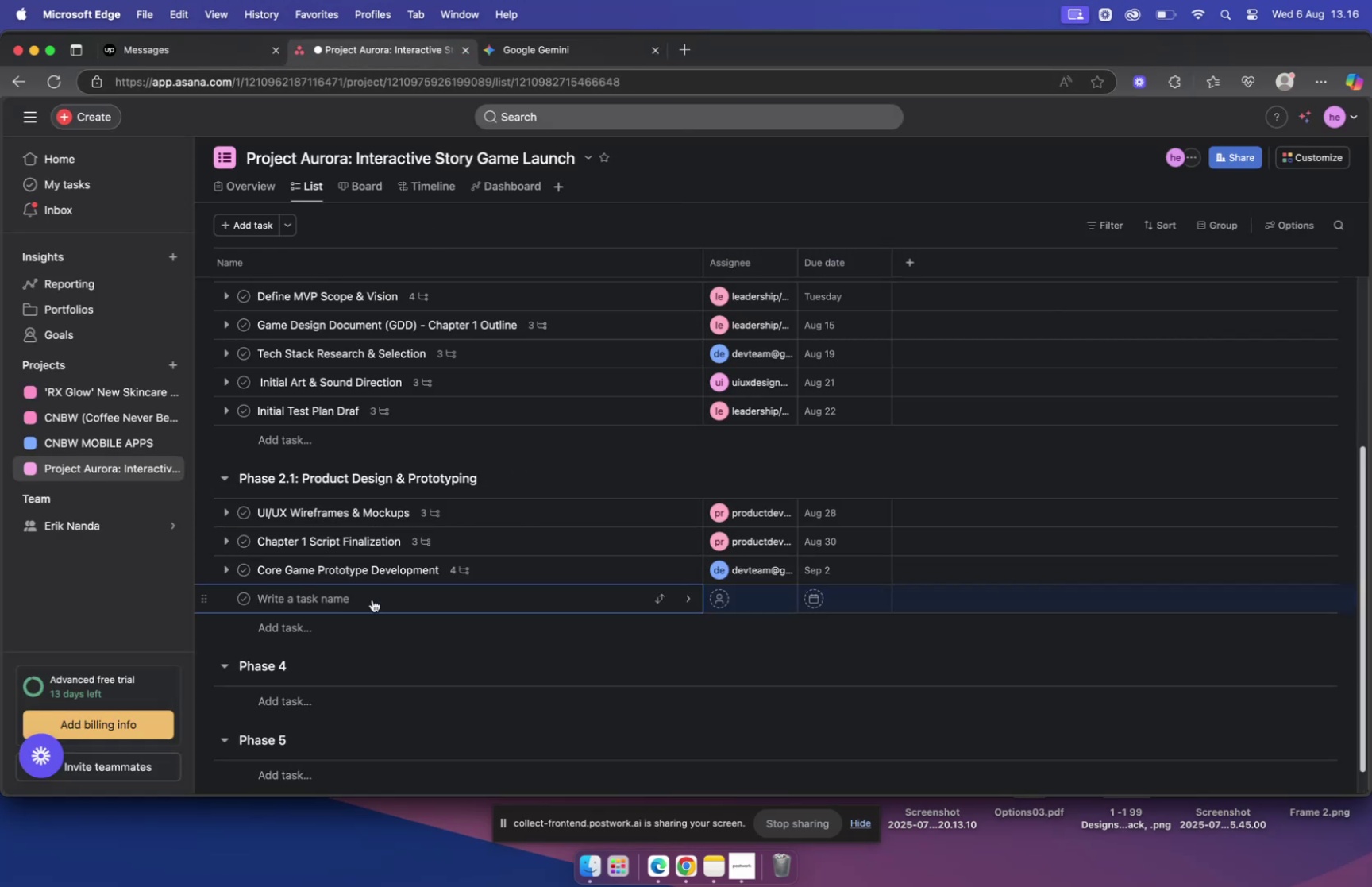 
key(Meta+V)
 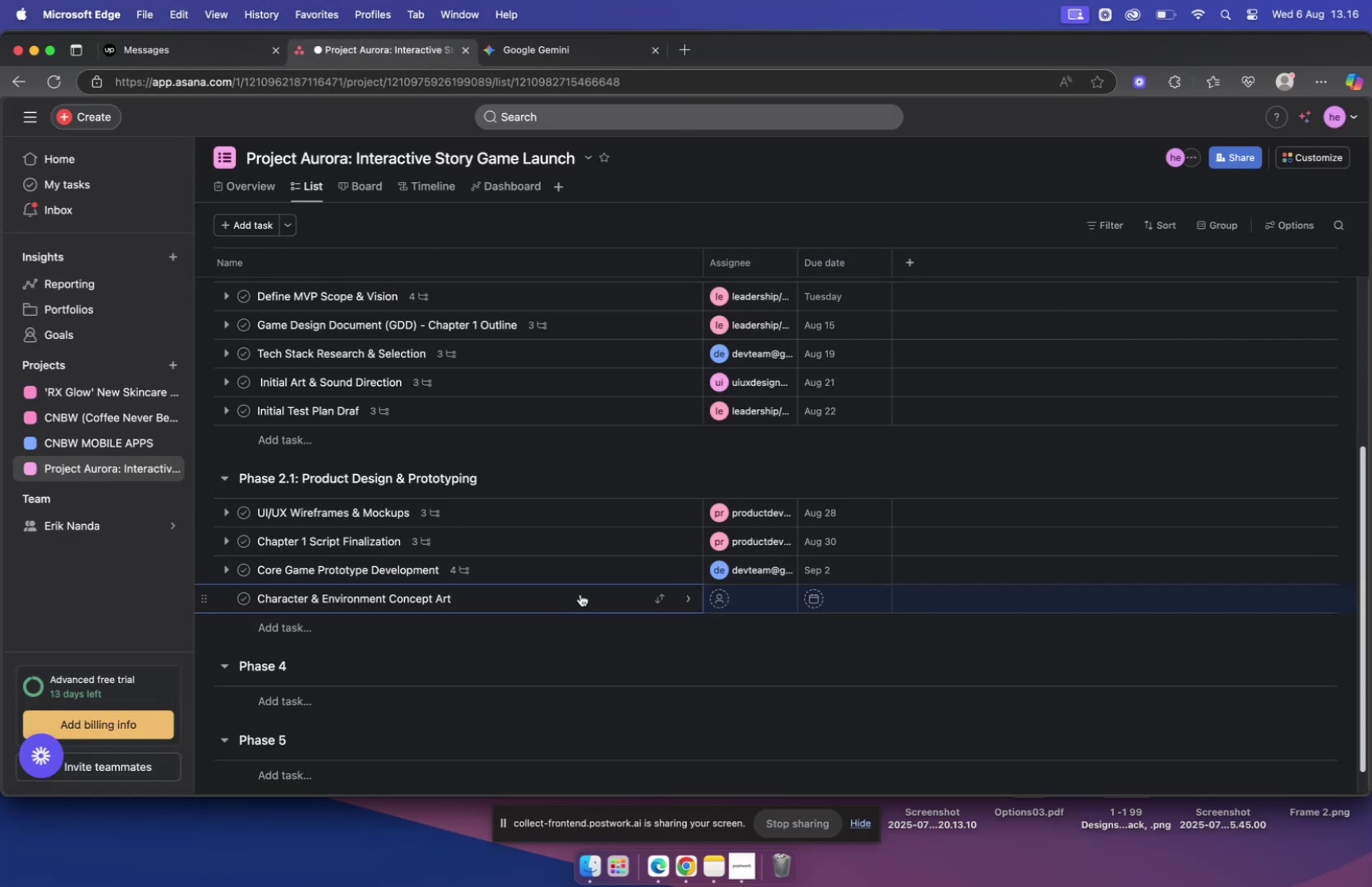 
left_click([583, 591])
 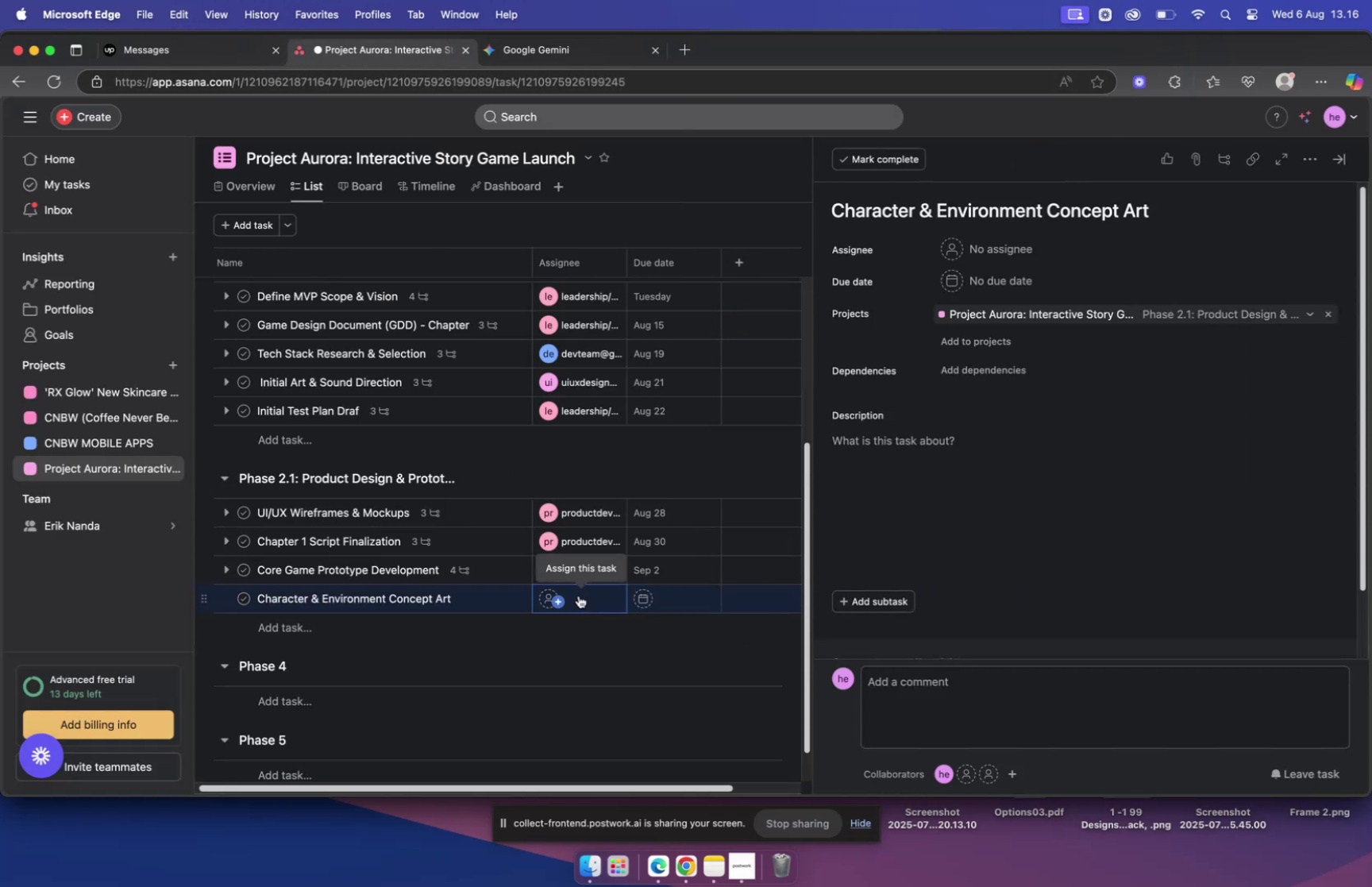 
left_click([579, 595])
 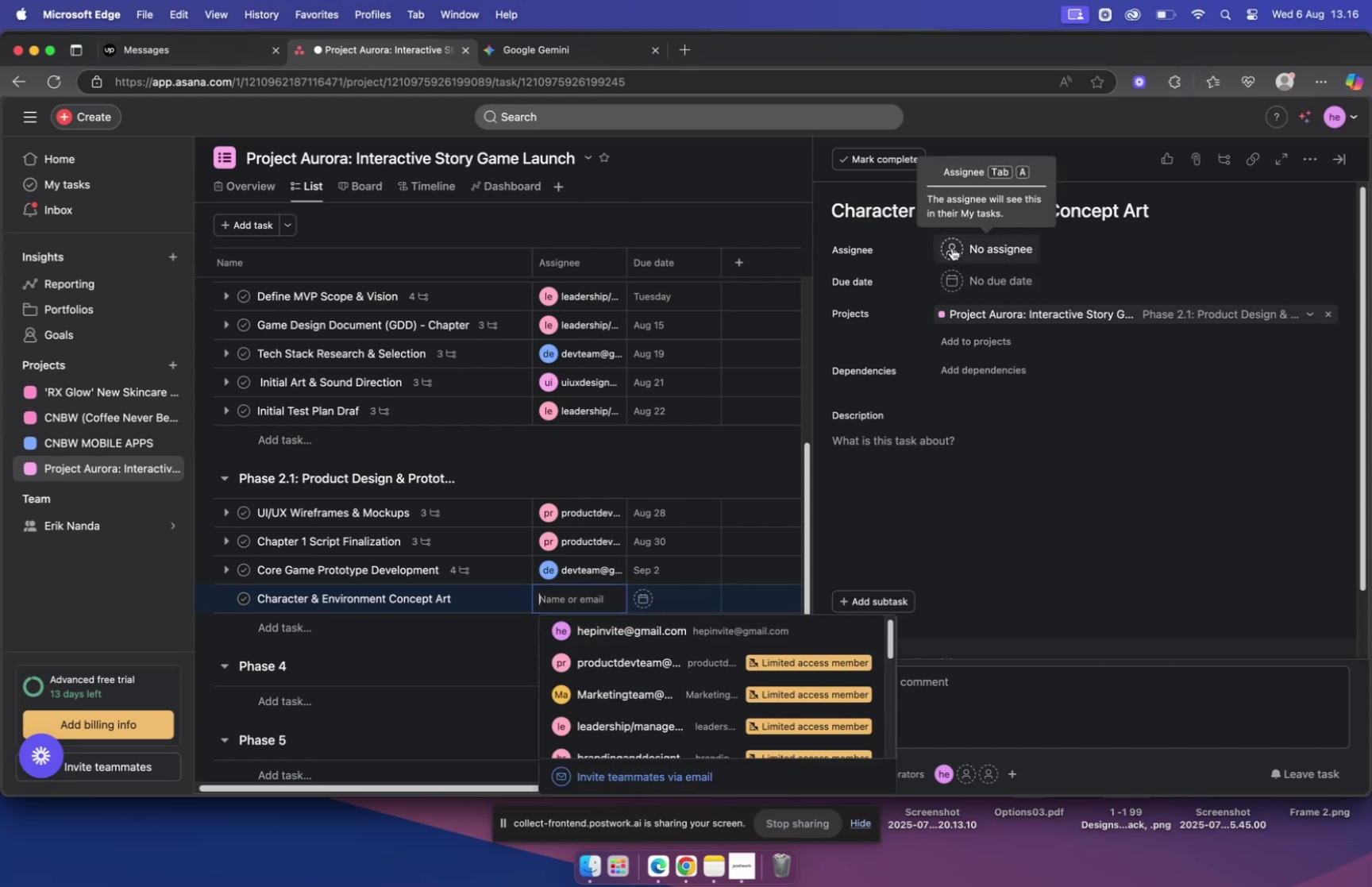 
left_click([952, 248])
 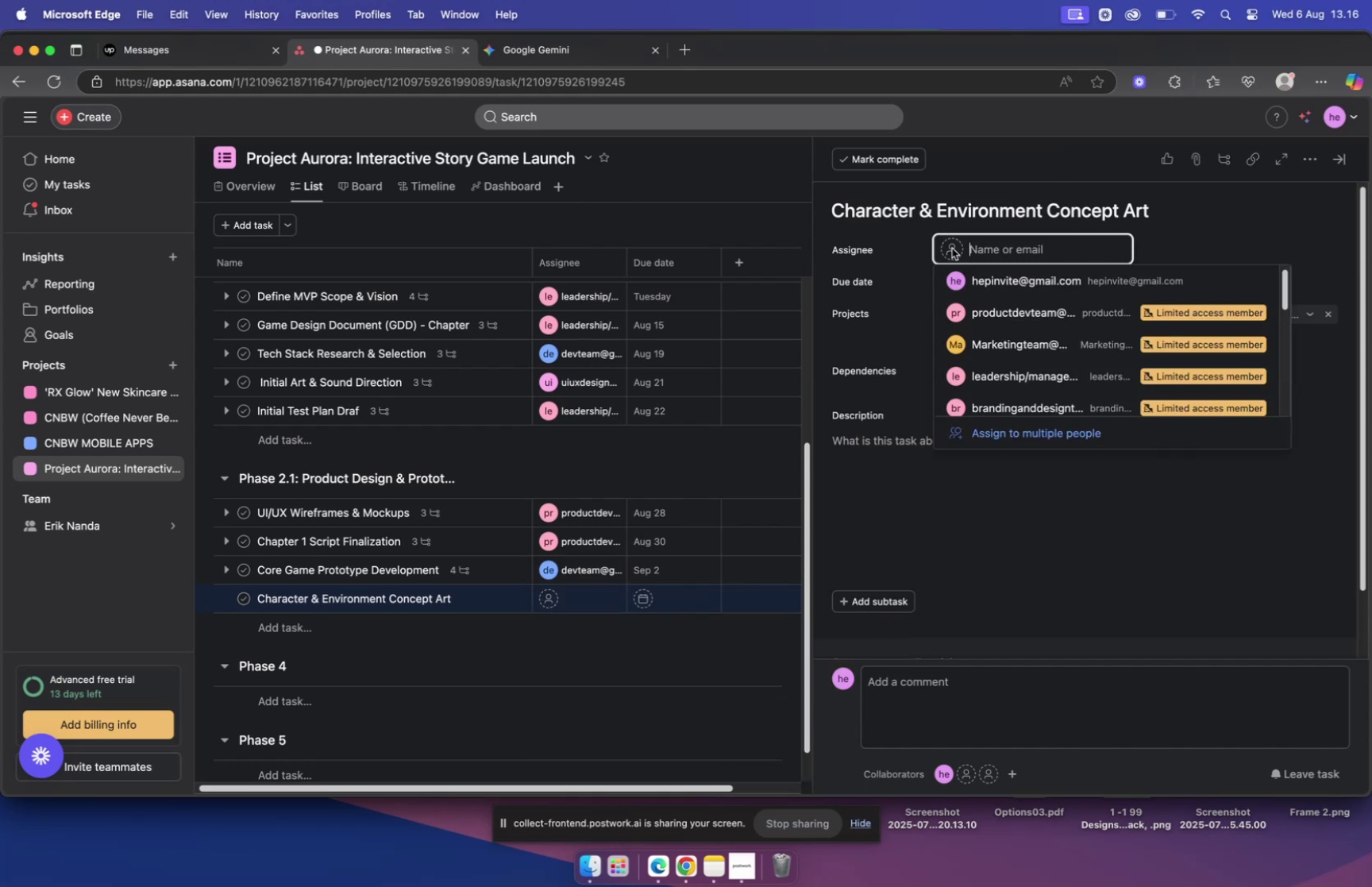 
type(ui)
 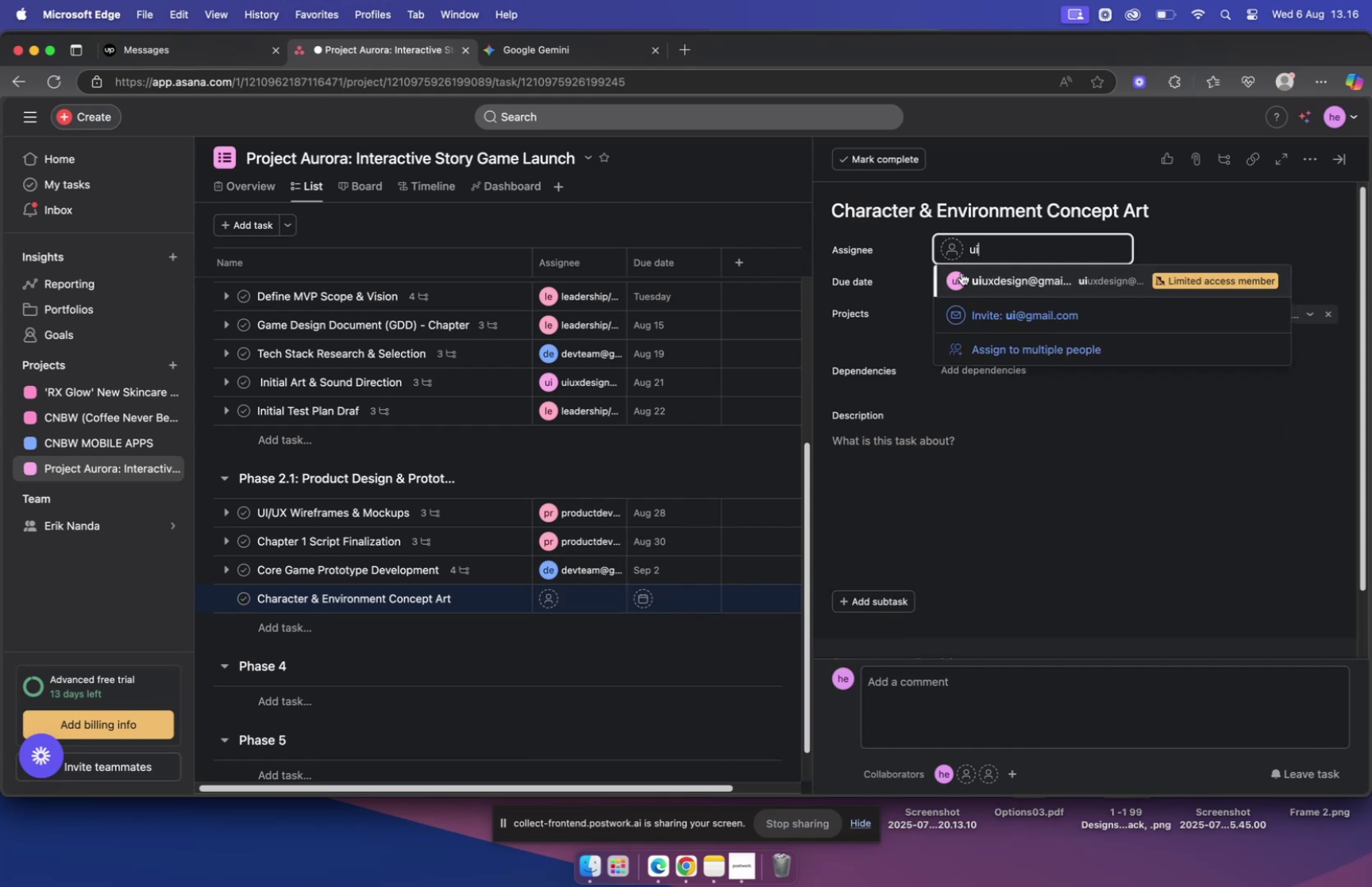 
left_click([985, 277])
 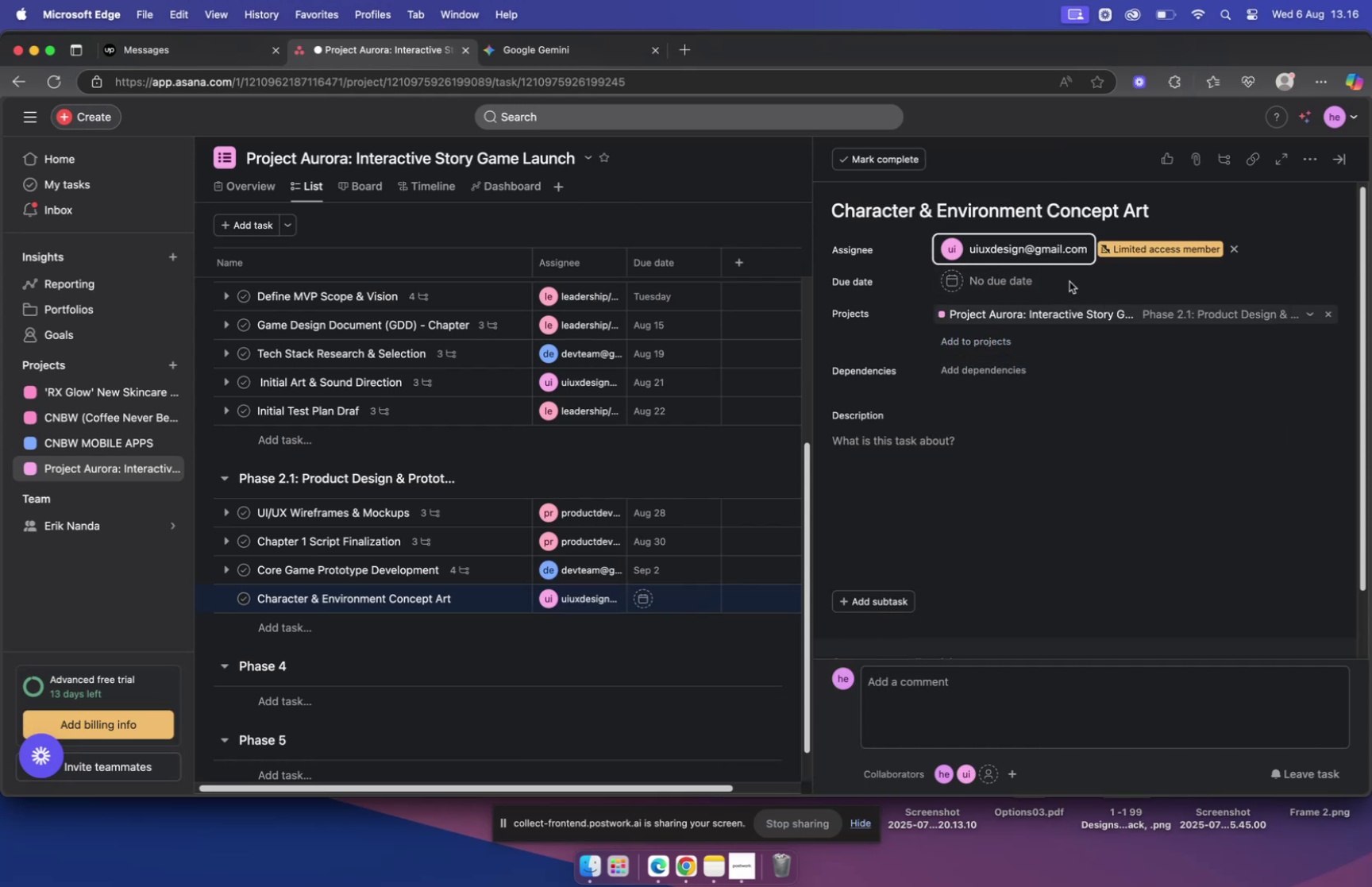 
left_click([997, 245])
 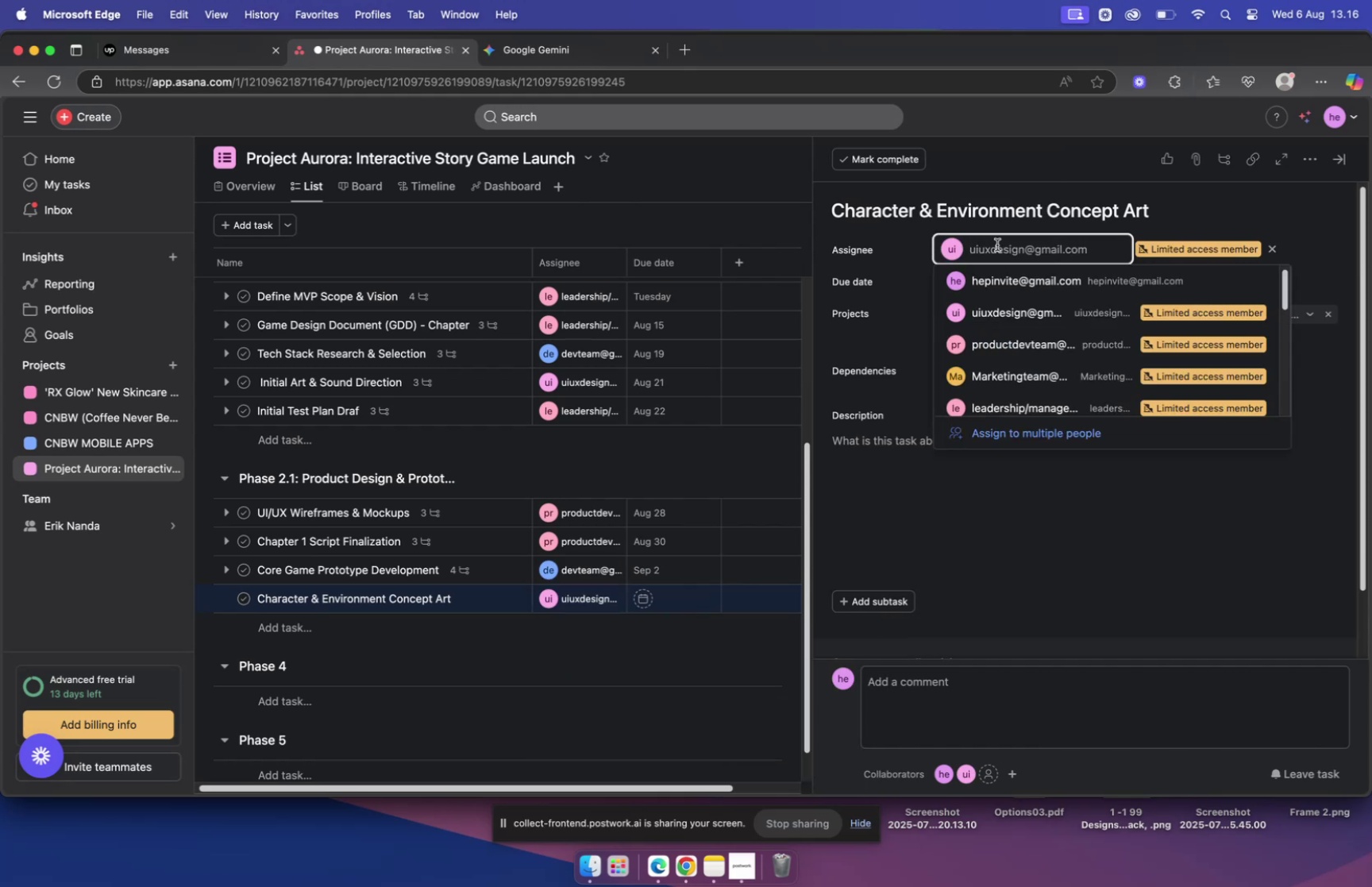 
type(br)
 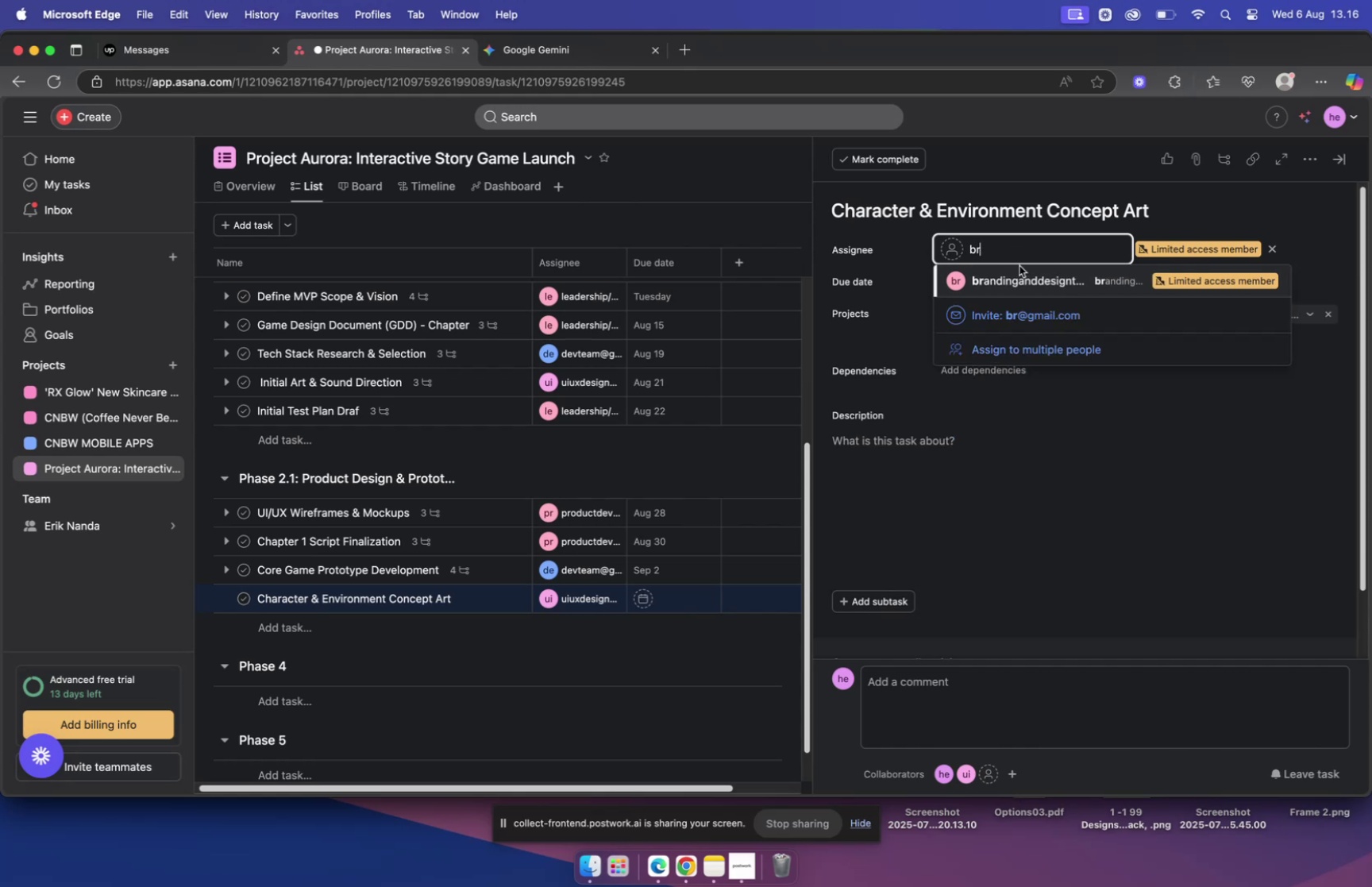 
left_click([1022, 280])
 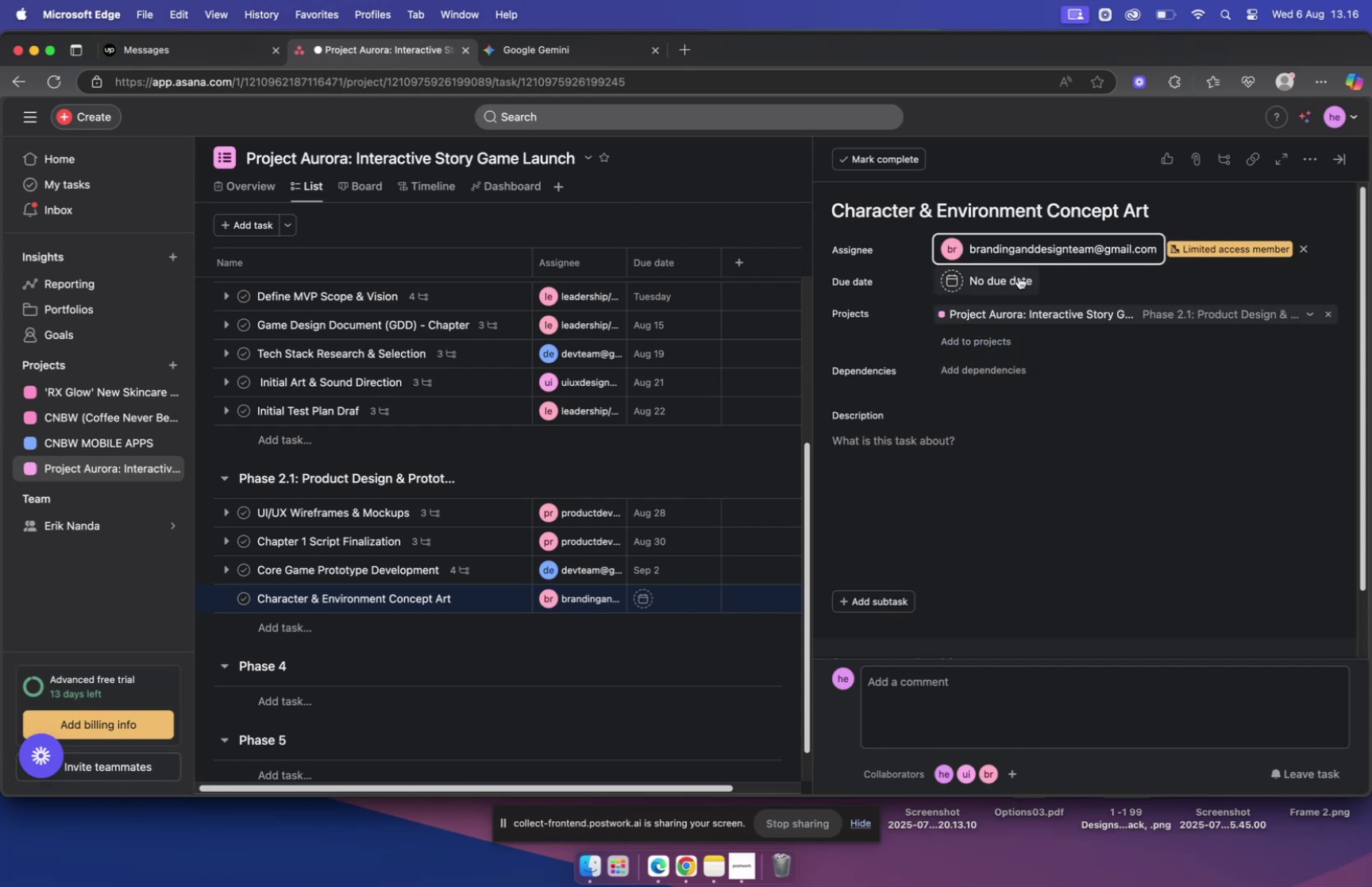 
left_click([565, 49])
 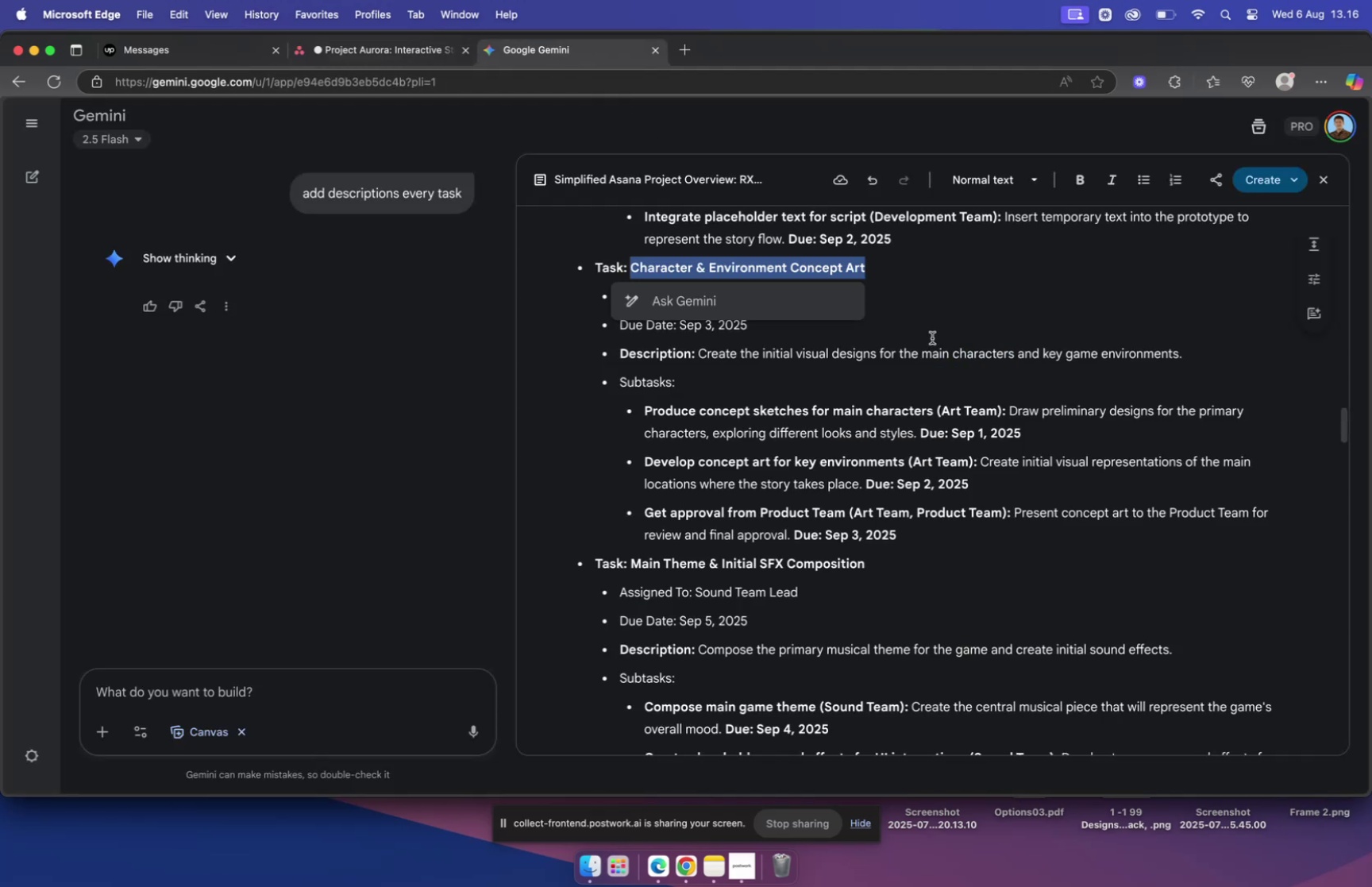 
left_click([929, 336])
 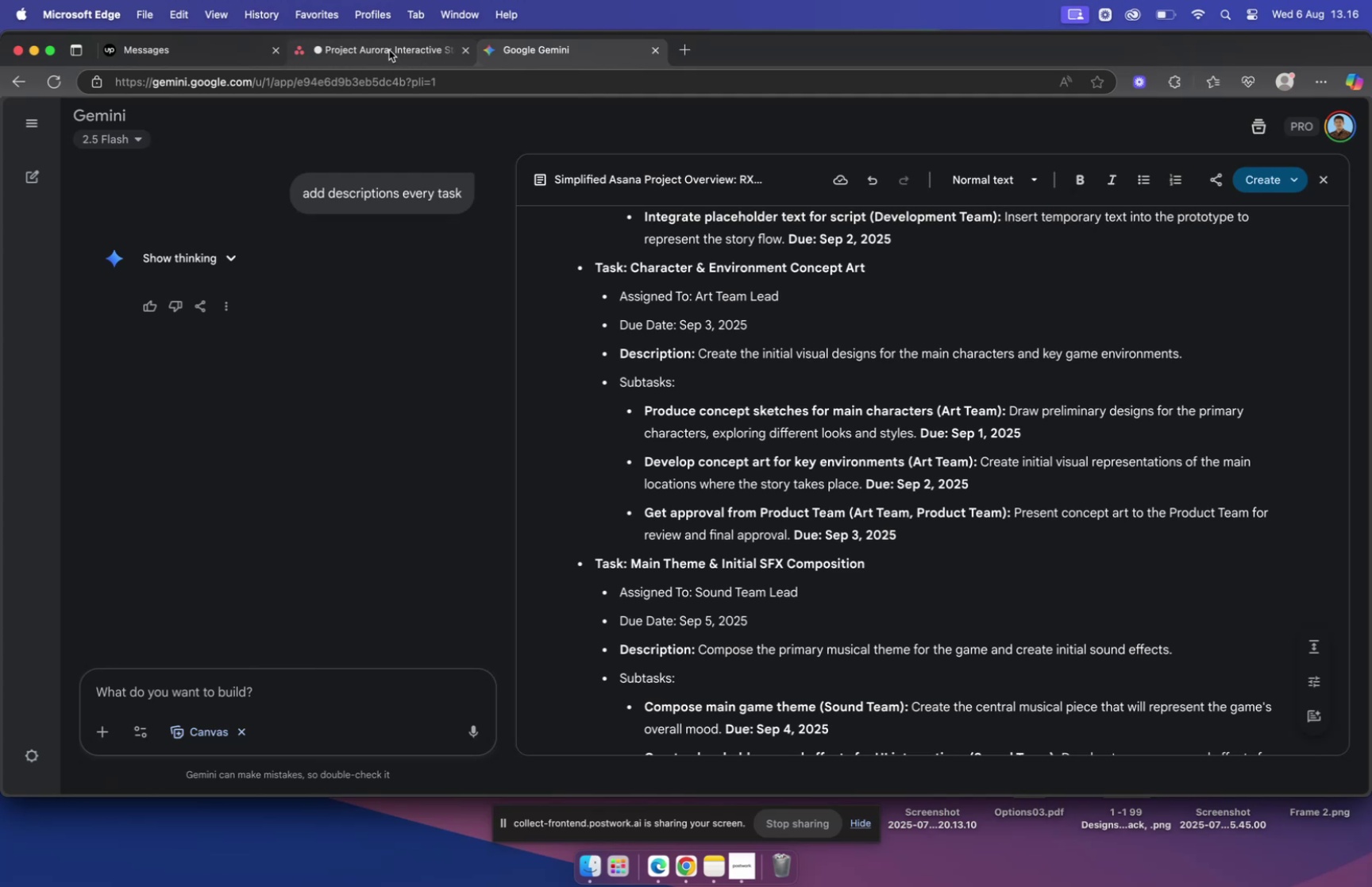 
left_click([389, 50])
 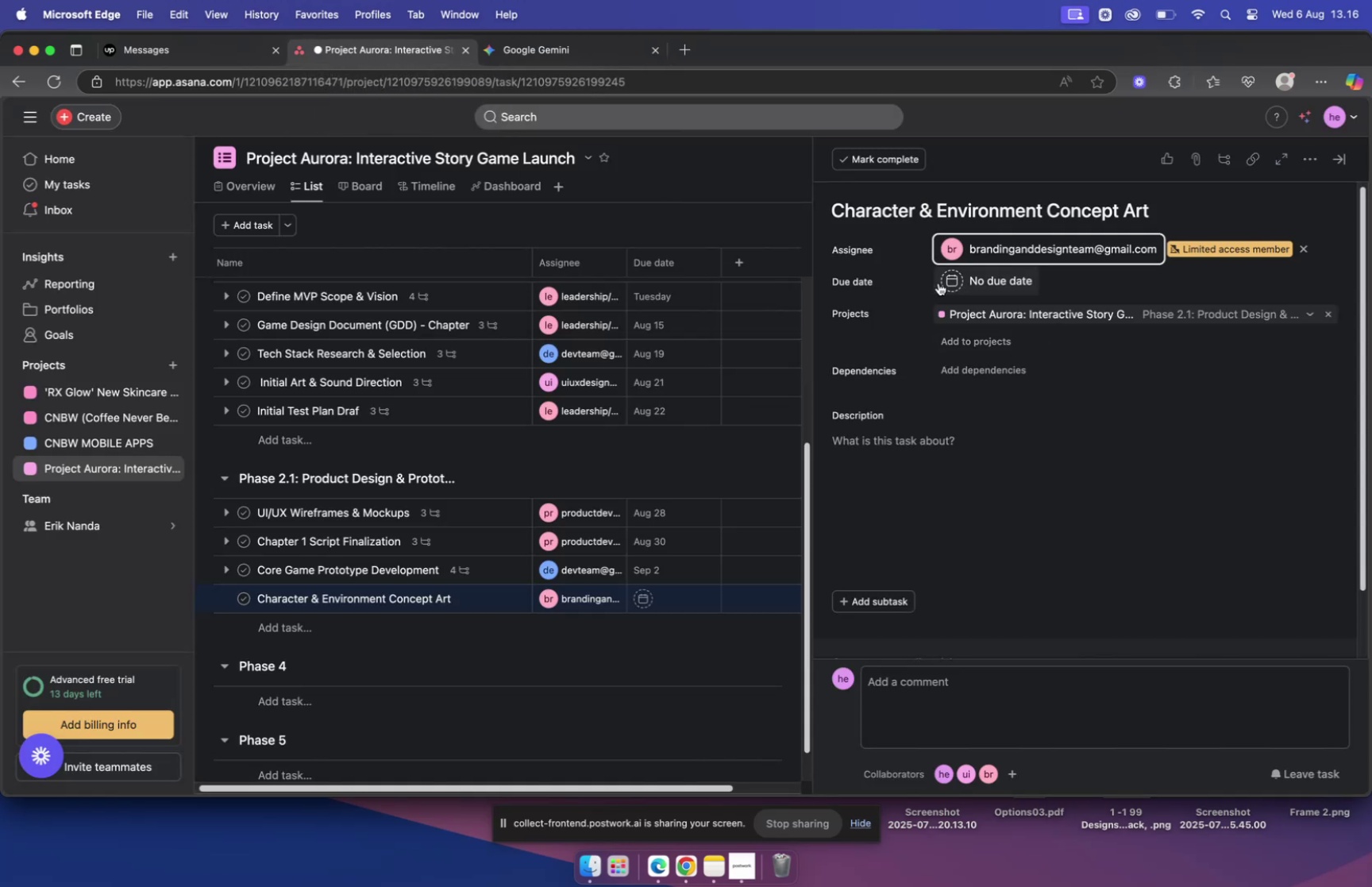 
left_click([950, 281])
 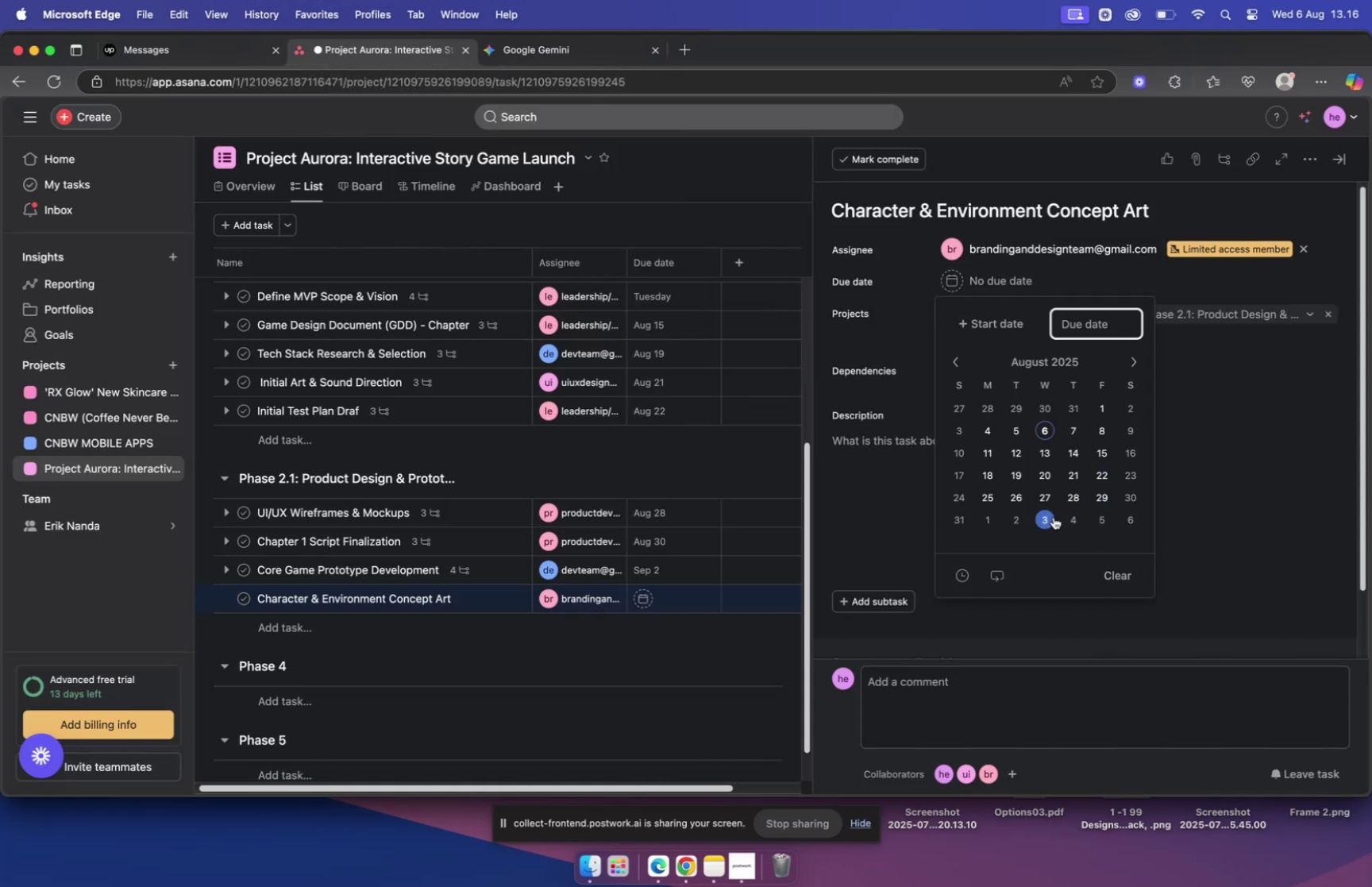 
left_click([1051, 516])
 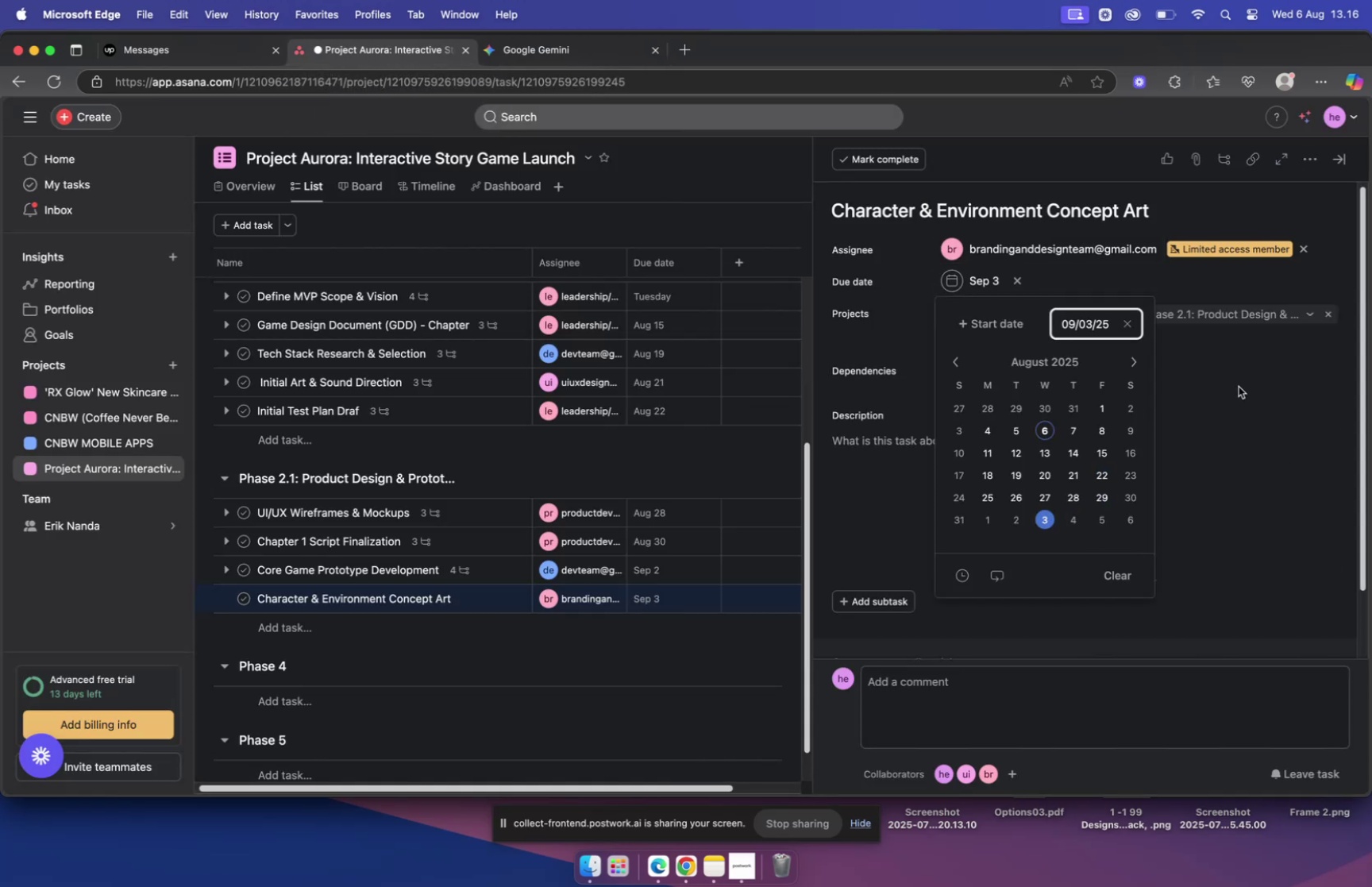 
left_click([1214, 368])
 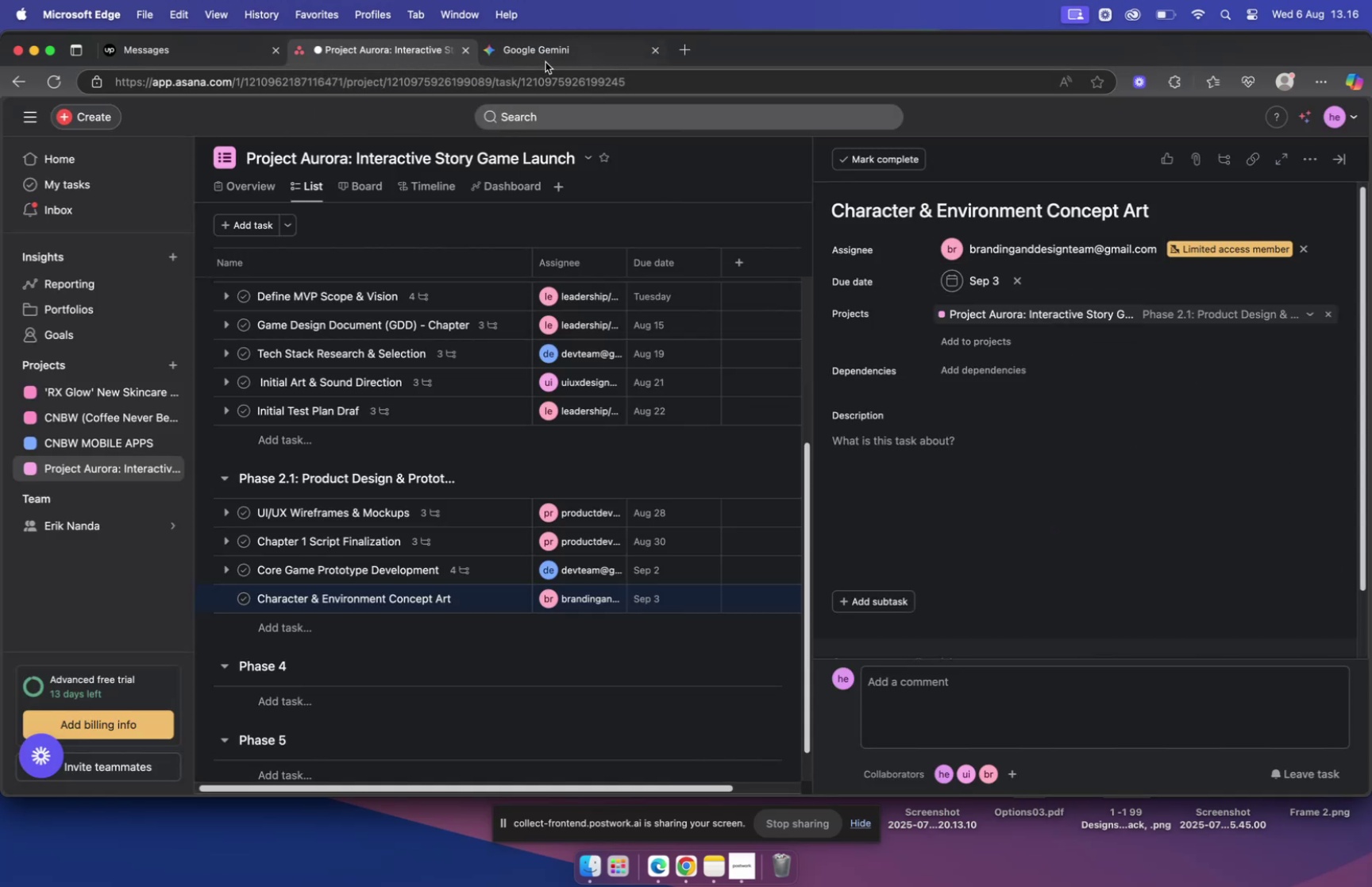 
left_click([547, 51])
 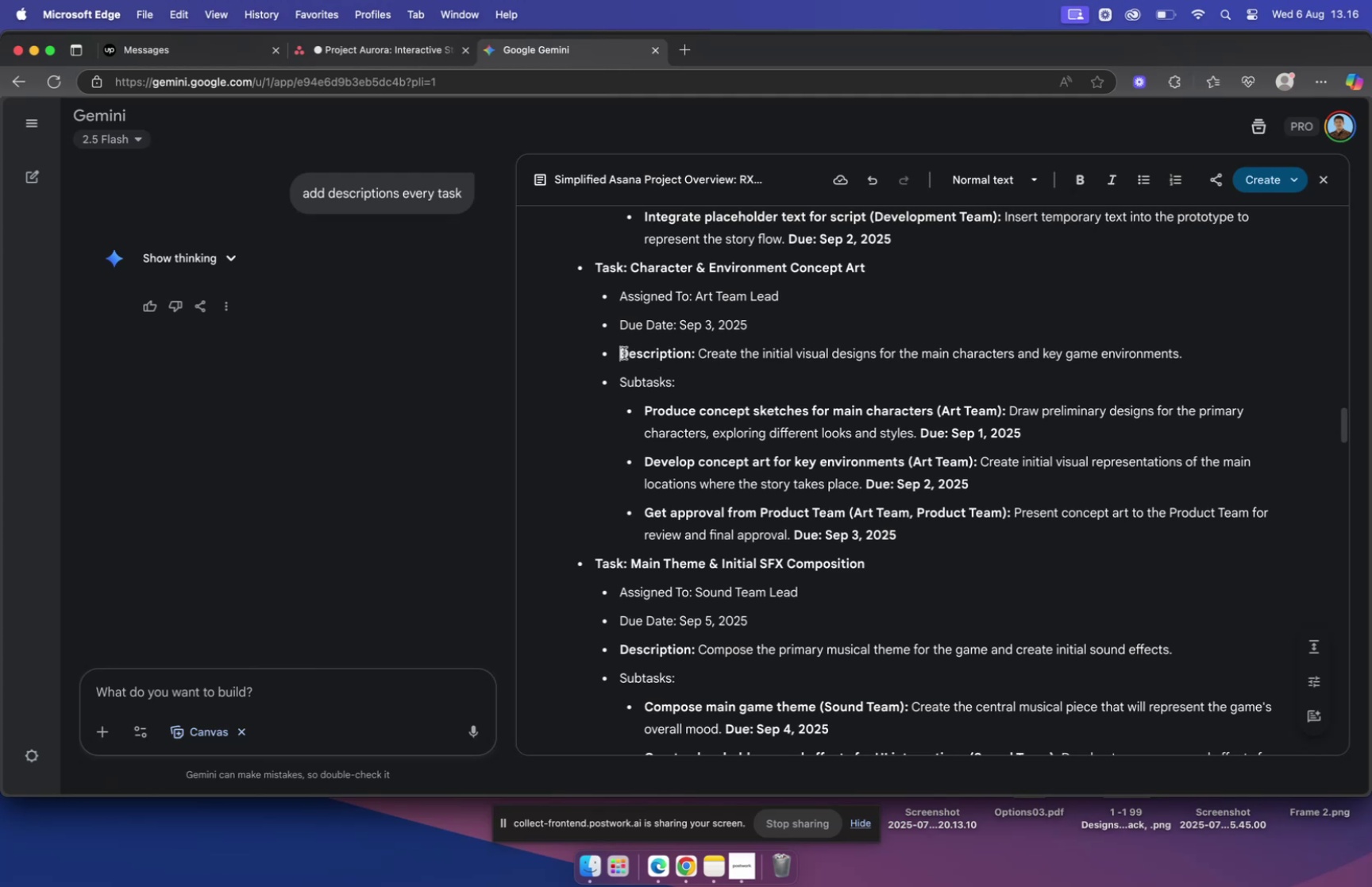 
left_click_drag(start_coordinate=[699, 353], to_coordinate=[1185, 356])
 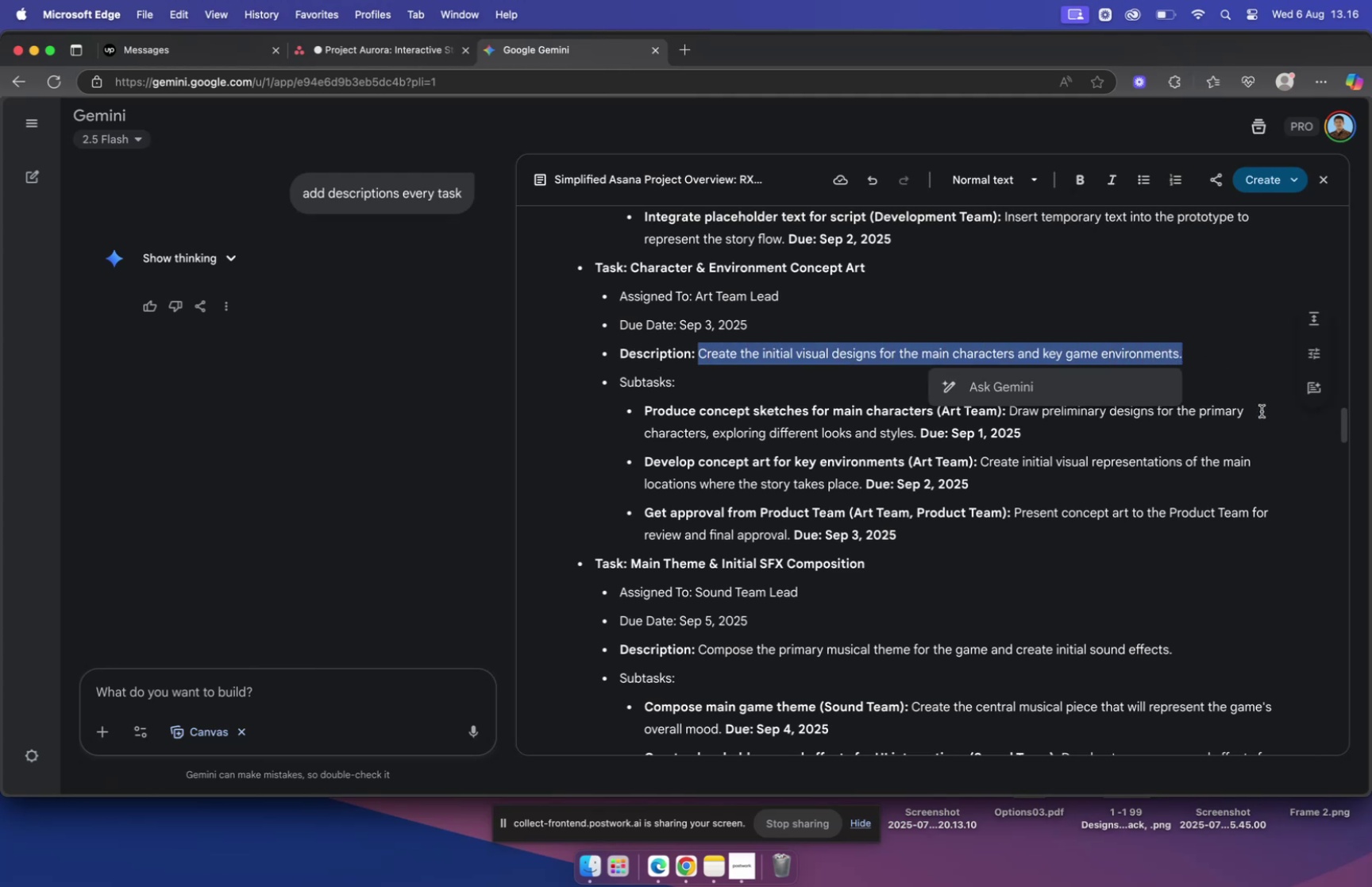 
key(Meta+C)
 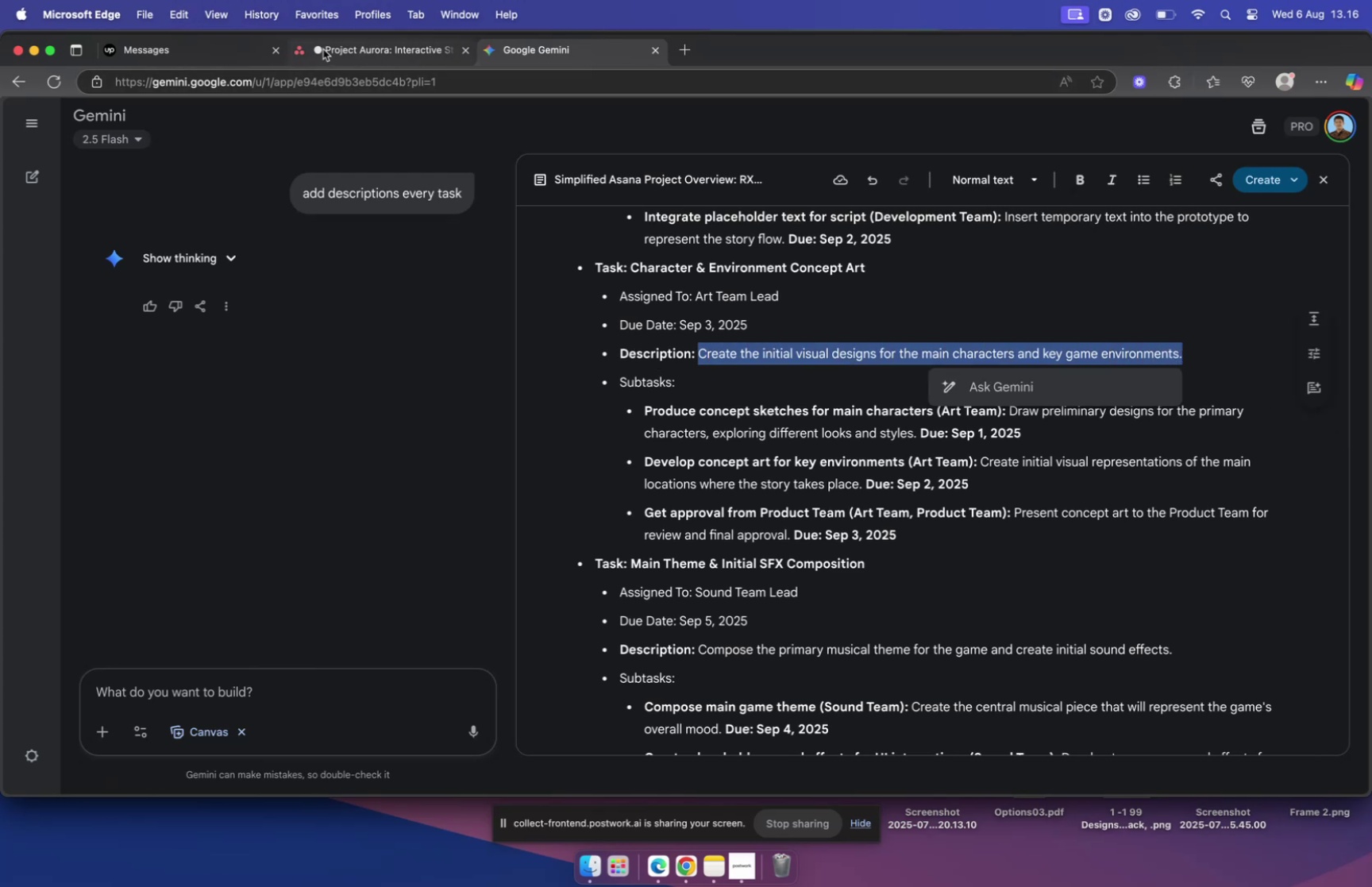 
left_click([352, 50])
 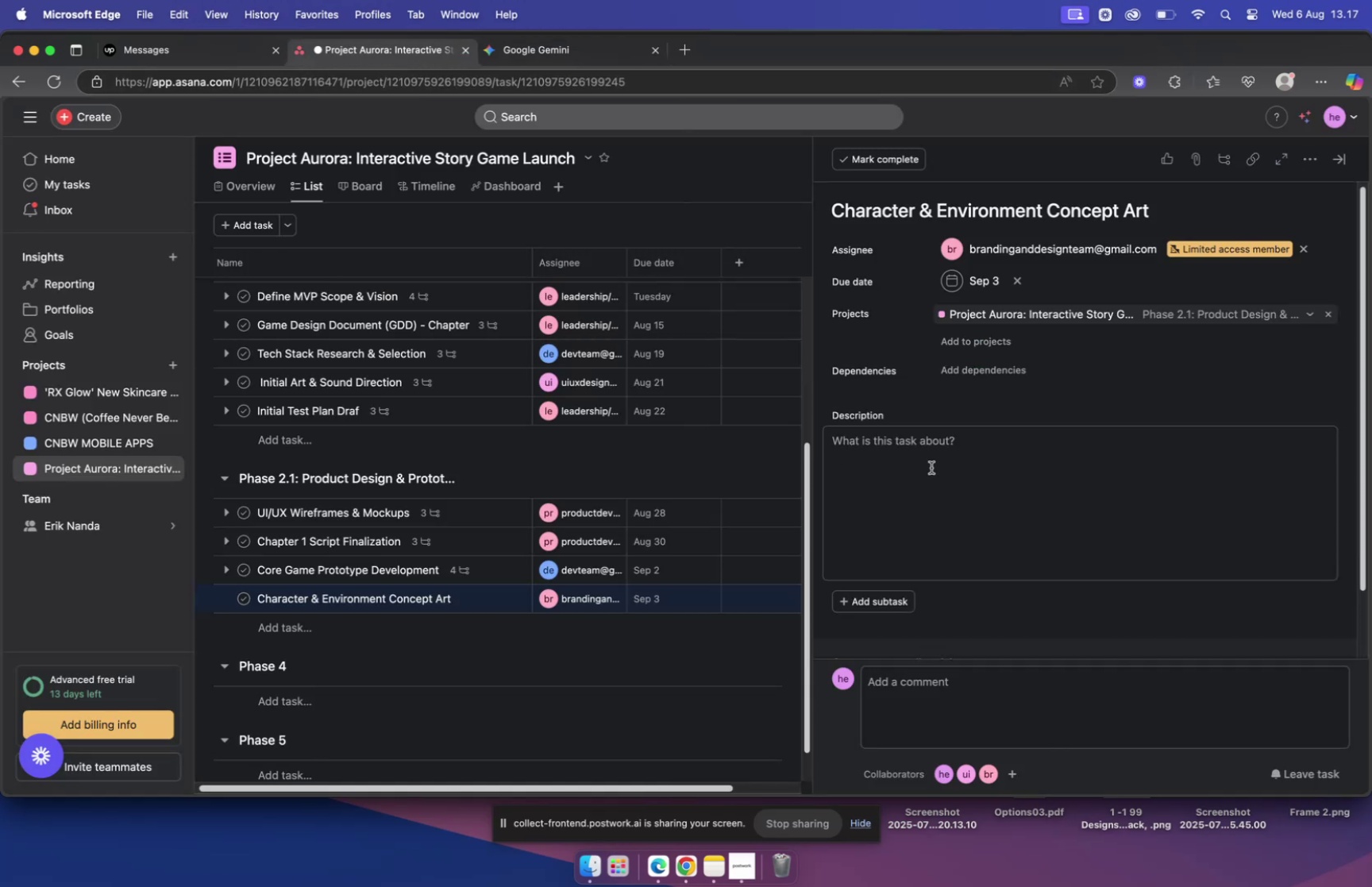 
left_click([914, 445])
 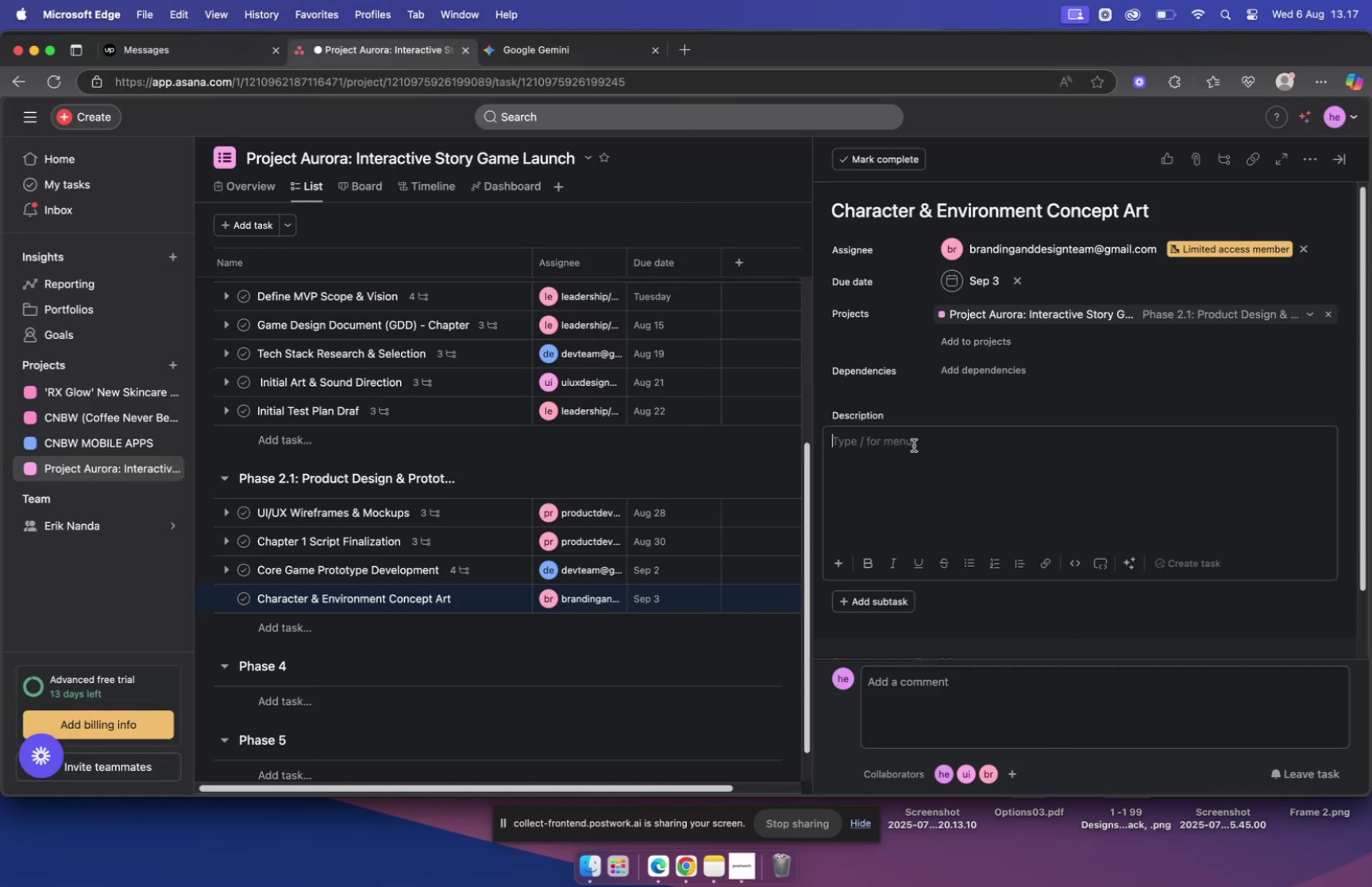 
key(Meta+V)
 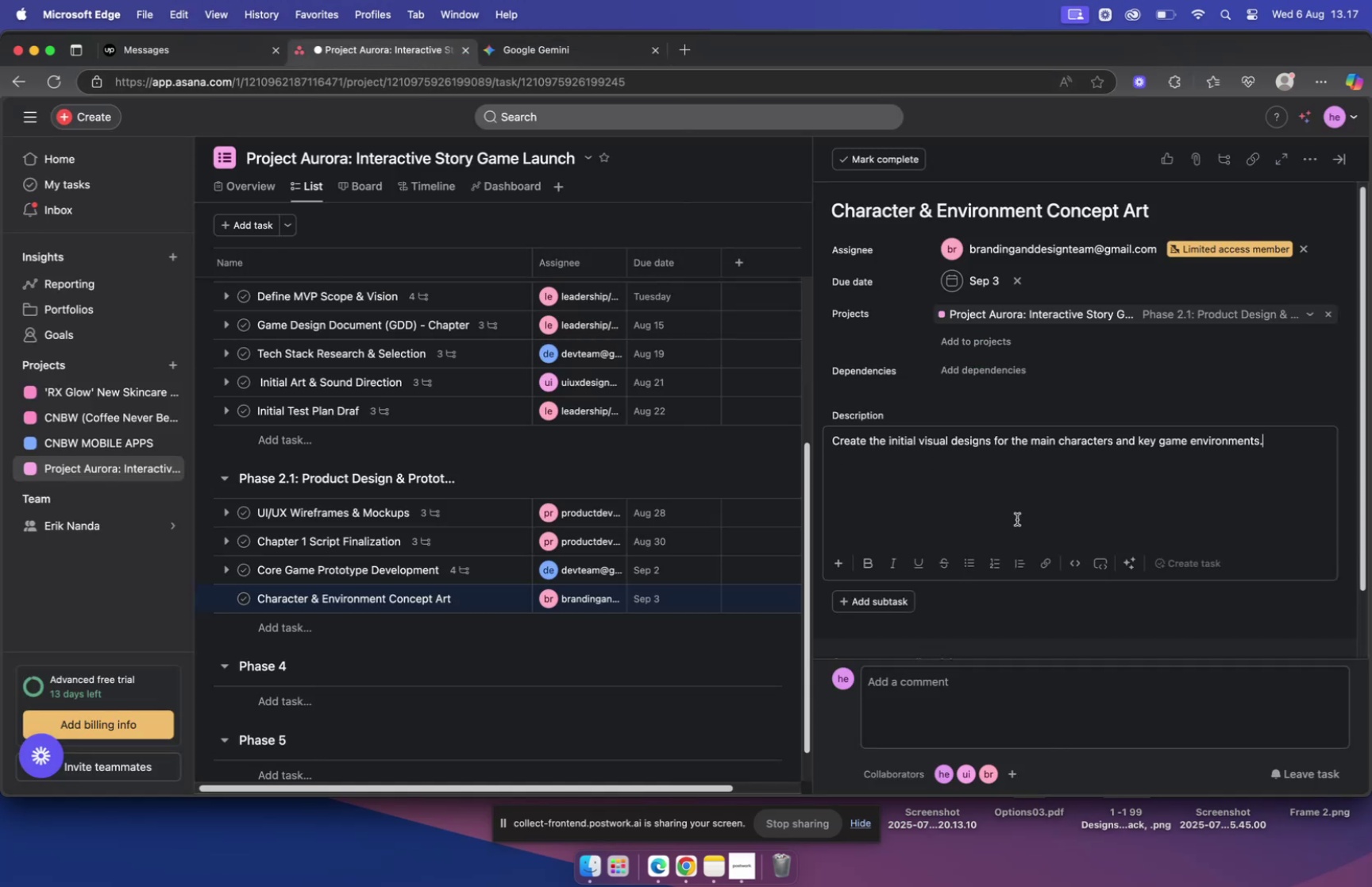 
left_click([1016, 508])
 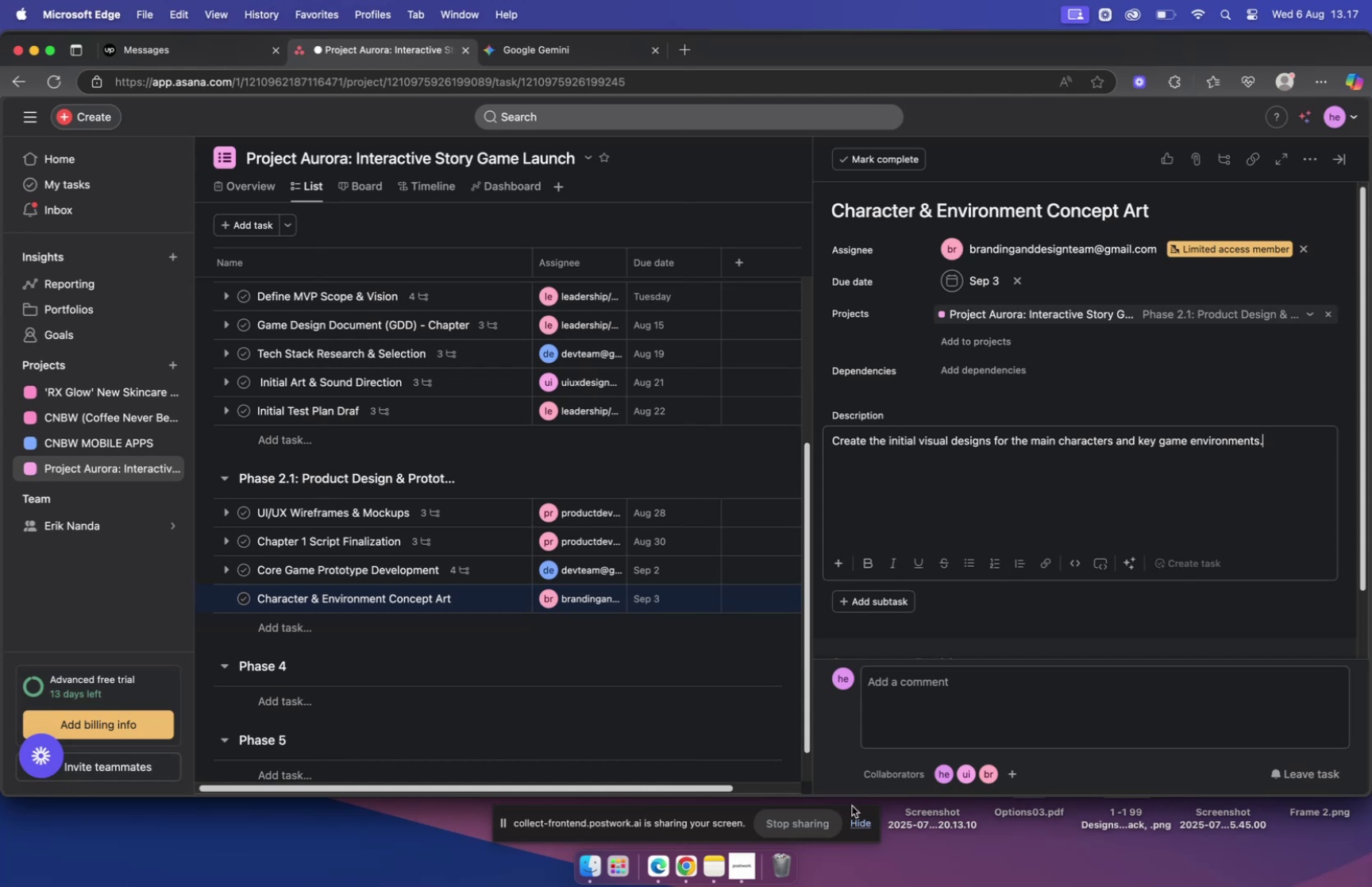 
wait(11.51)
 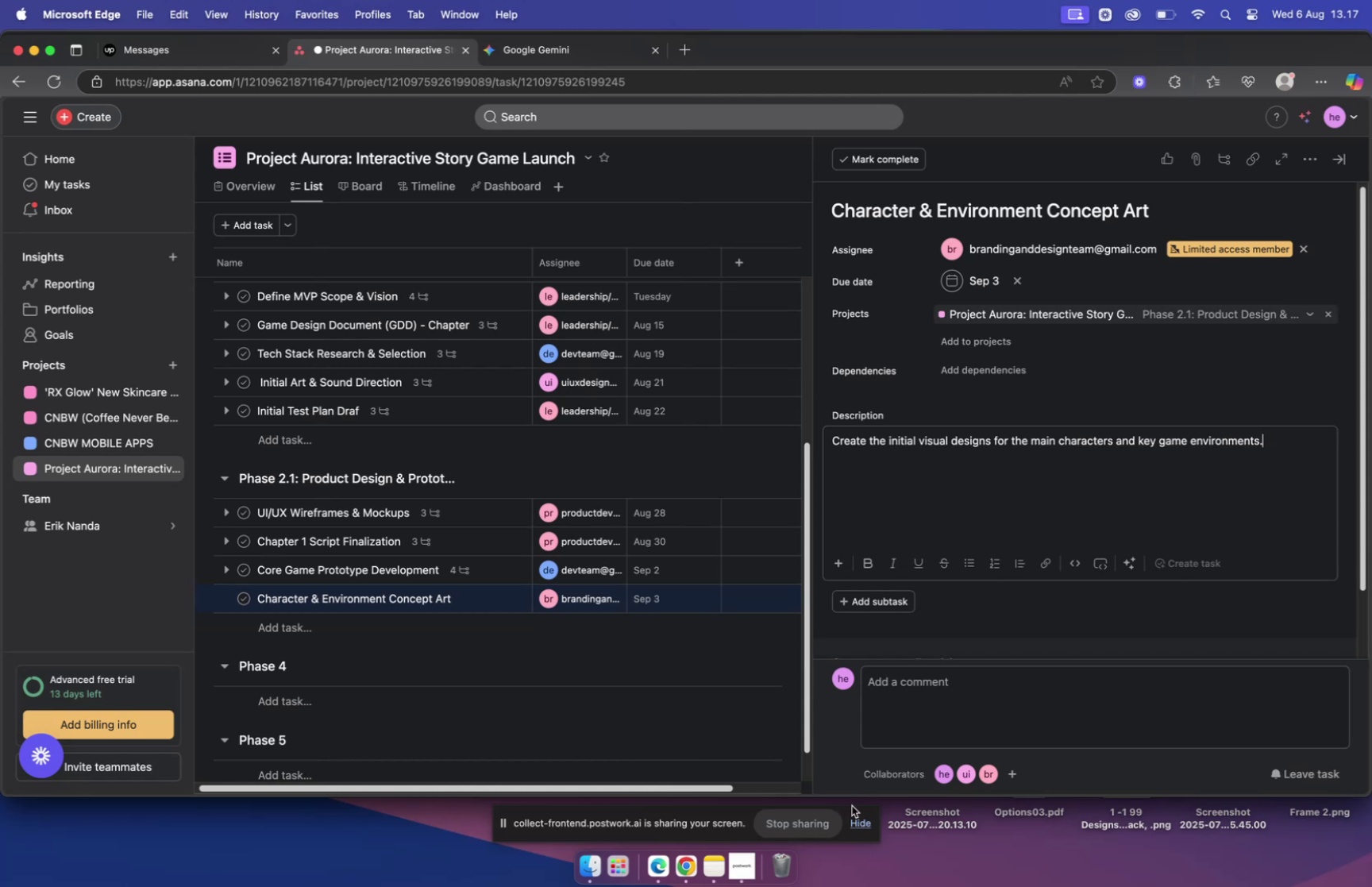 
left_click([888, 499])
 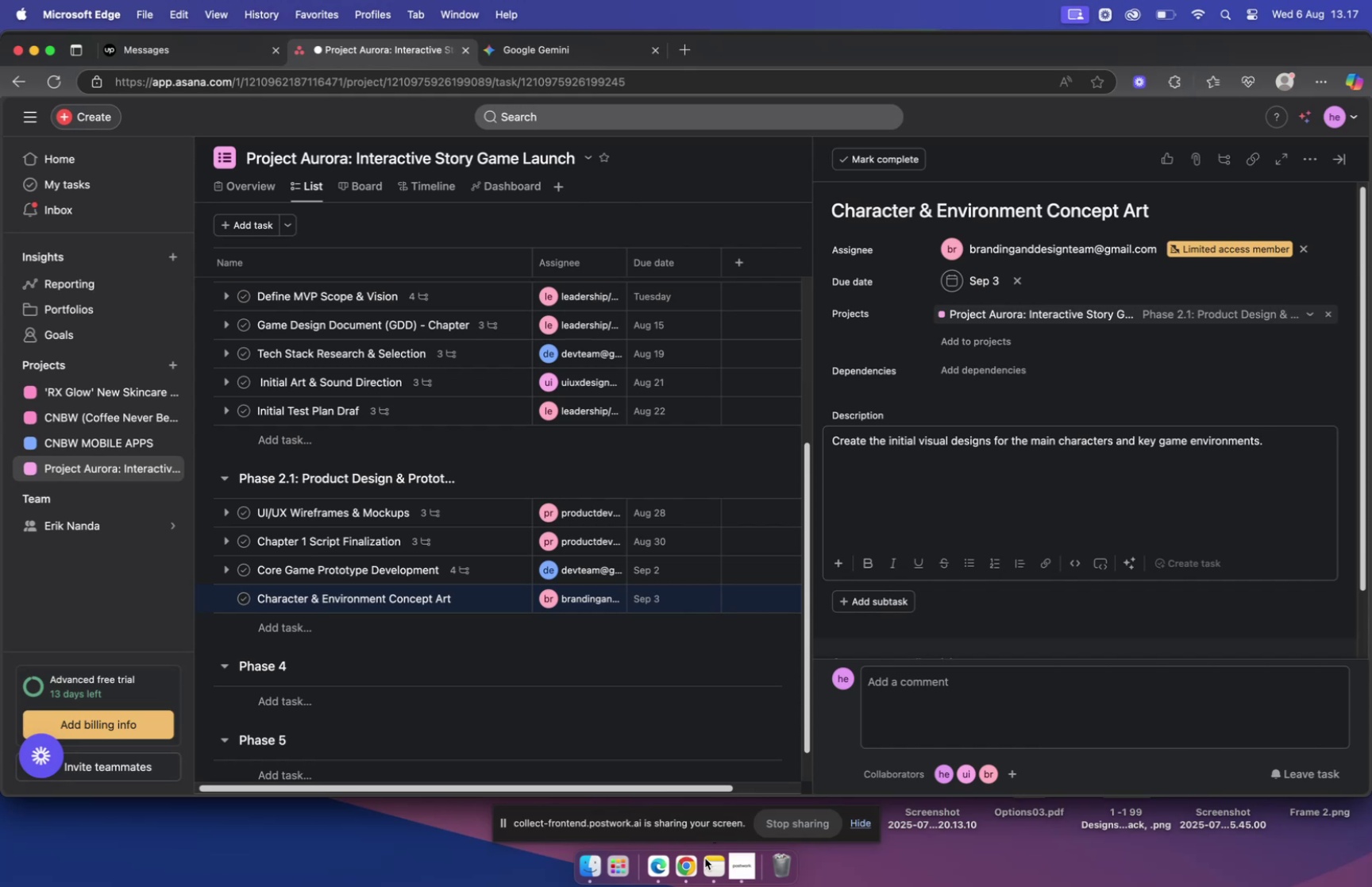 
left_click([684, 861])
 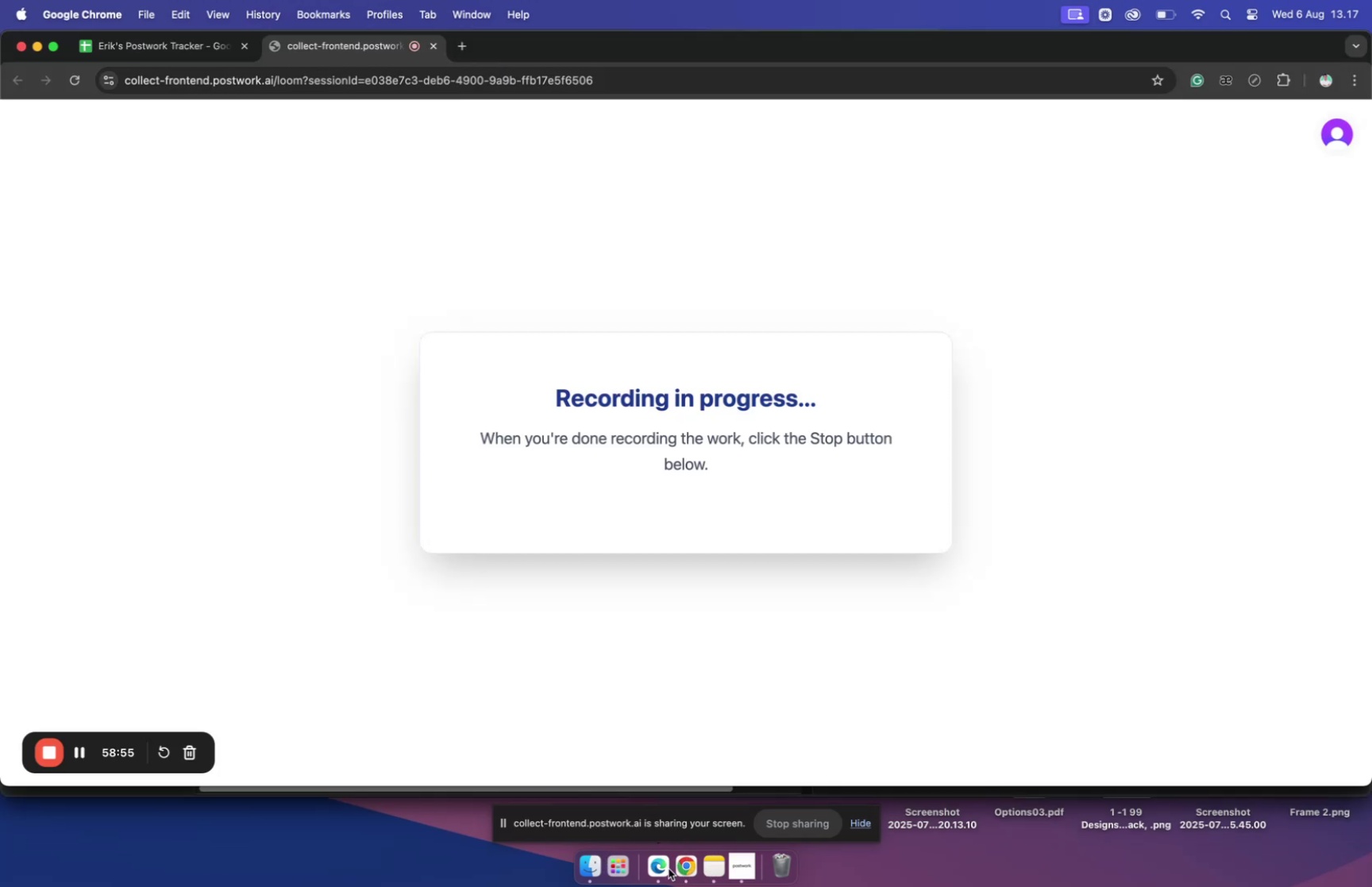 
wait(7.32)
 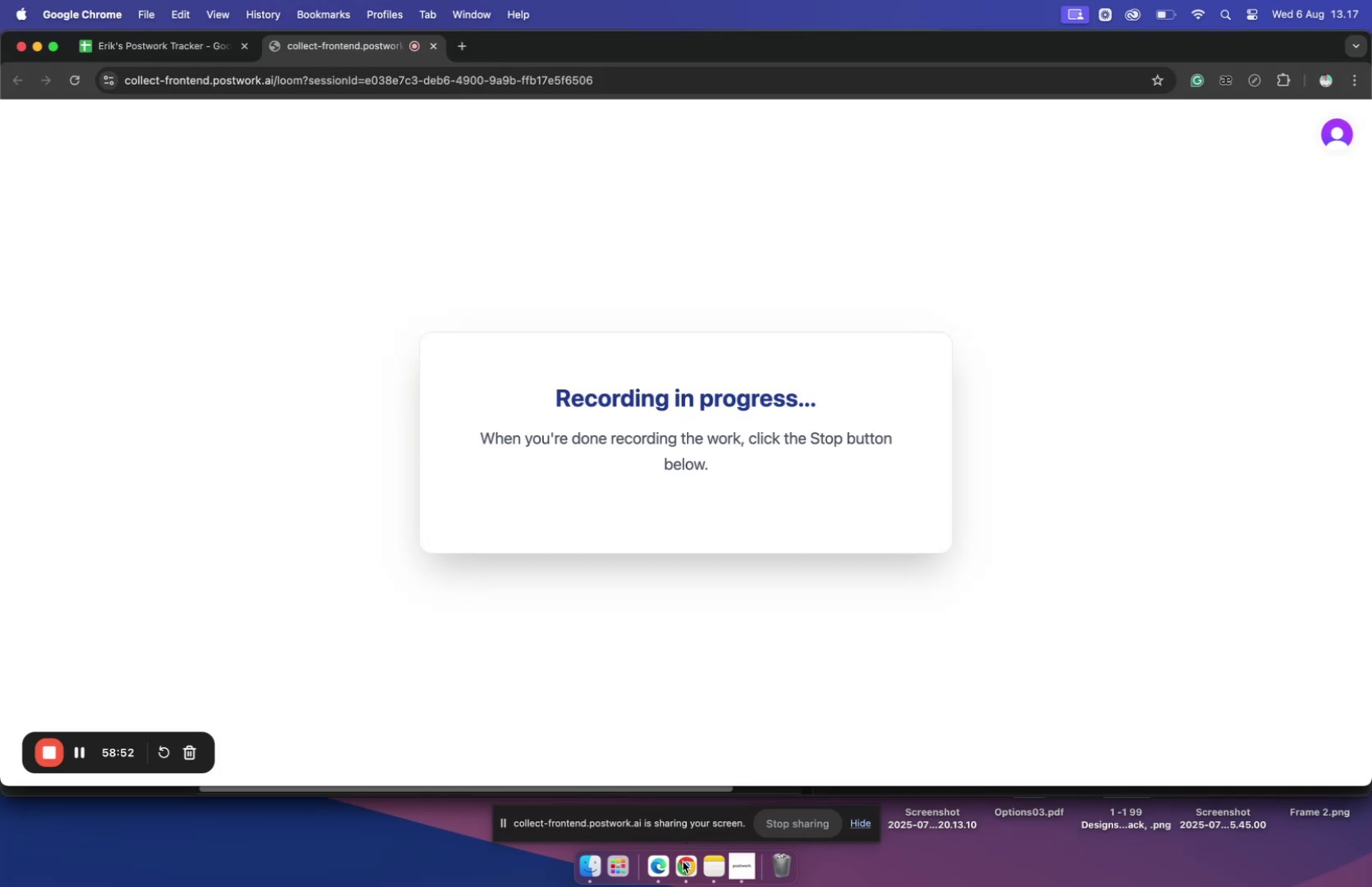 
left_click([685, 865])
 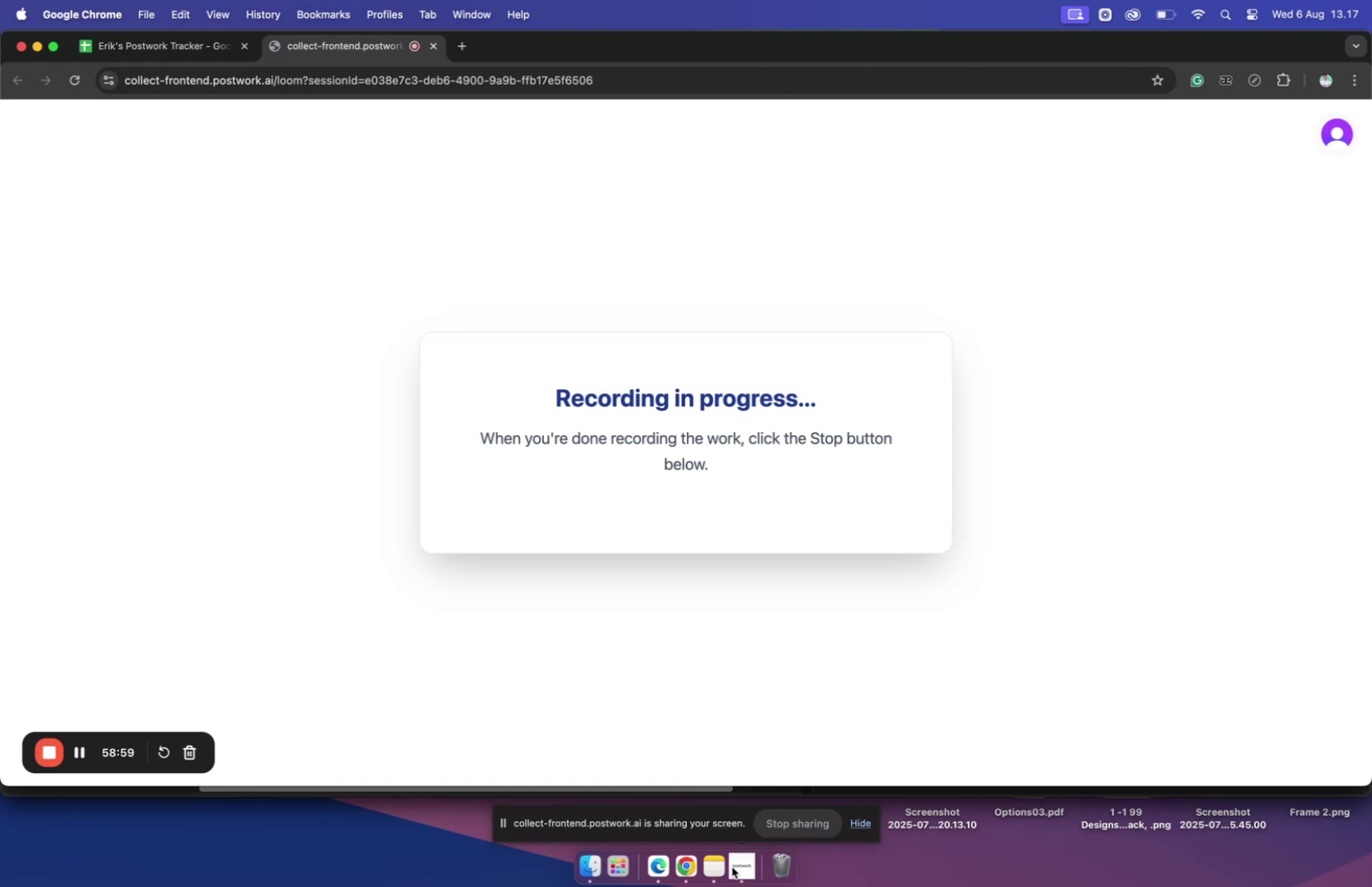 
left_click([688, 866])
 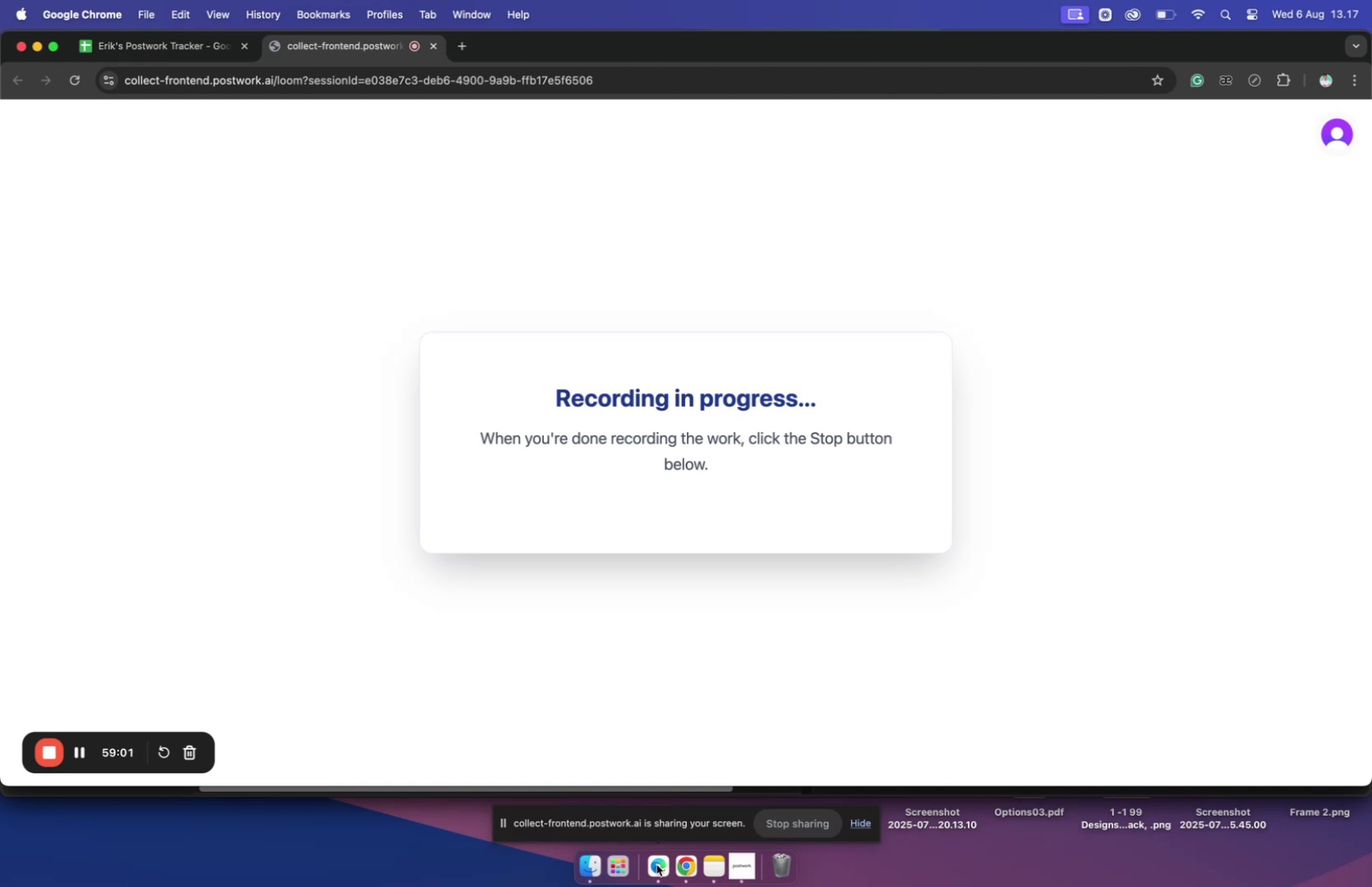 
left_click([657, 863])
 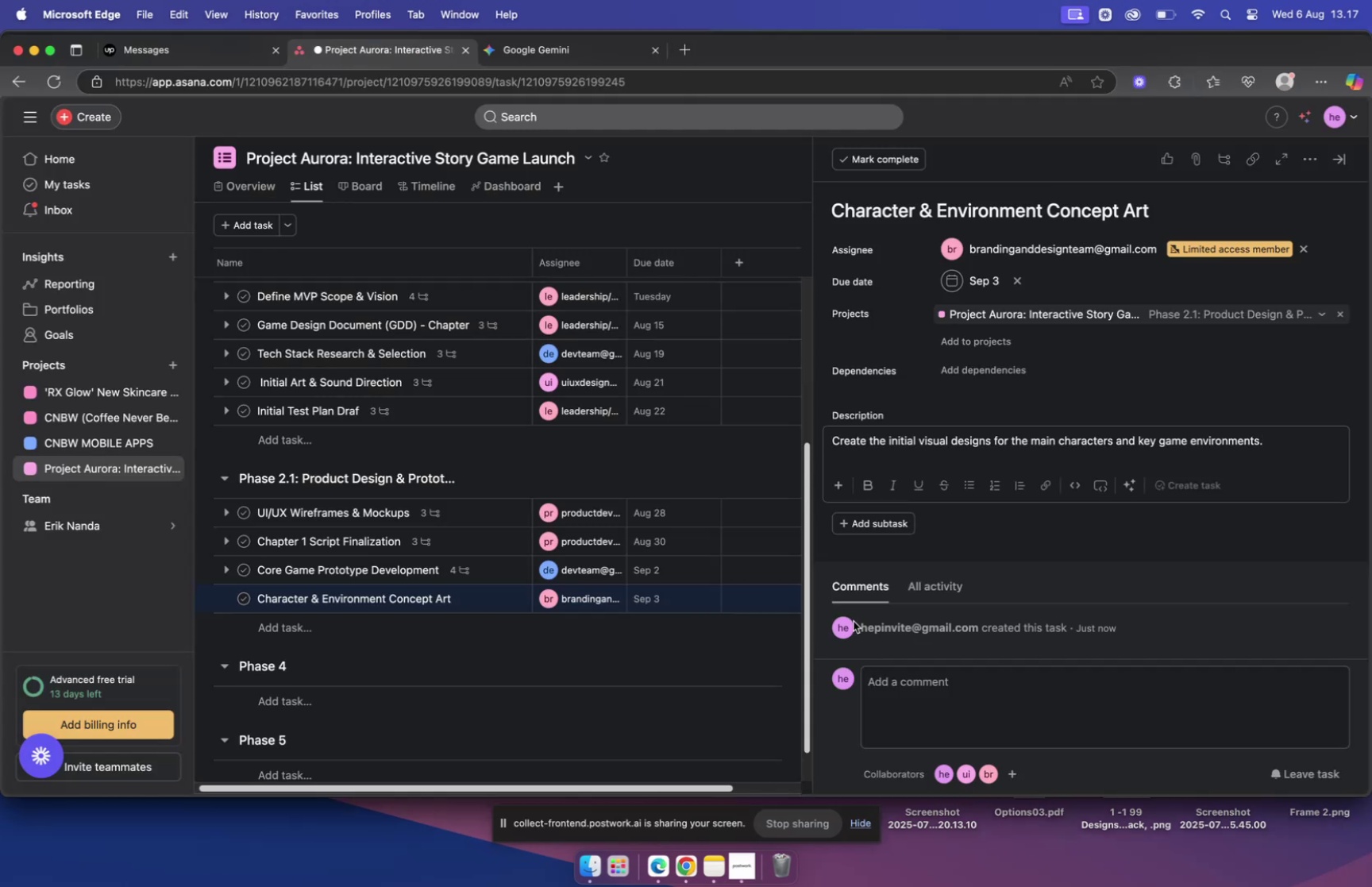 
scroll: coordinate [875, 431], scroll_direction: down, amount: 5.0
 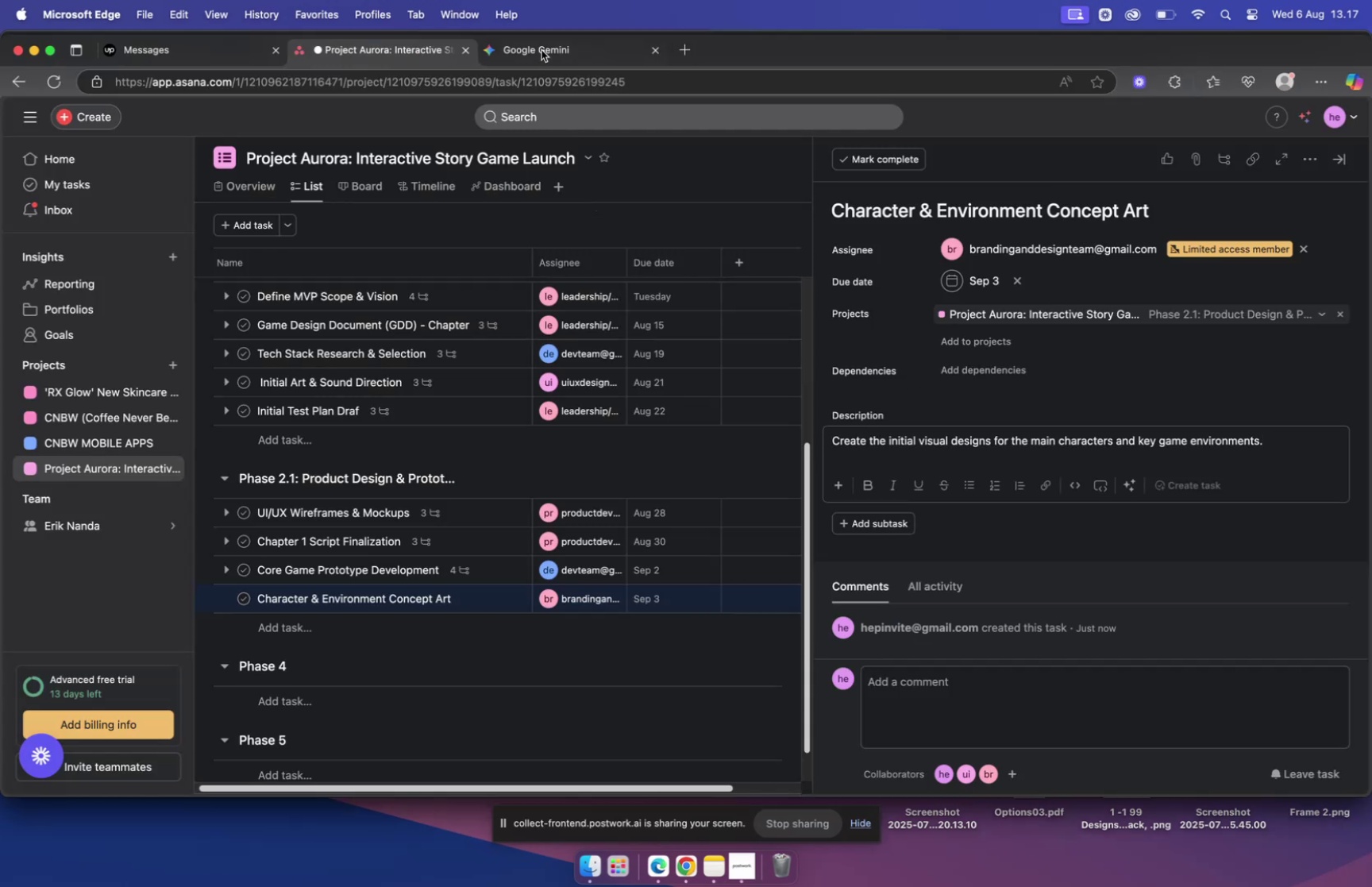 
left_click([542, 45])
 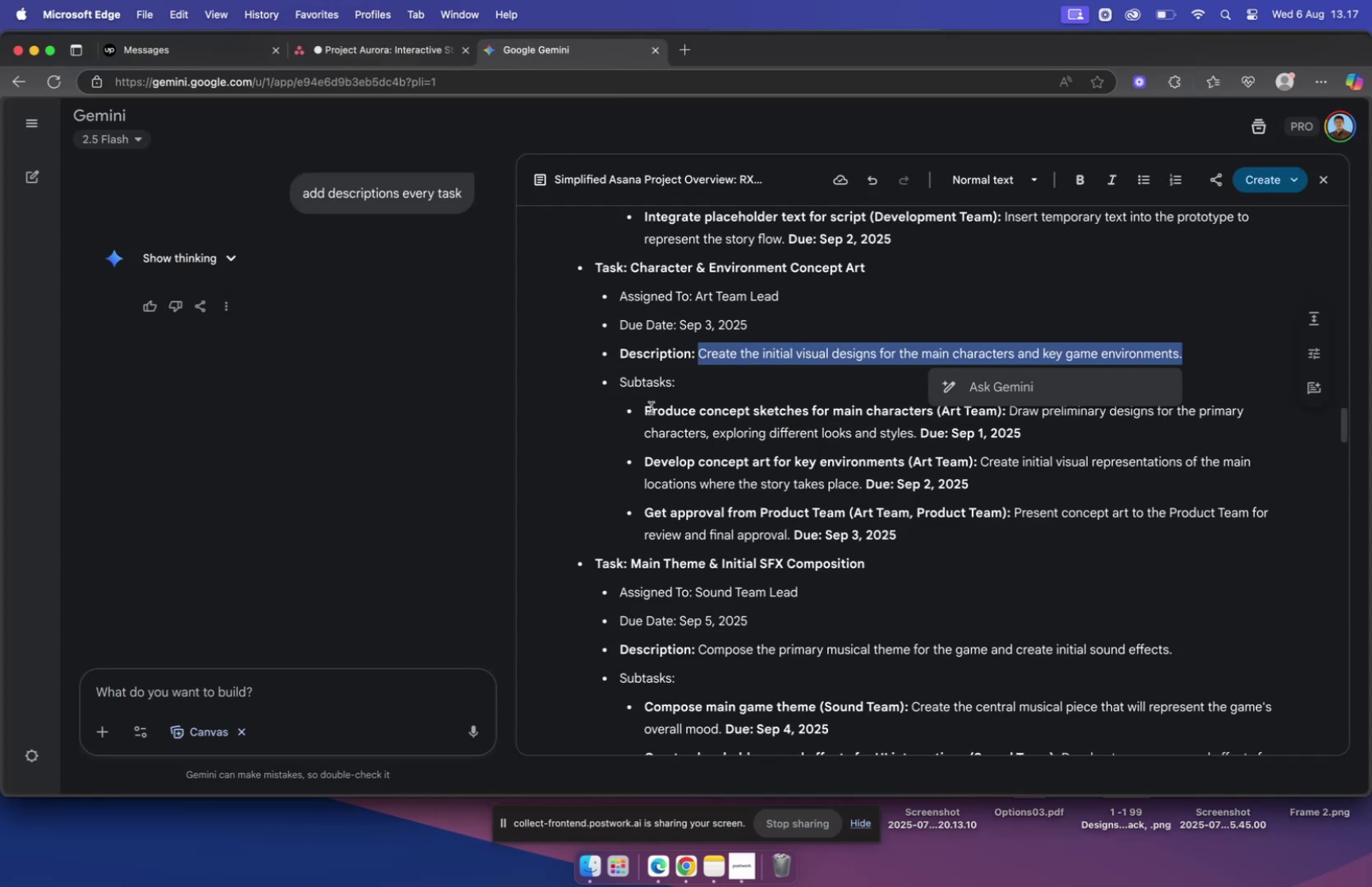 
left_click_drag(start_coordinate=[649, 409], to_coordinate=[935, 413])
 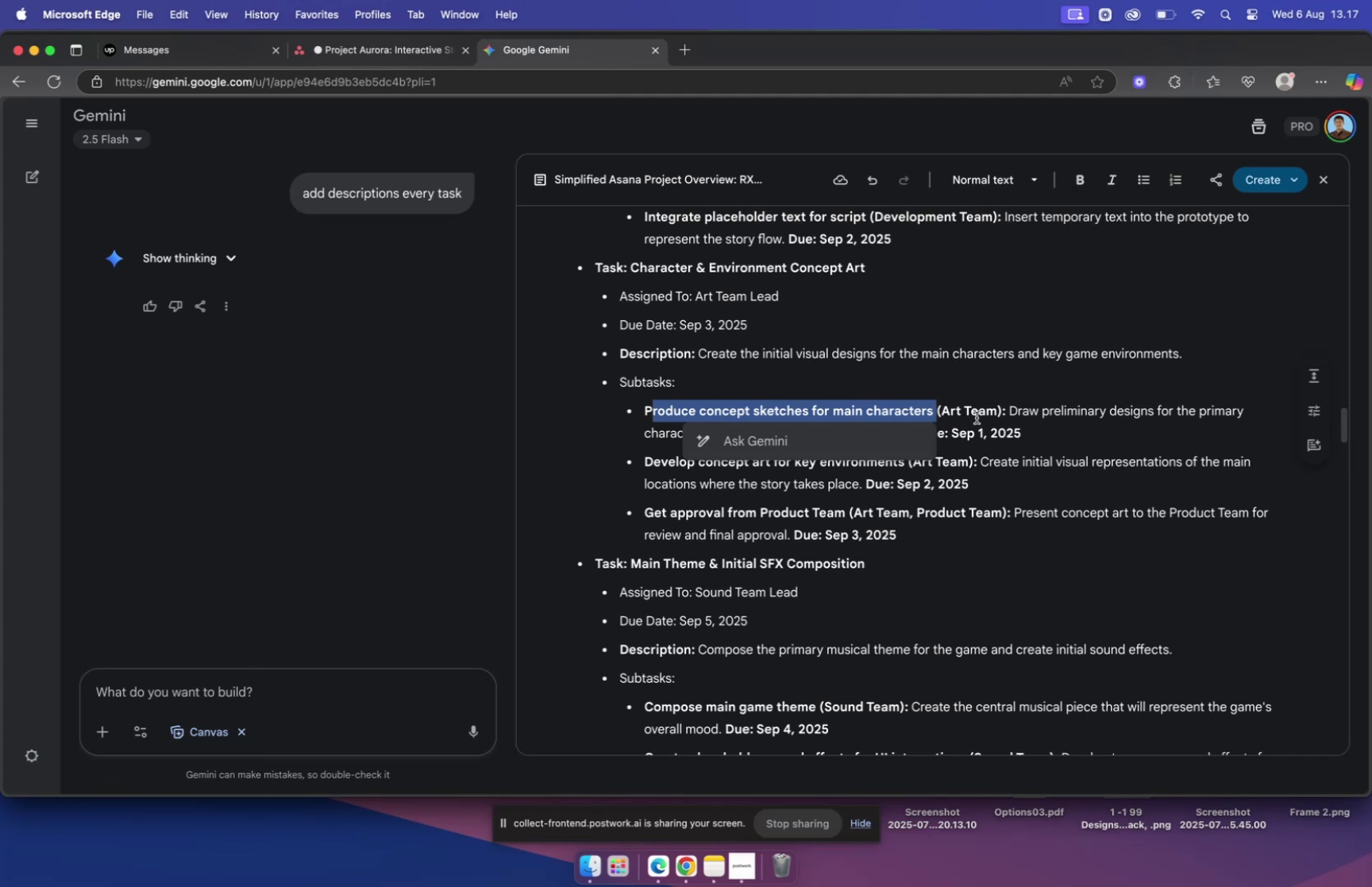 
key(Meta+C)
 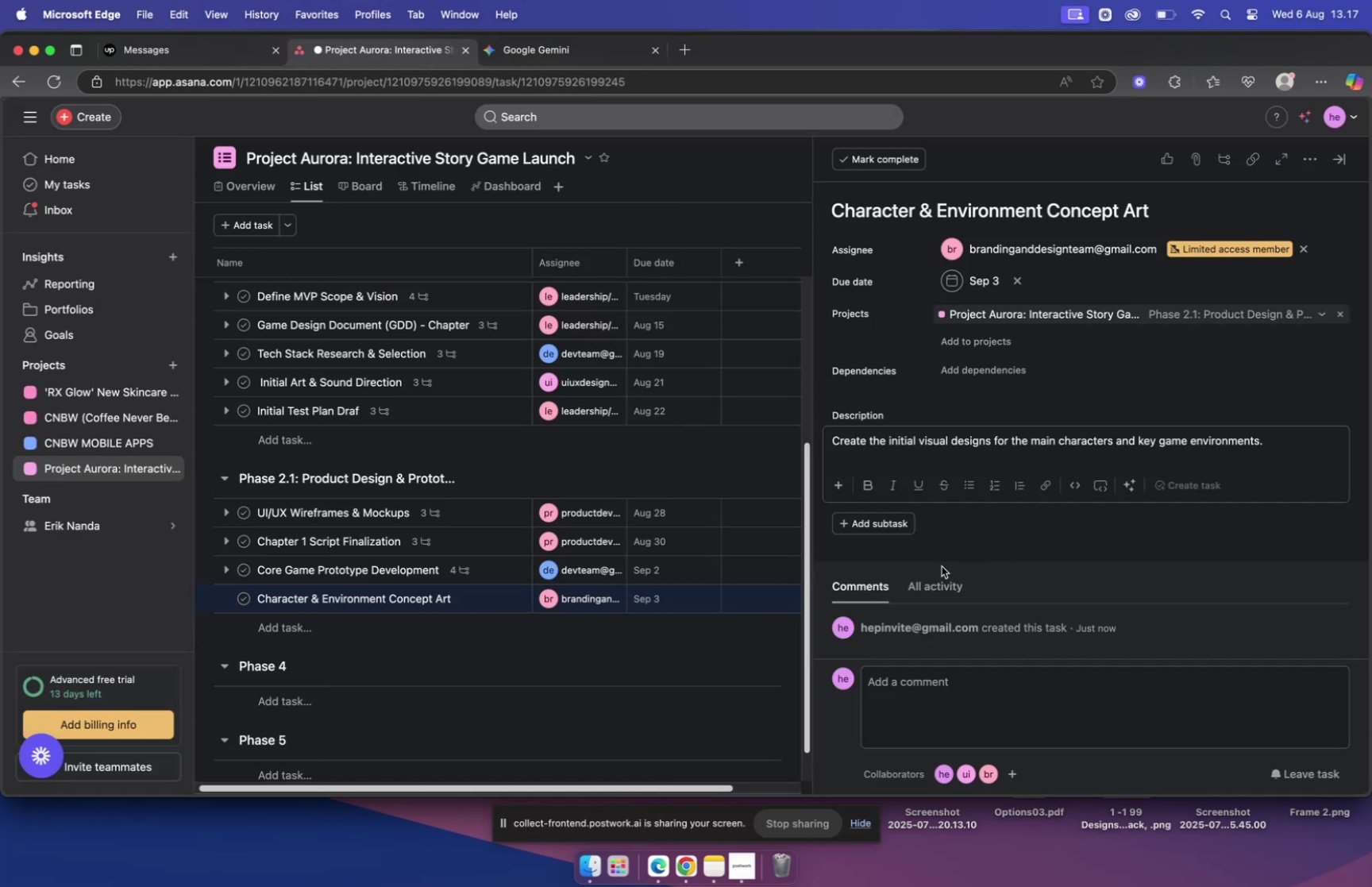 
left_click([873, 521])
 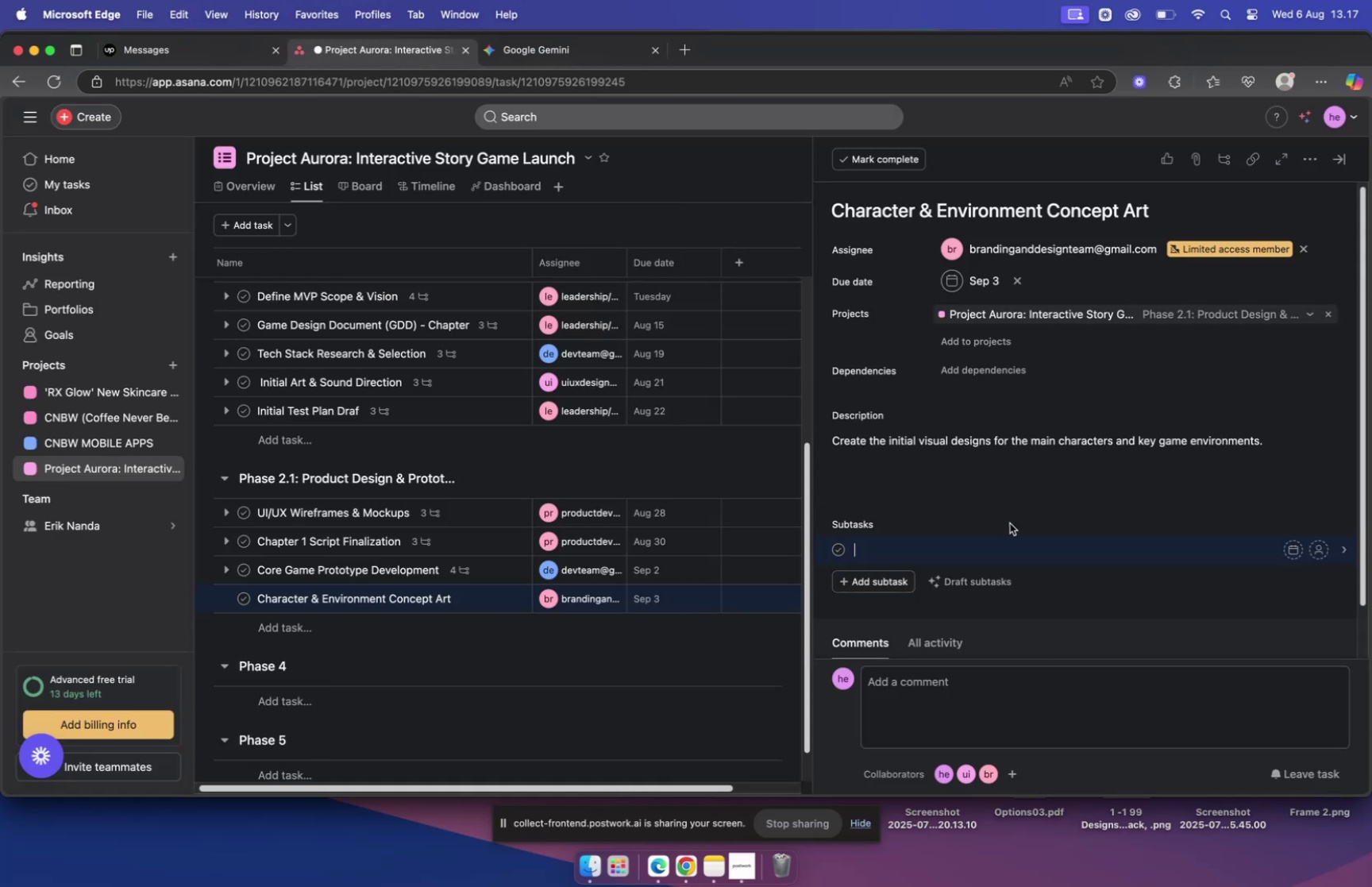 
key(Meta+V)
 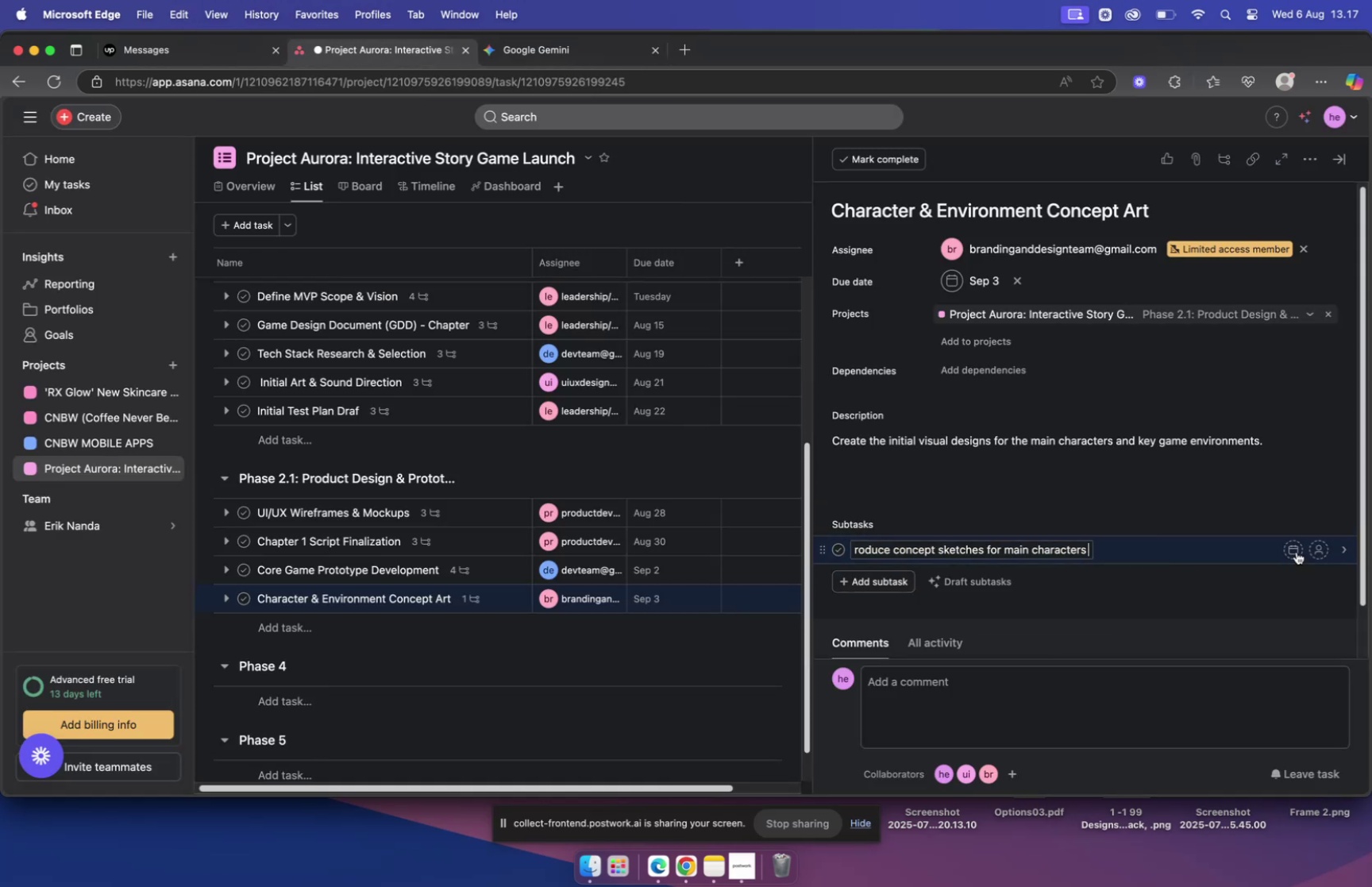 
left_click([1297, 551])
 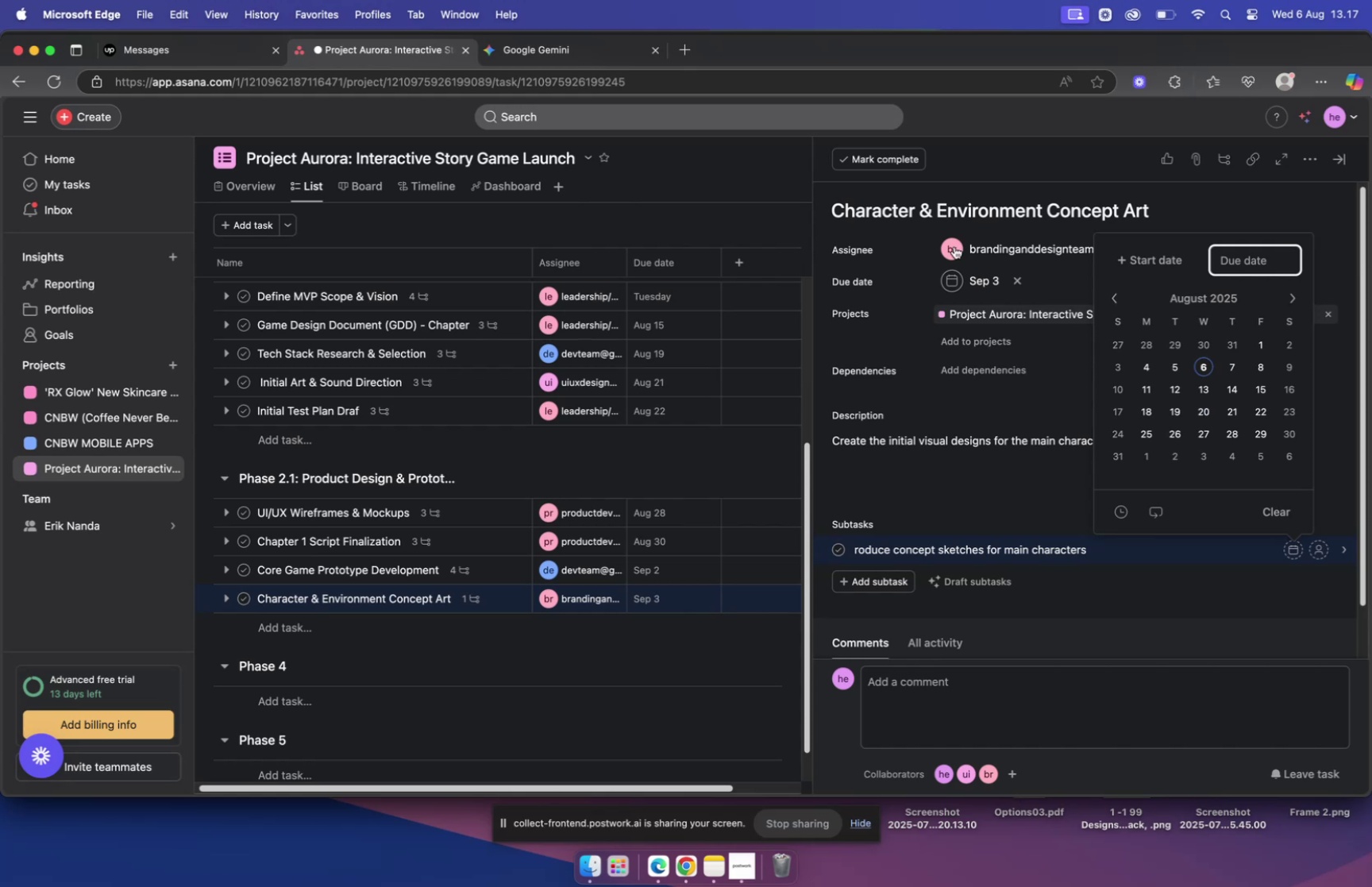 
left_click([572, 57])
 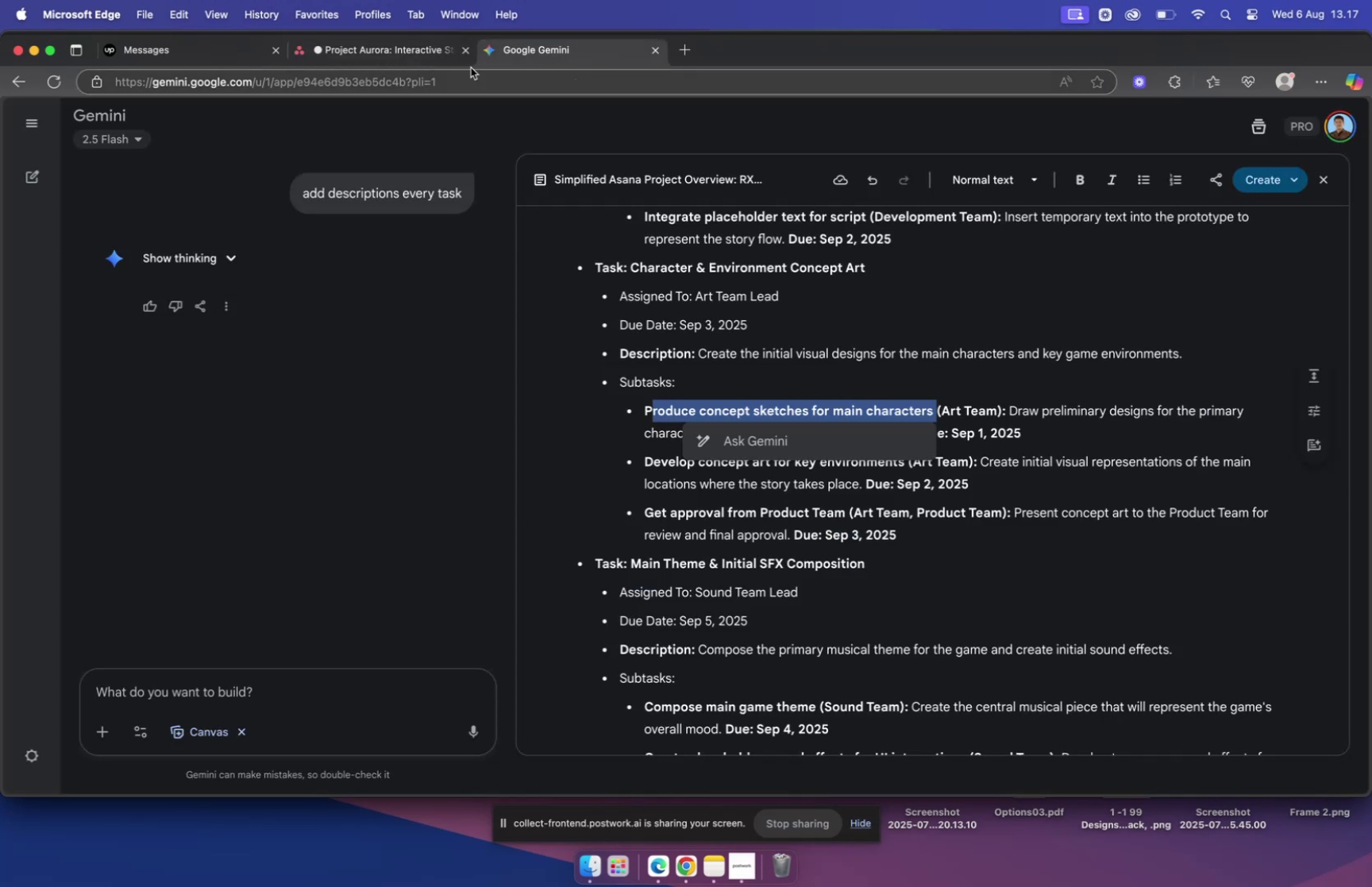 
left_click([388, 52])
 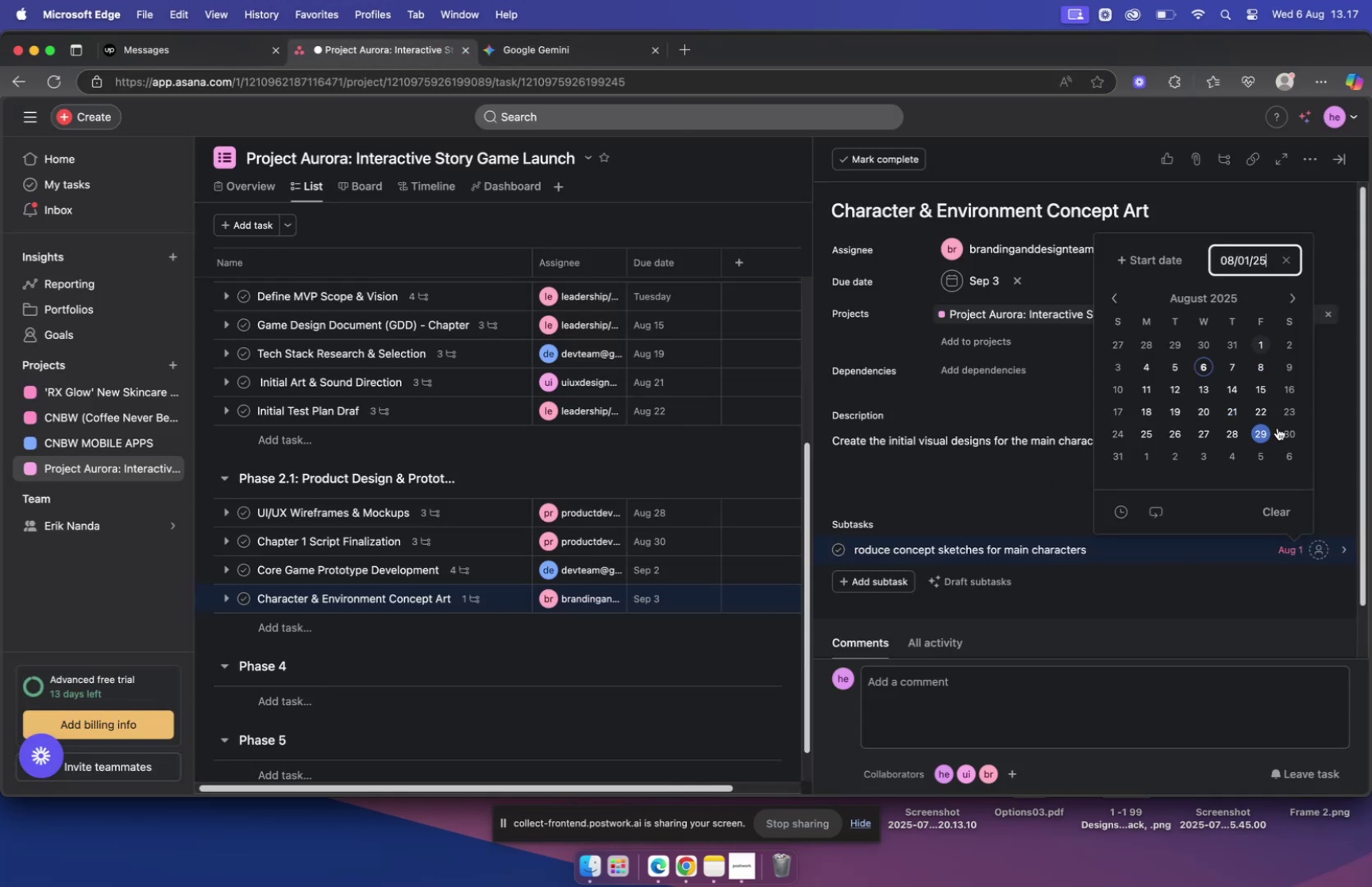 
left_click([1262, 346])
 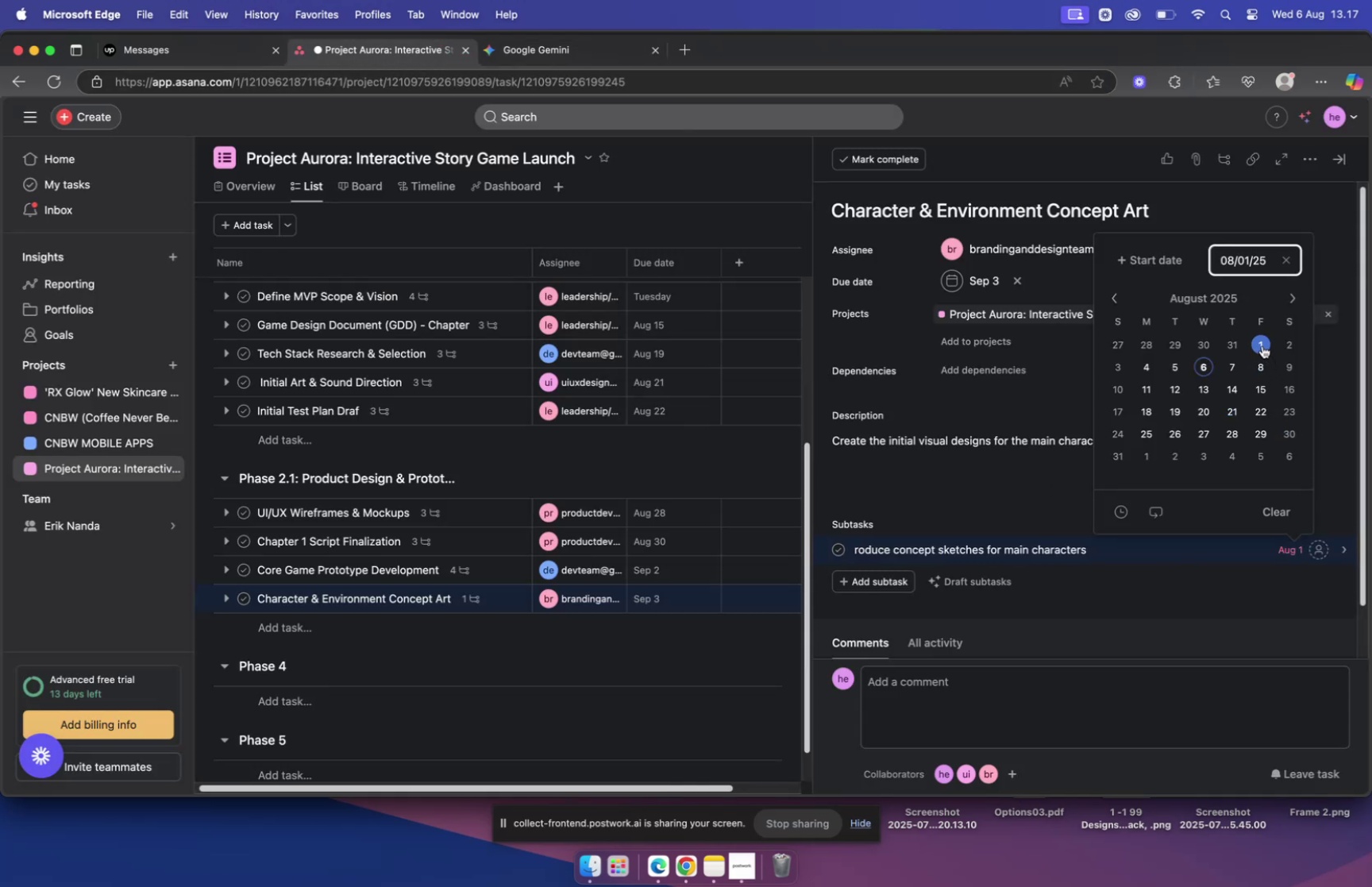 
left_click([1262, 345])
 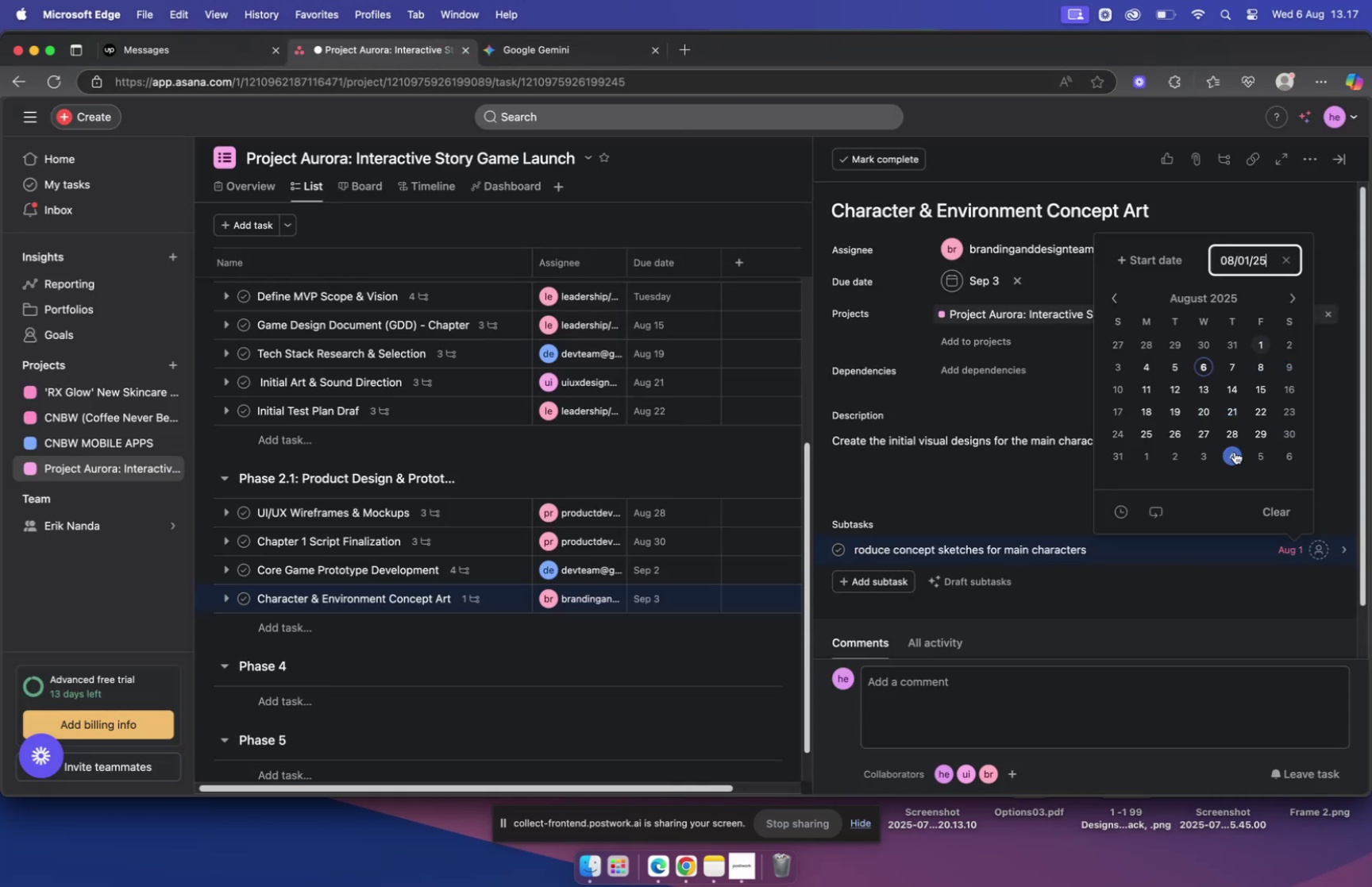 
left_click([1150, 453])
 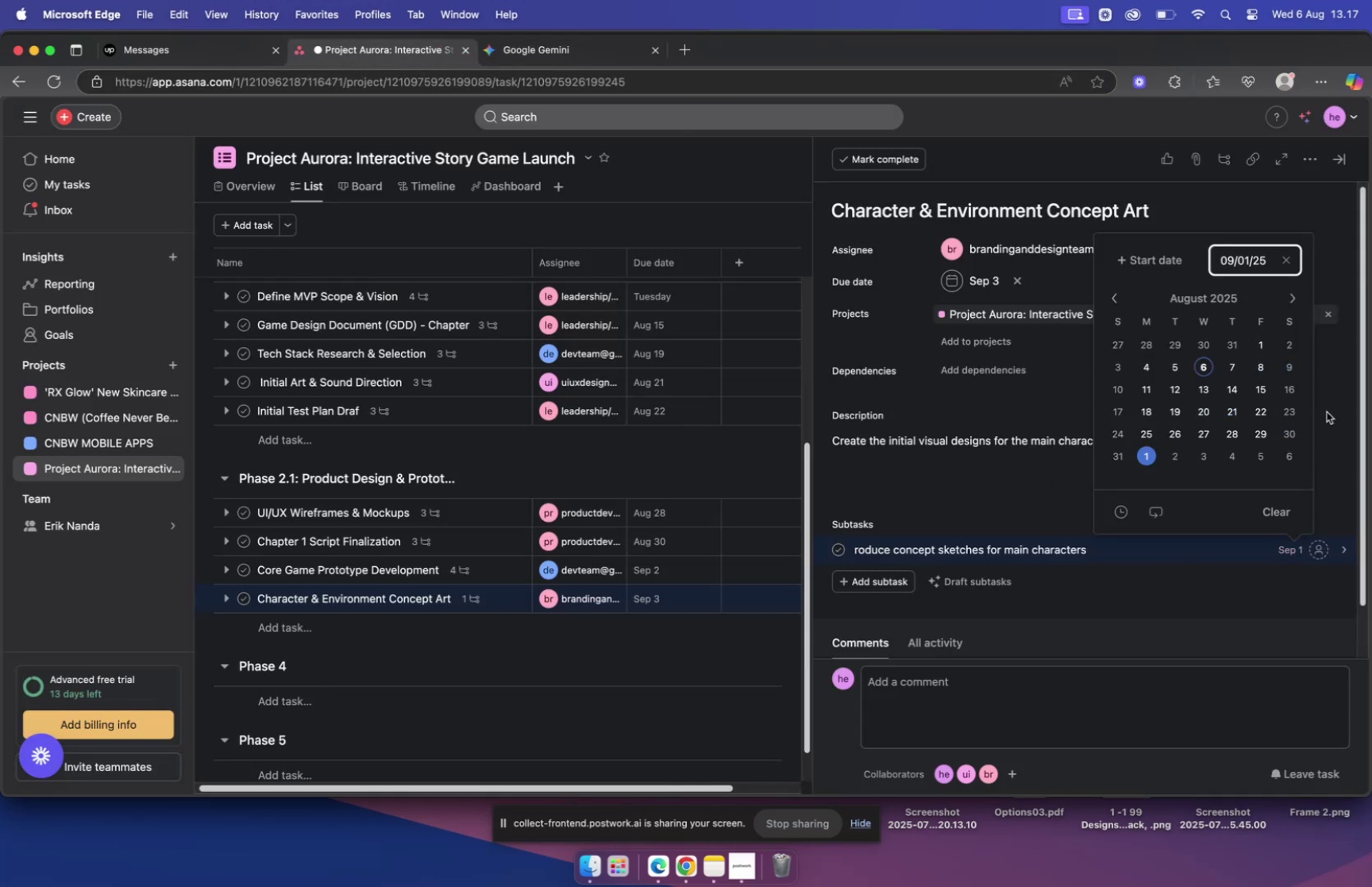 
left_click([1321, 550])
 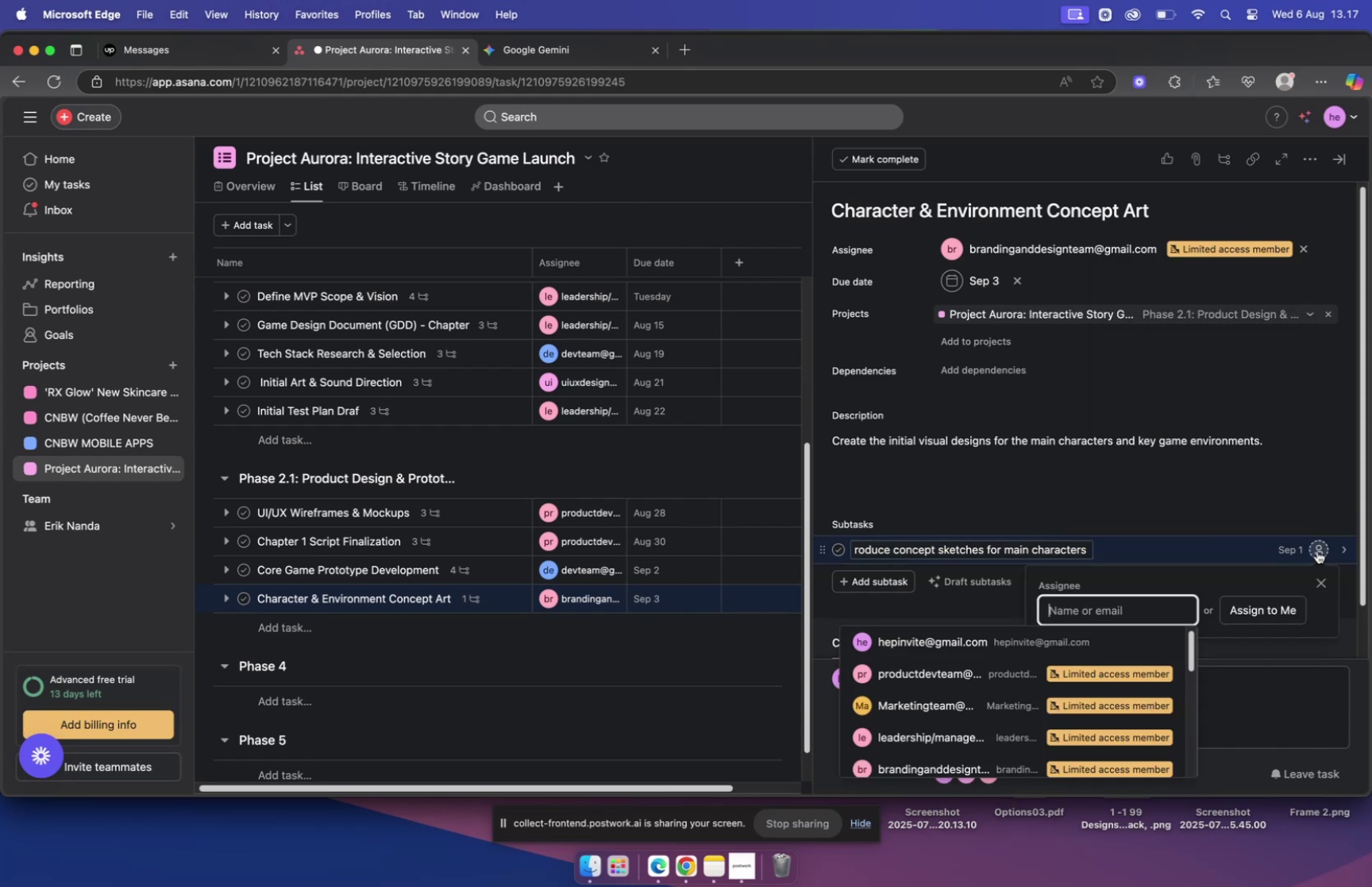 
type(br)
 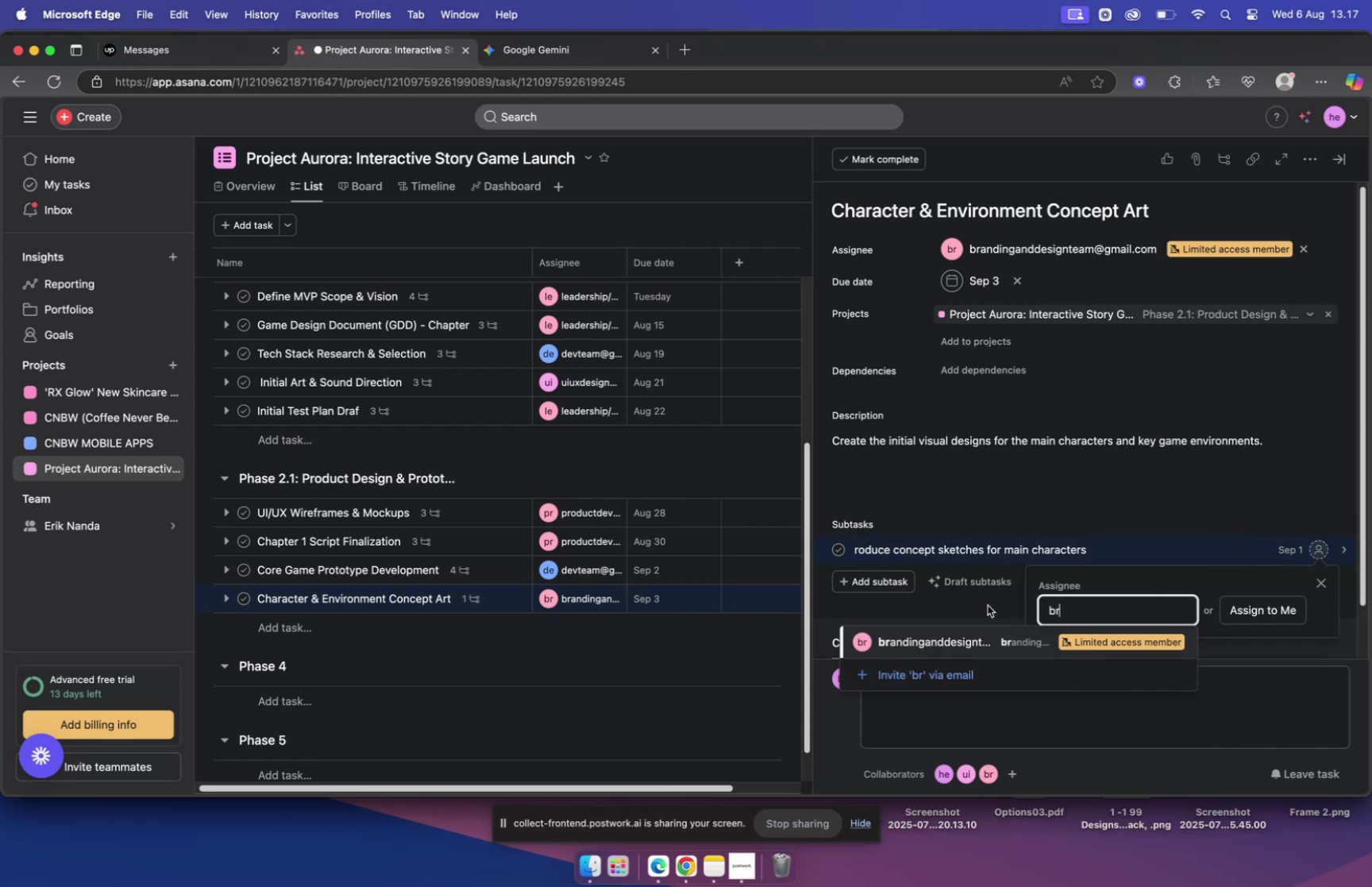 
left_click([956, 641])
 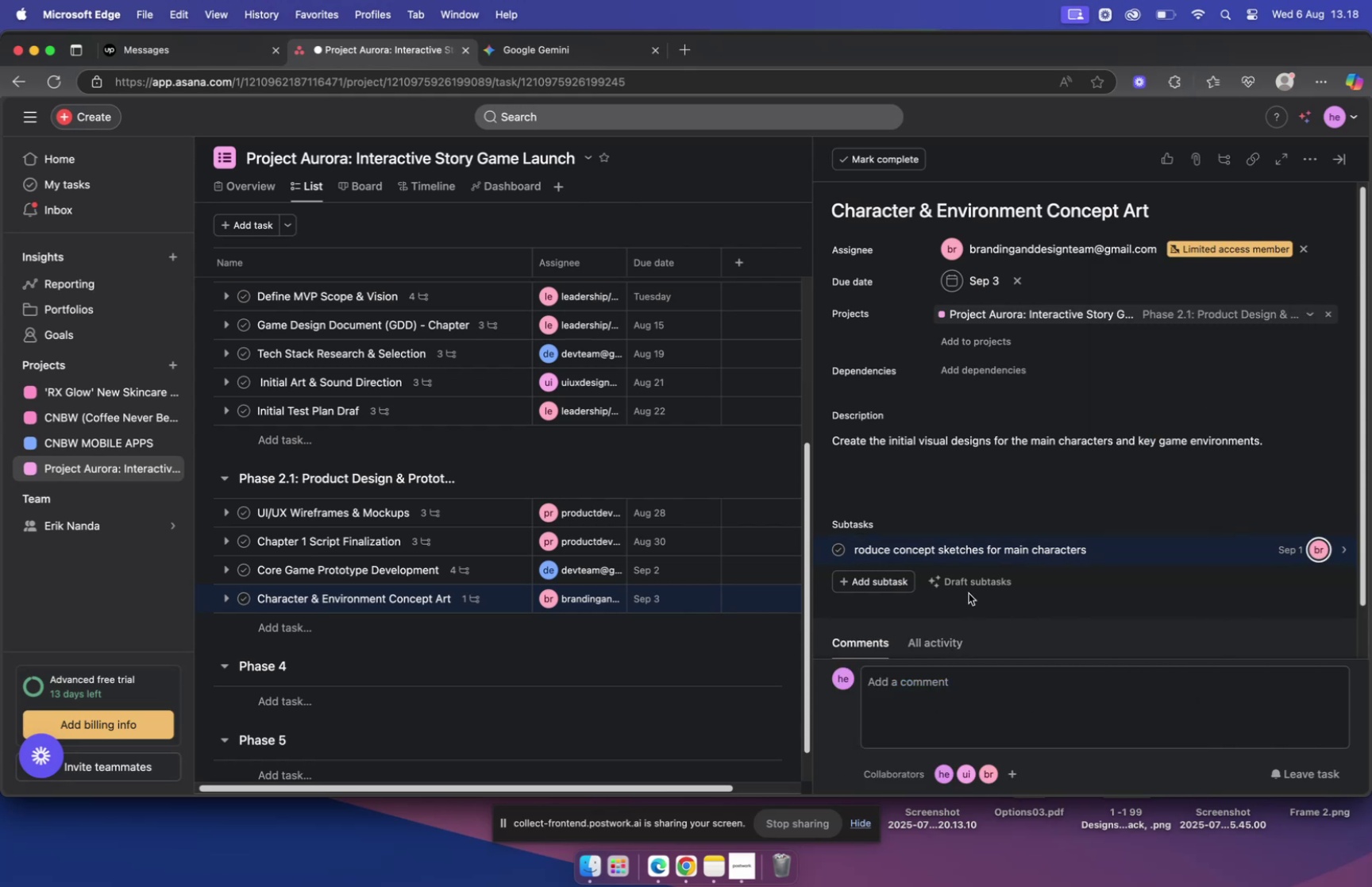 
left_click([1147, 549])
 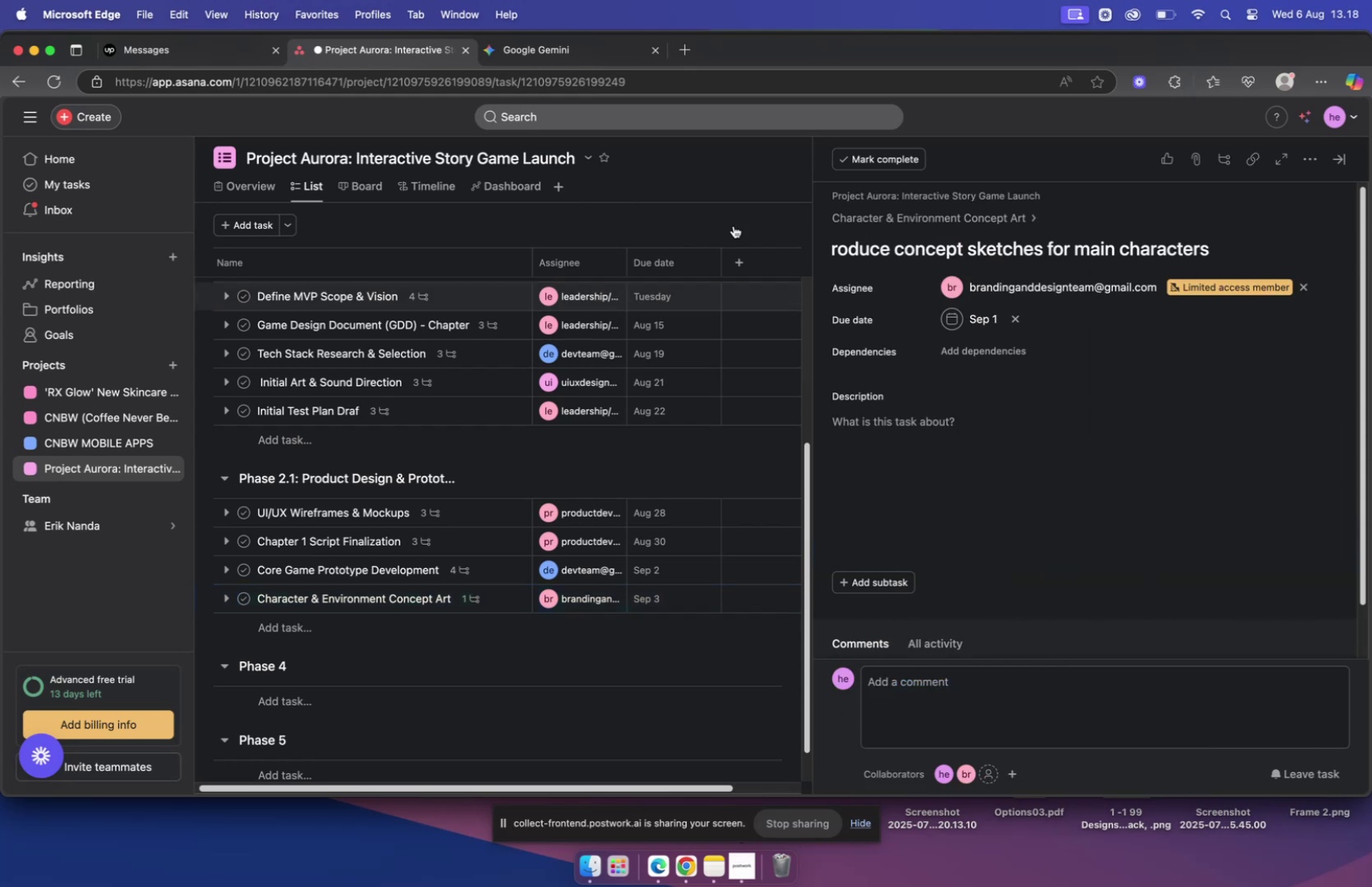 
left_click([562, 56])
 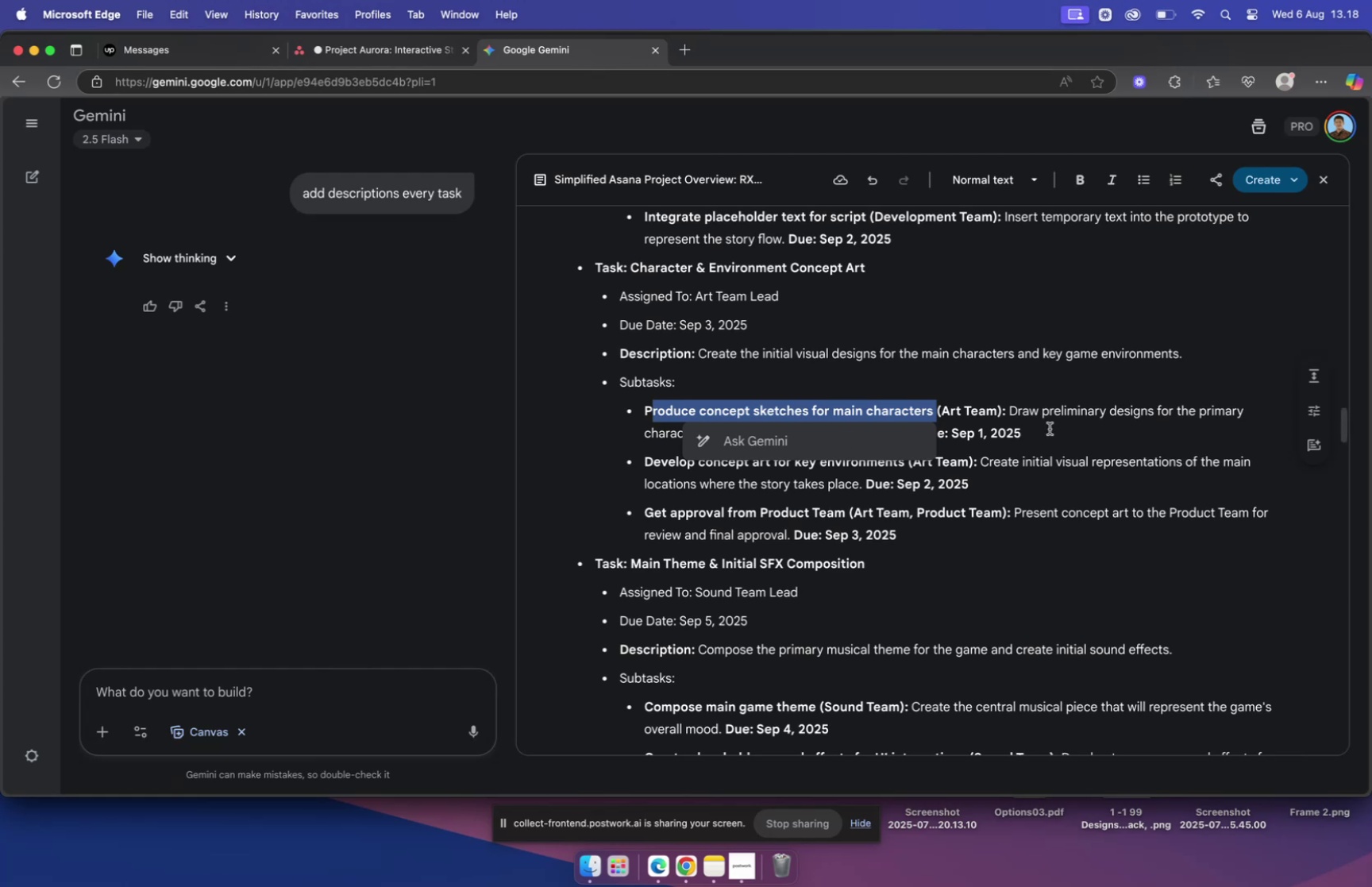 
left_click([1006, 406])
 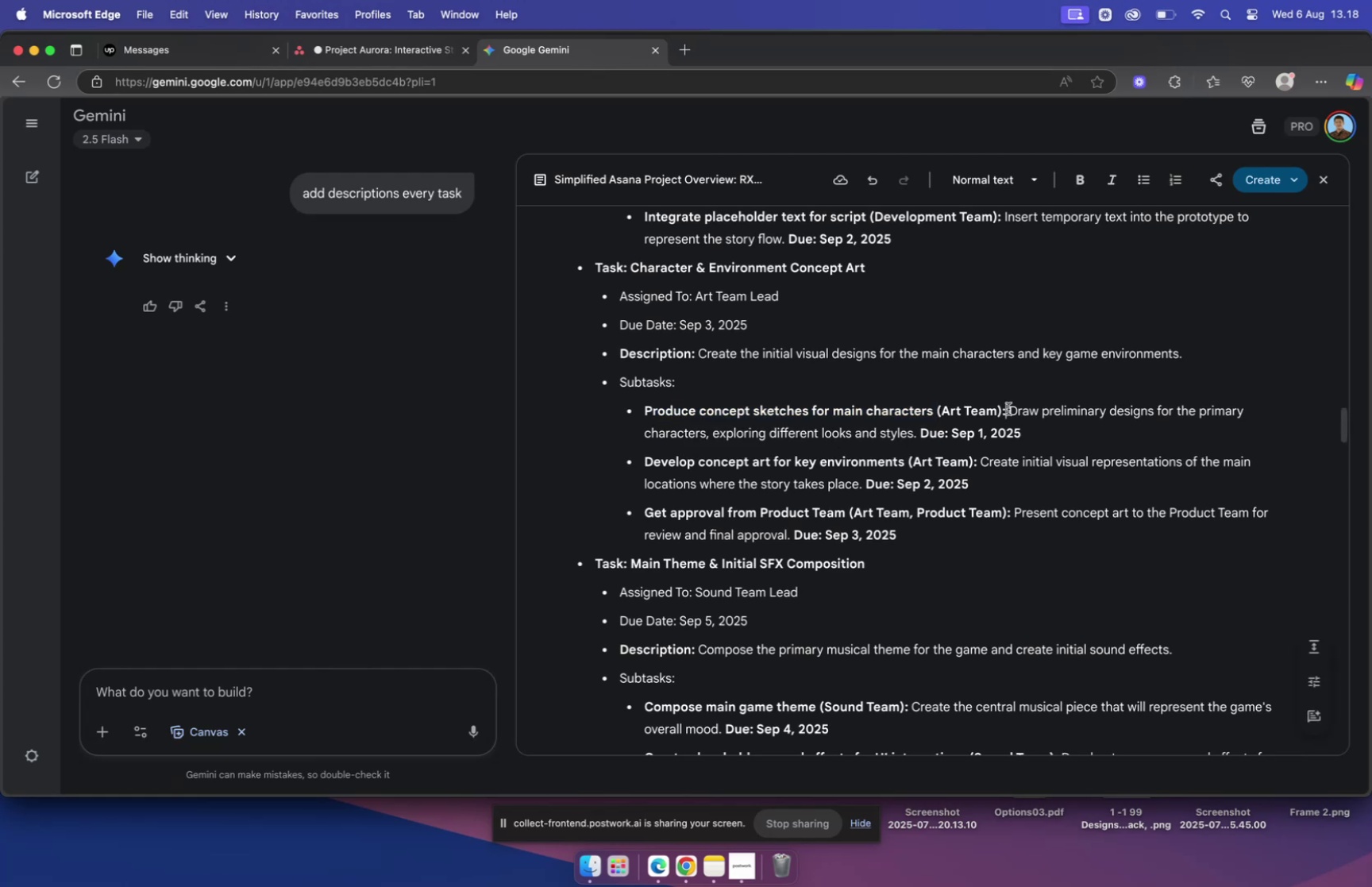 
left_click_drag(start_coordinate=[1011, 408], to_coordinate=[913, 430])
 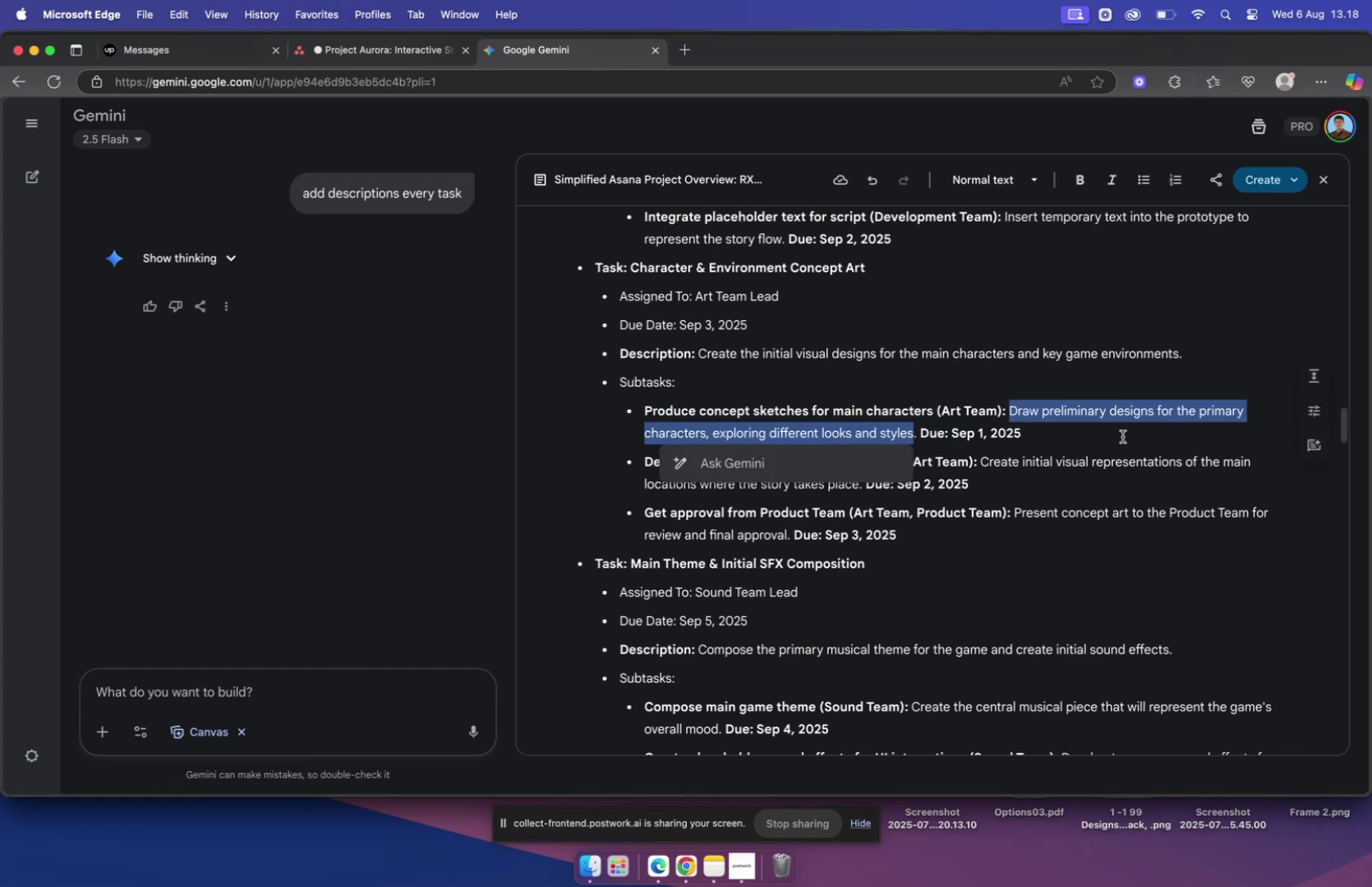 
key(Meta+C)
 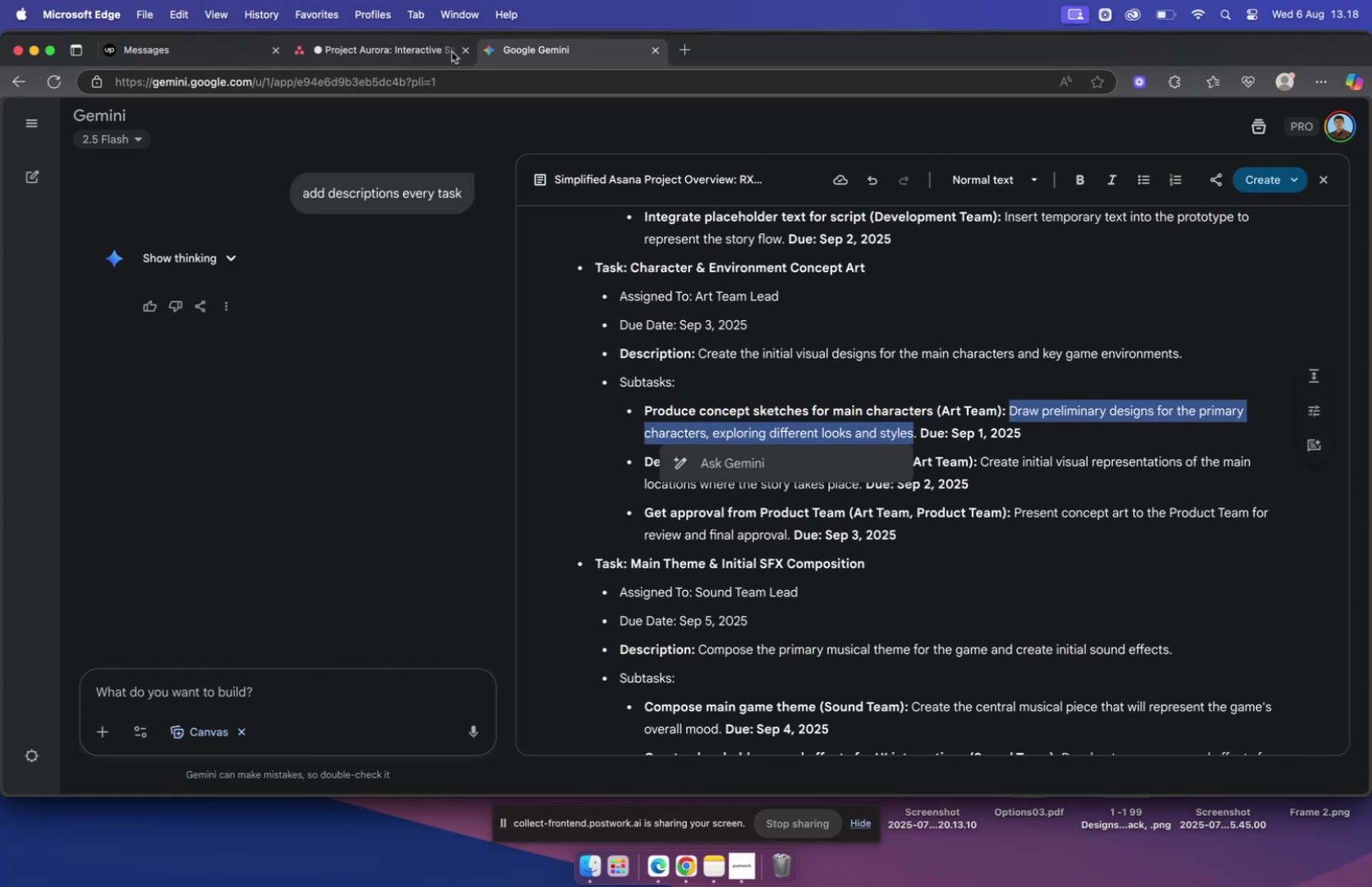 
left_click([398, 54])
 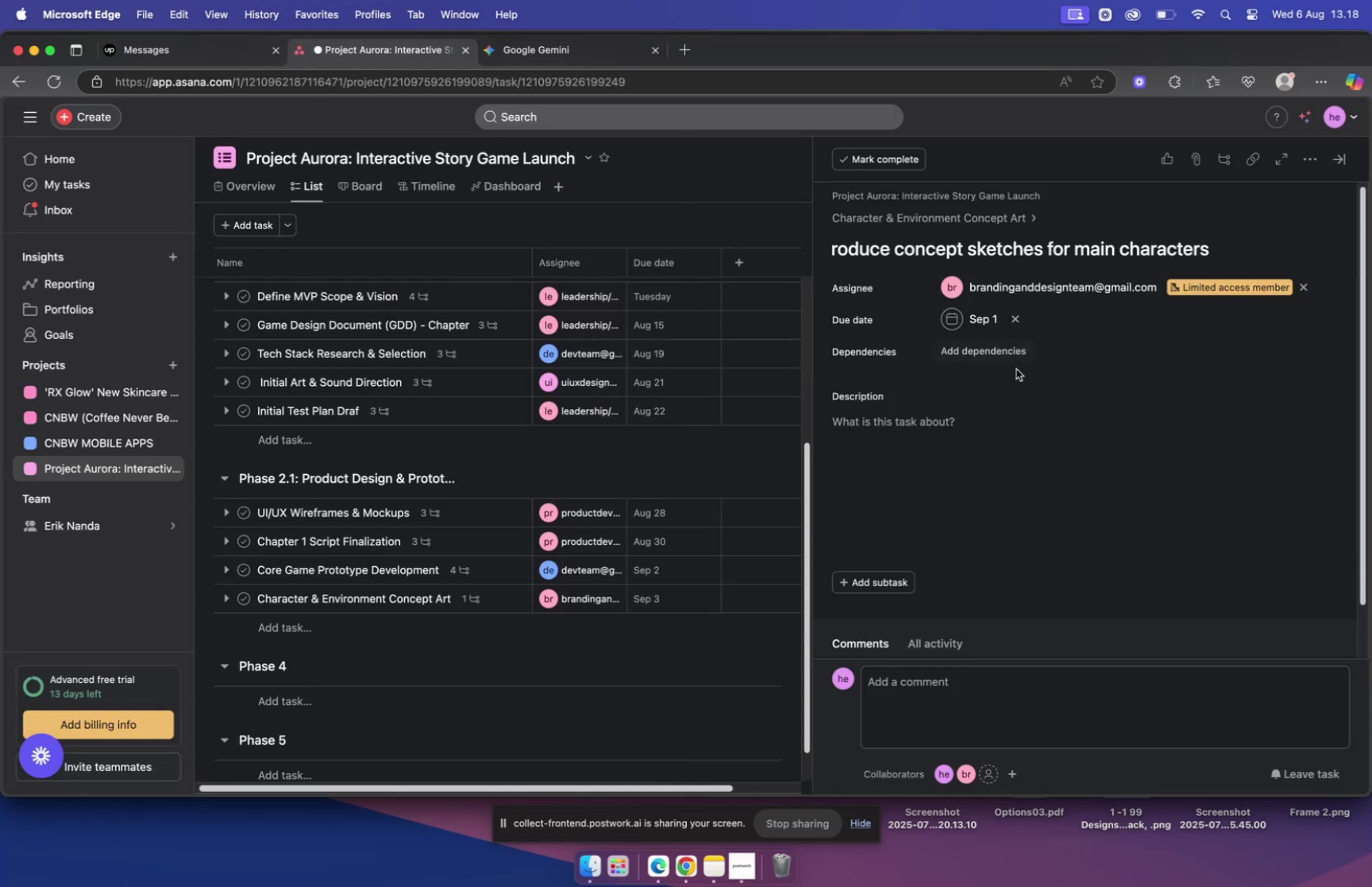 
left_click([977, 418])
 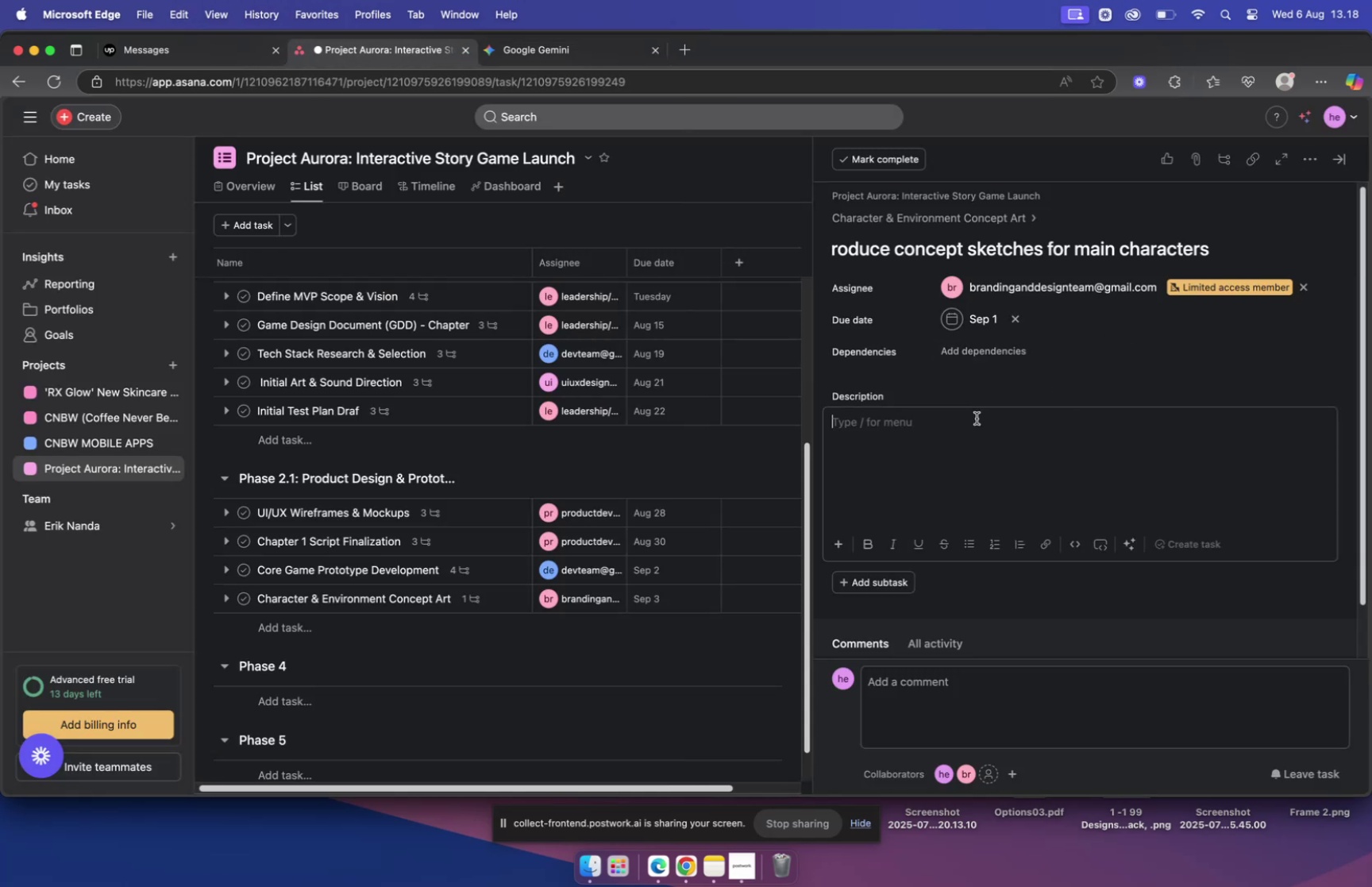 
key(Meta+V)
 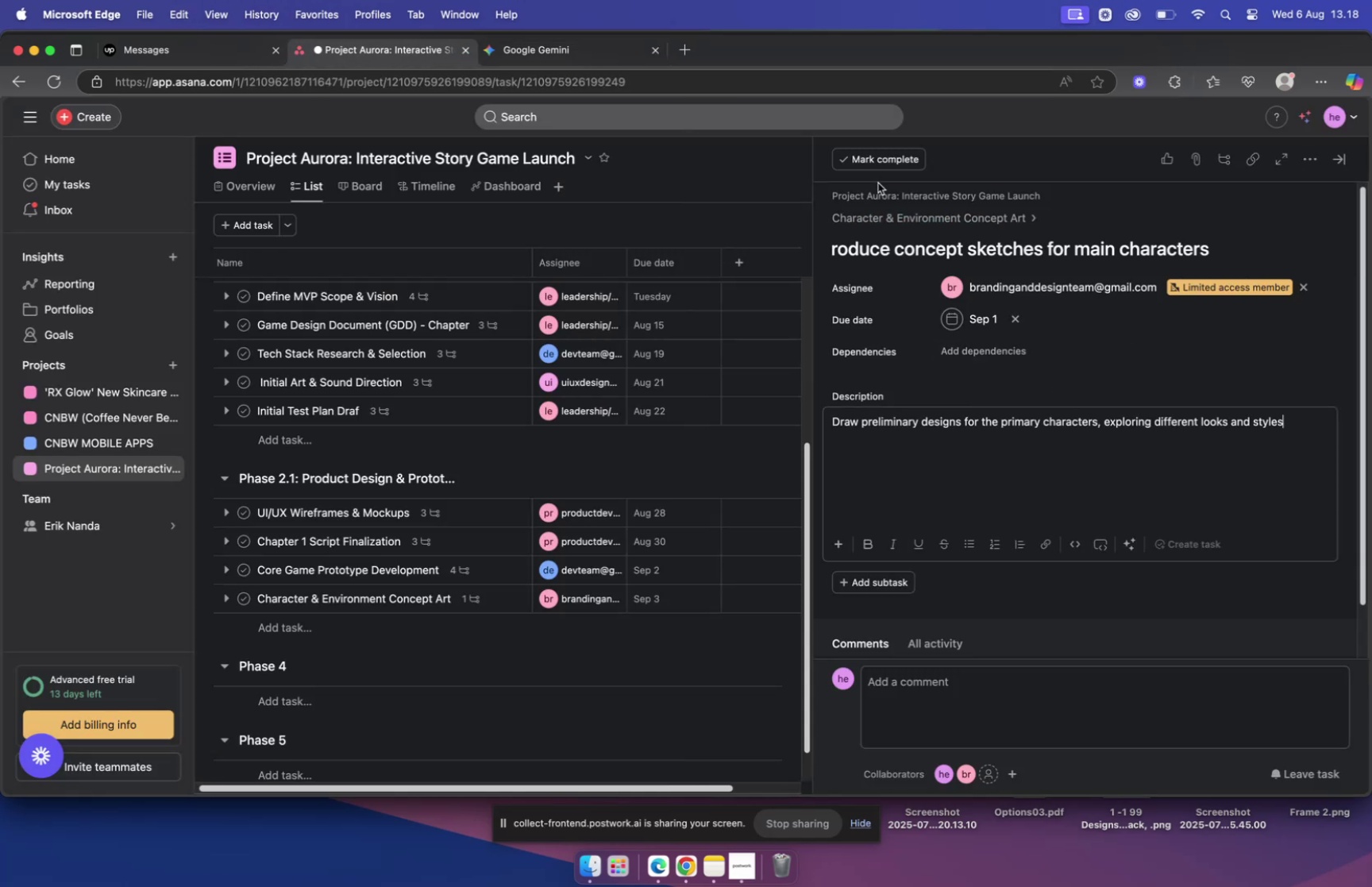 
left_click([896, 214])
 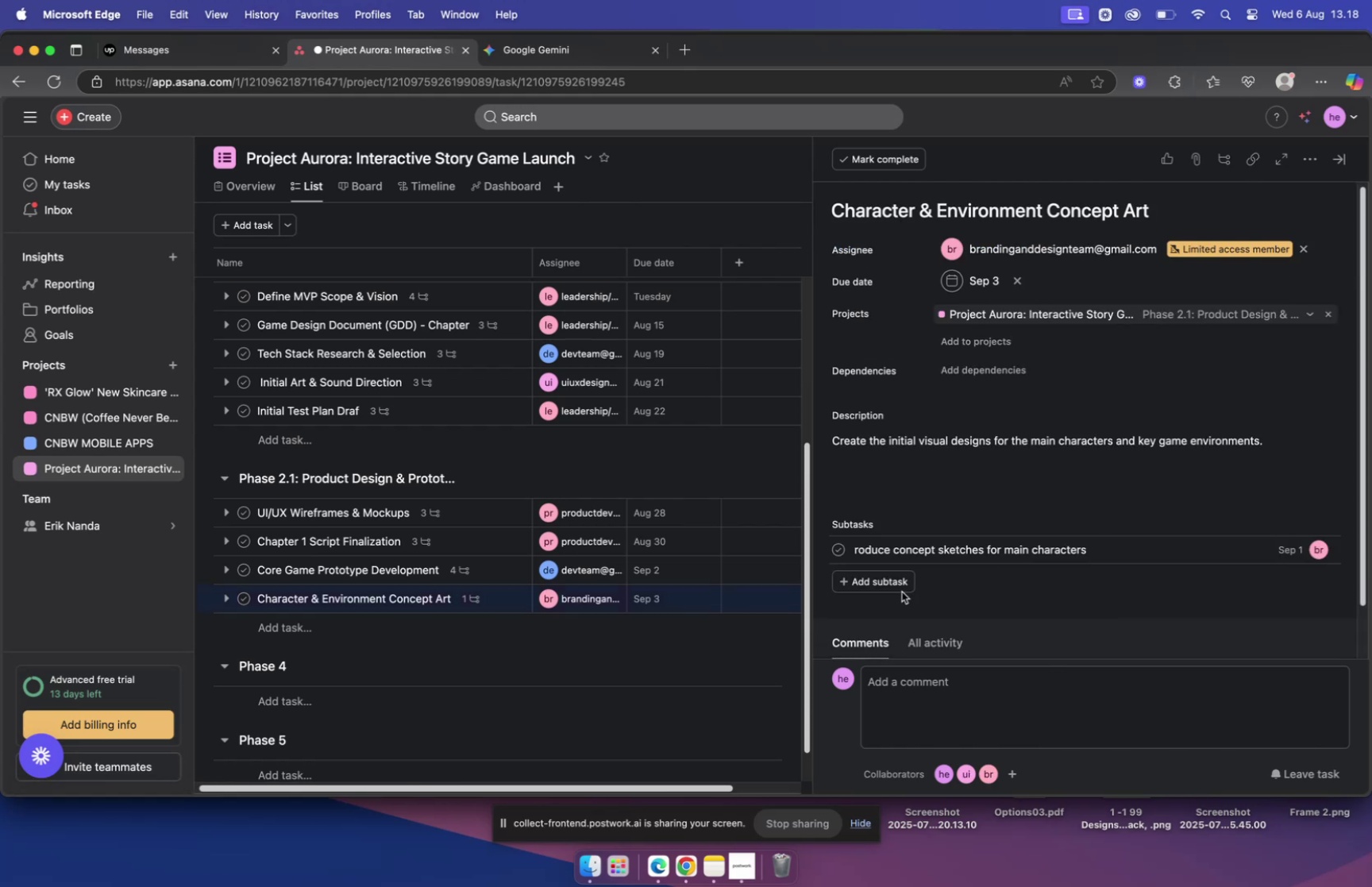 
left_click([898, 584])
 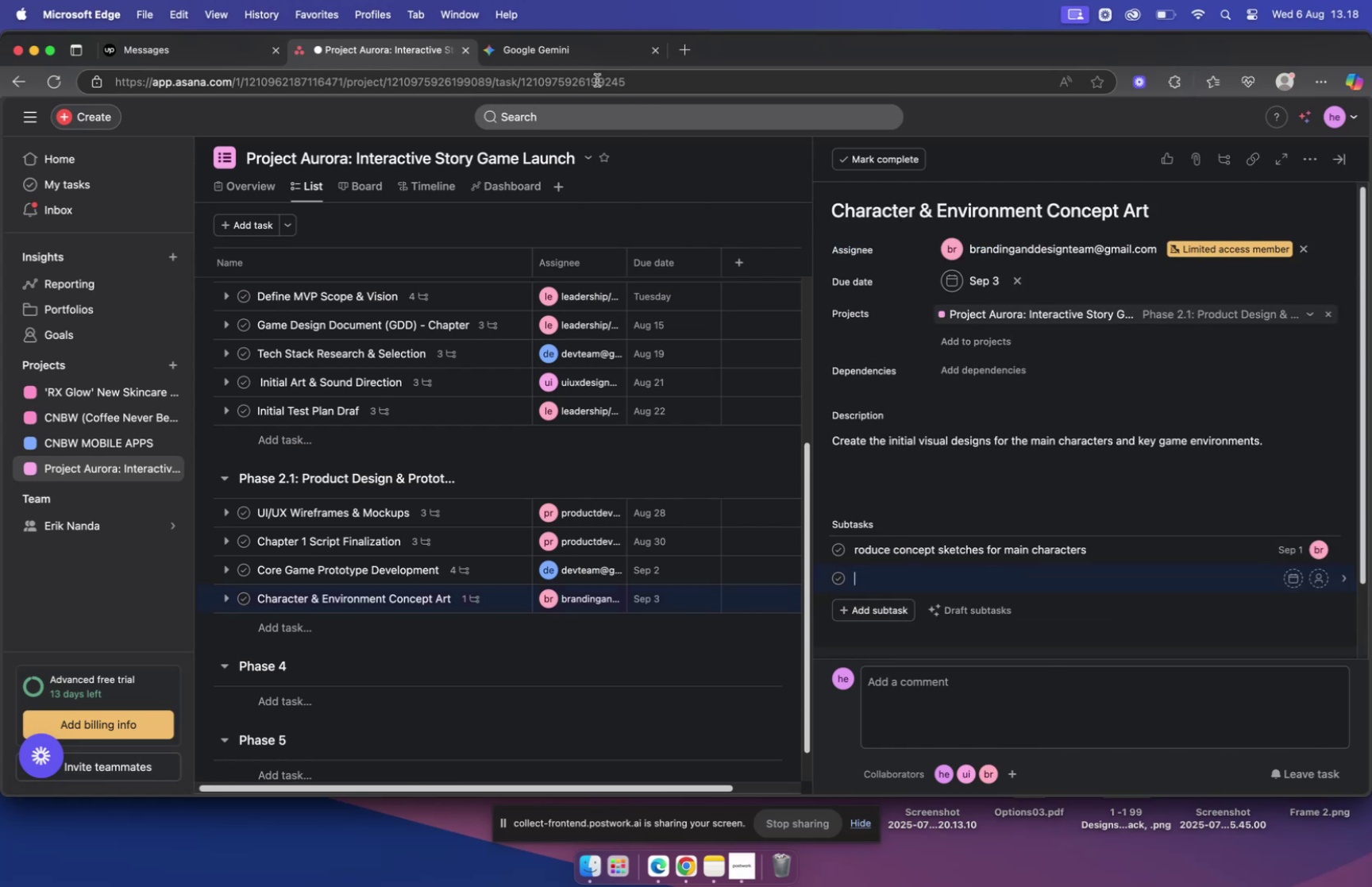 
left_click([563, 56])
 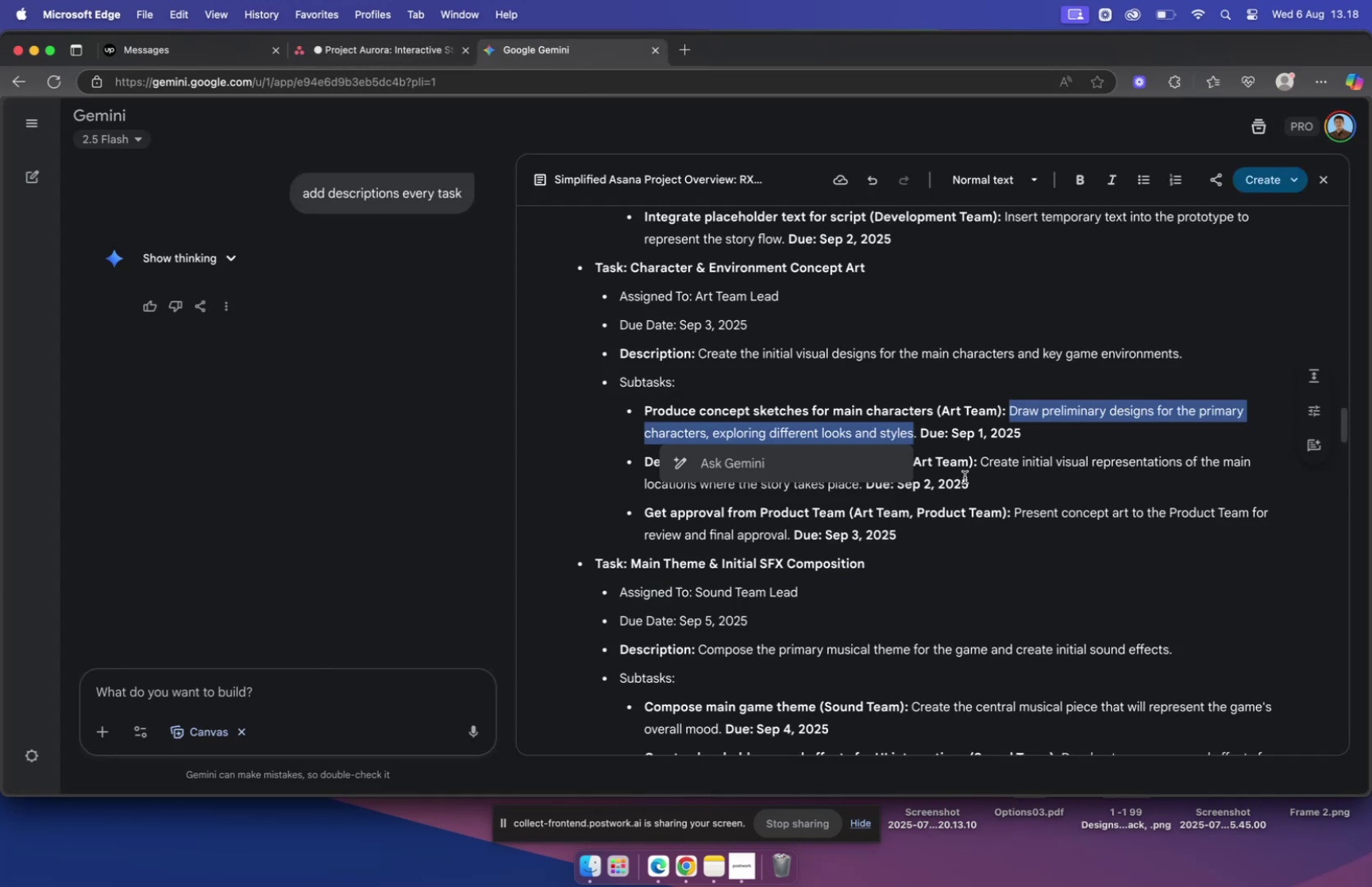 
left_click([1006, 463])
 